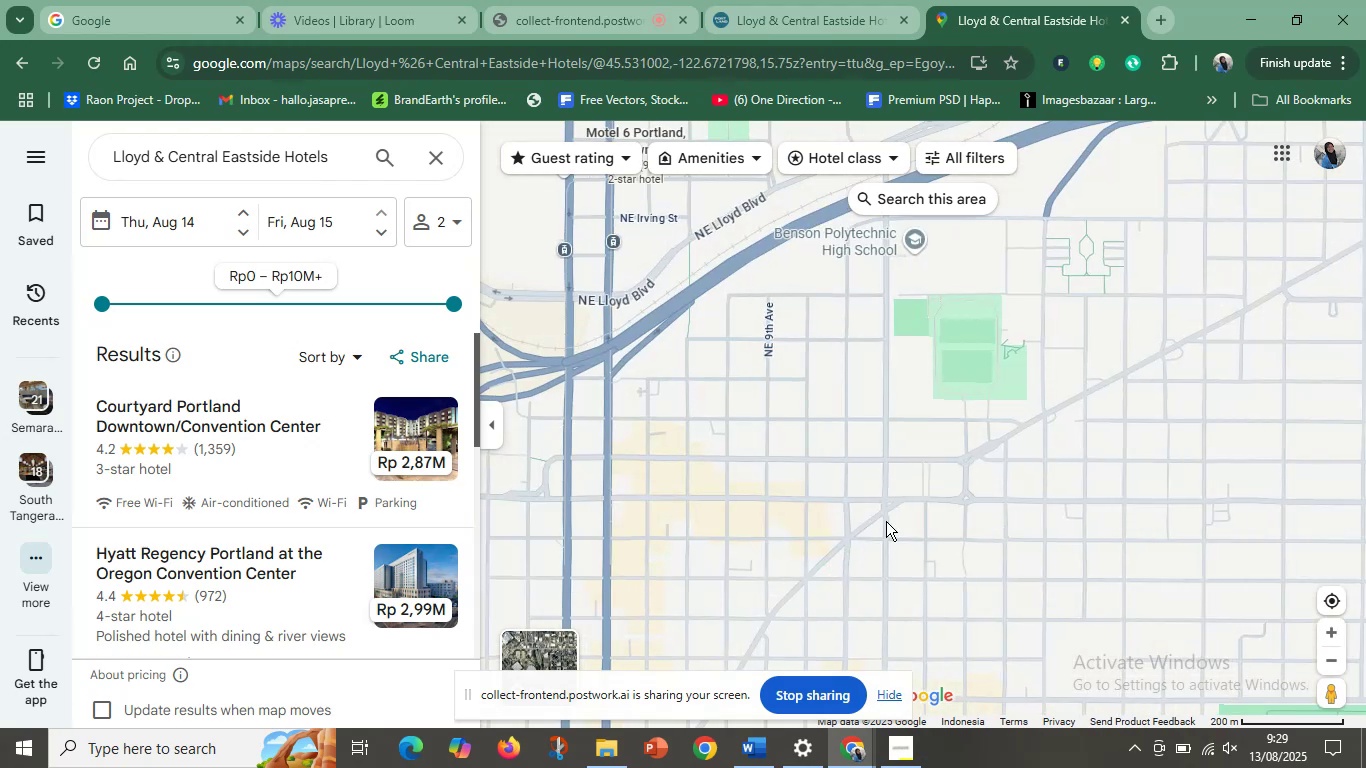 
left_click_drag(start_coordinate=[702, 491], to_coordinate=[1071, 517])
 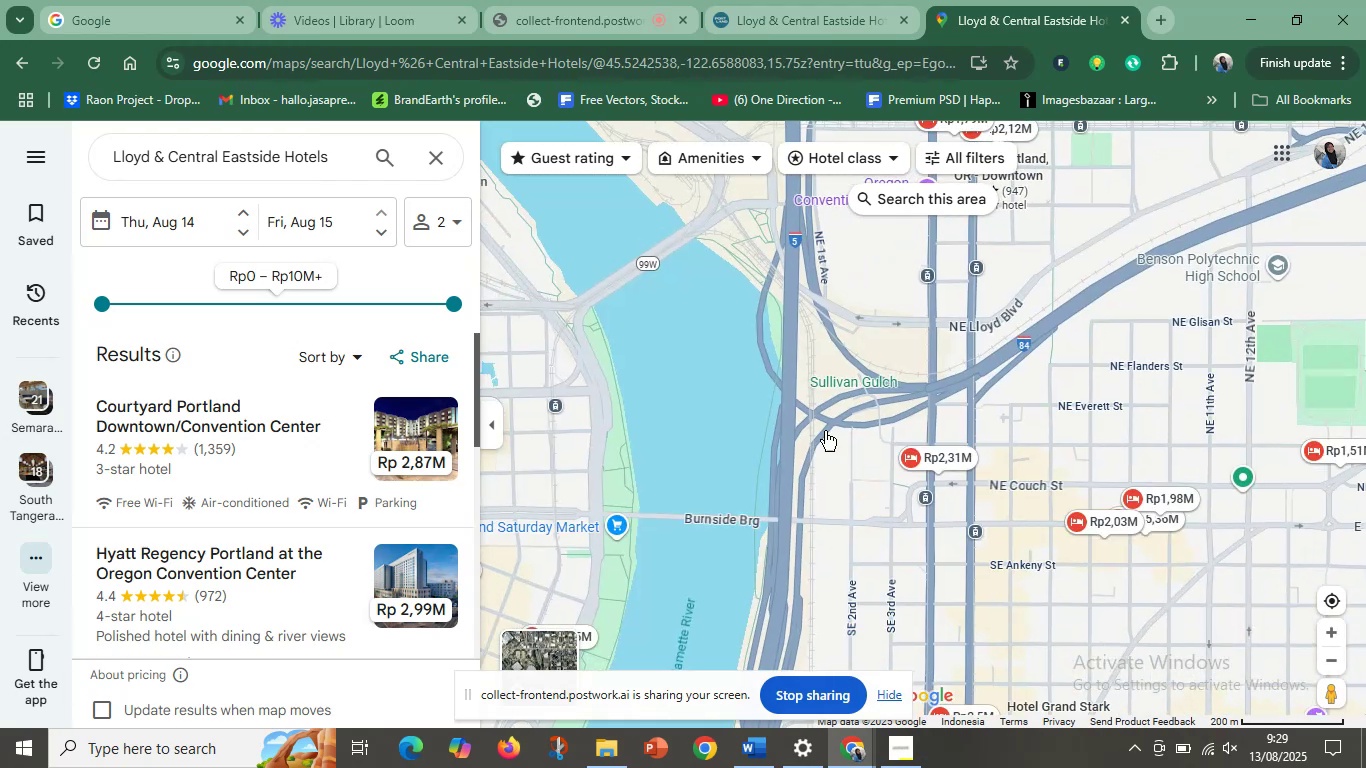 
left_click_drag(start_coordinate=[780, 412], to_coordinate=[1066, 475])
 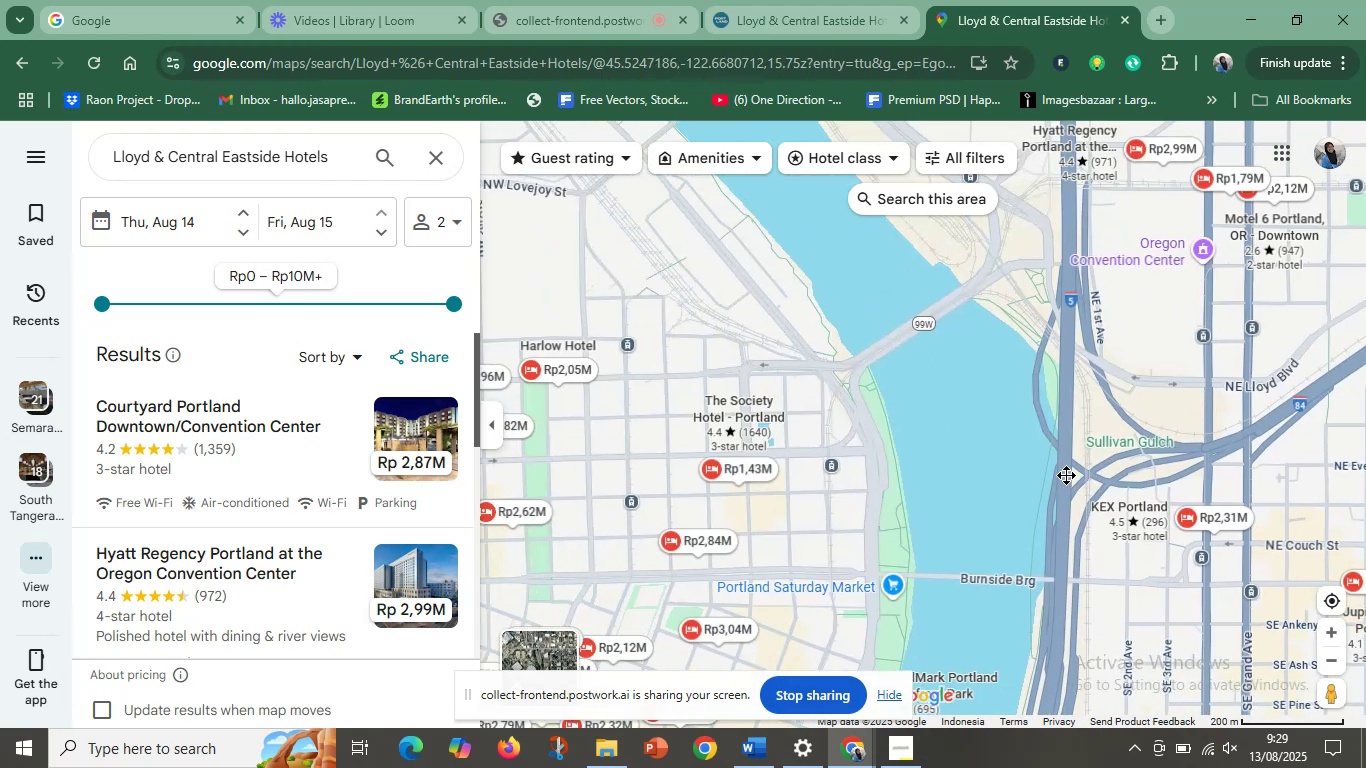 
hold_key(key=ControlLeft, duration=0.87)
scroll: coordinate [941, 435], scroll_direction: down, amount: 2.0
 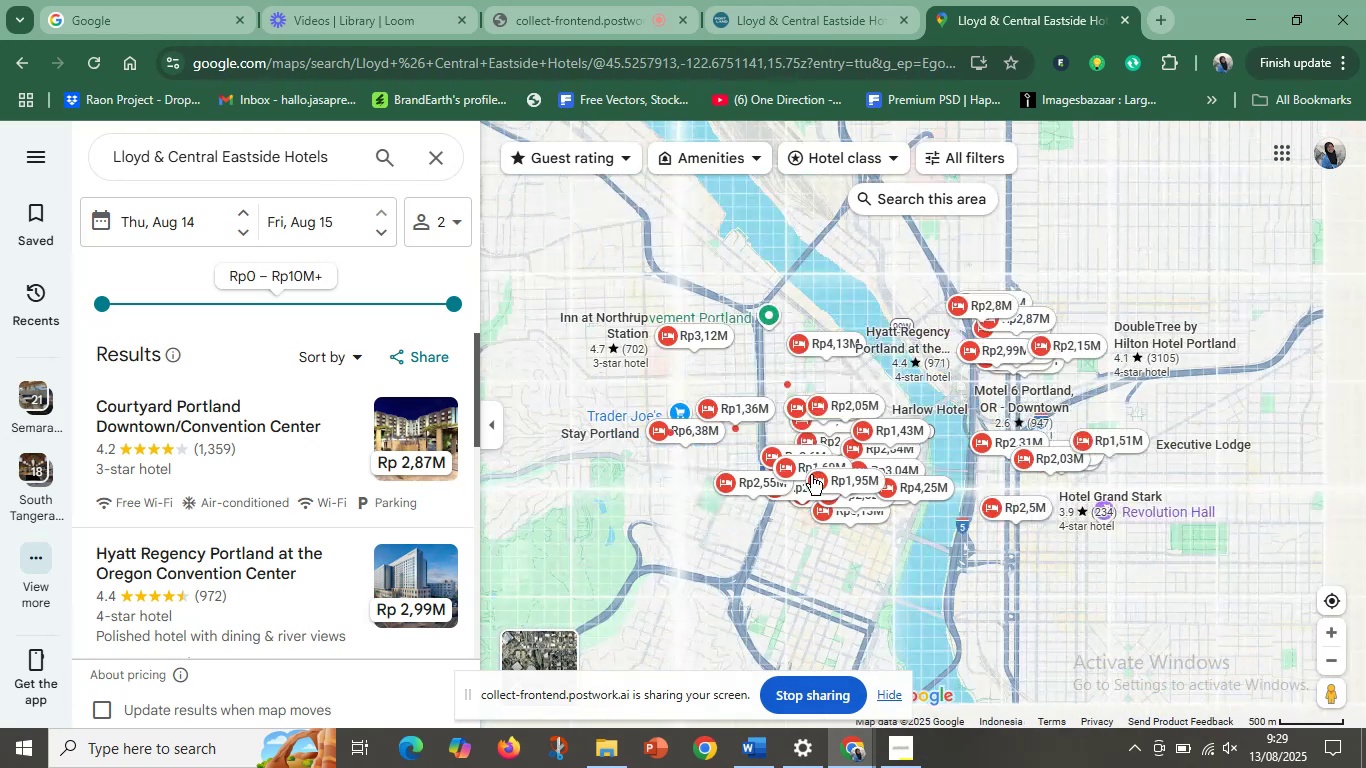 
left_click_drag(start_coordinate=[778, 506], to_coordinate=[803, 488])
 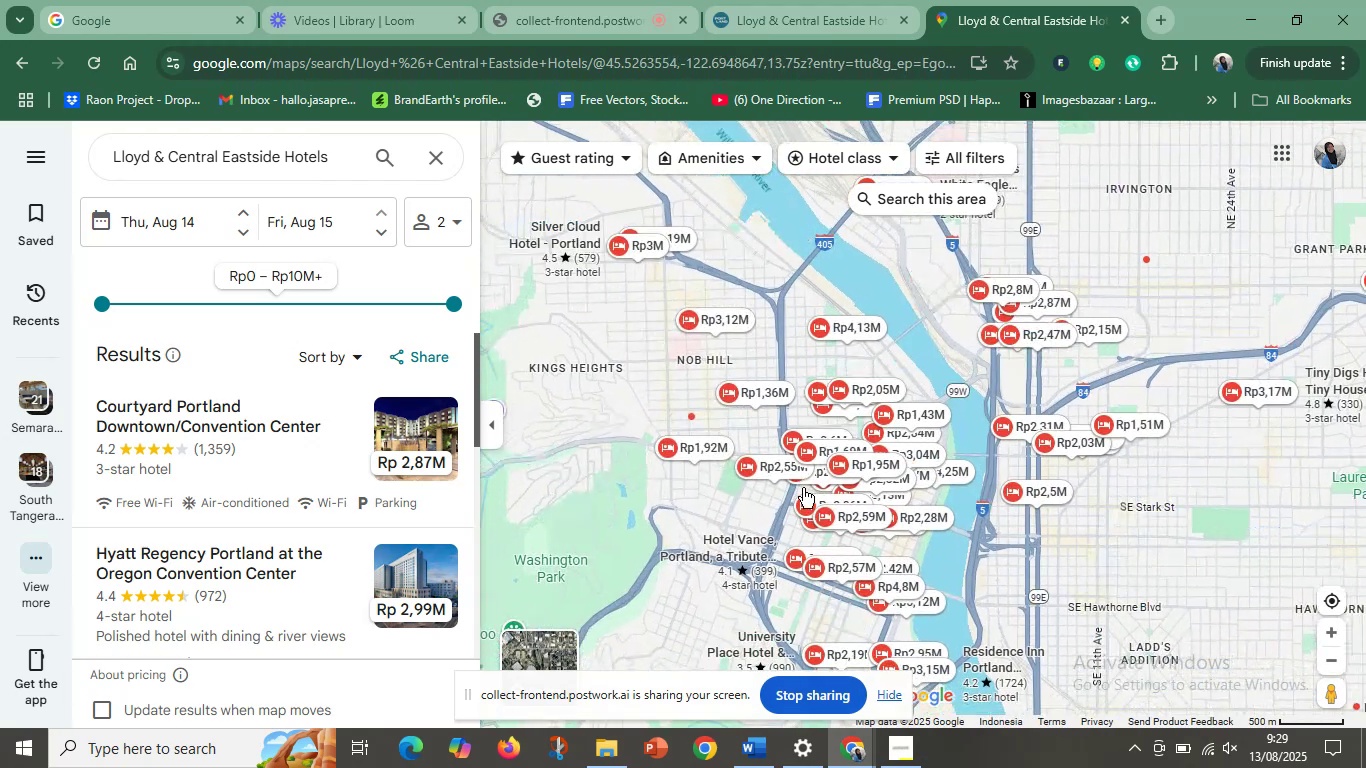 
hold_key(key=ControlLeft, duration=0.53)
scroll: coordinate [898, 499], scroll_direction: up, amount: 2.0
 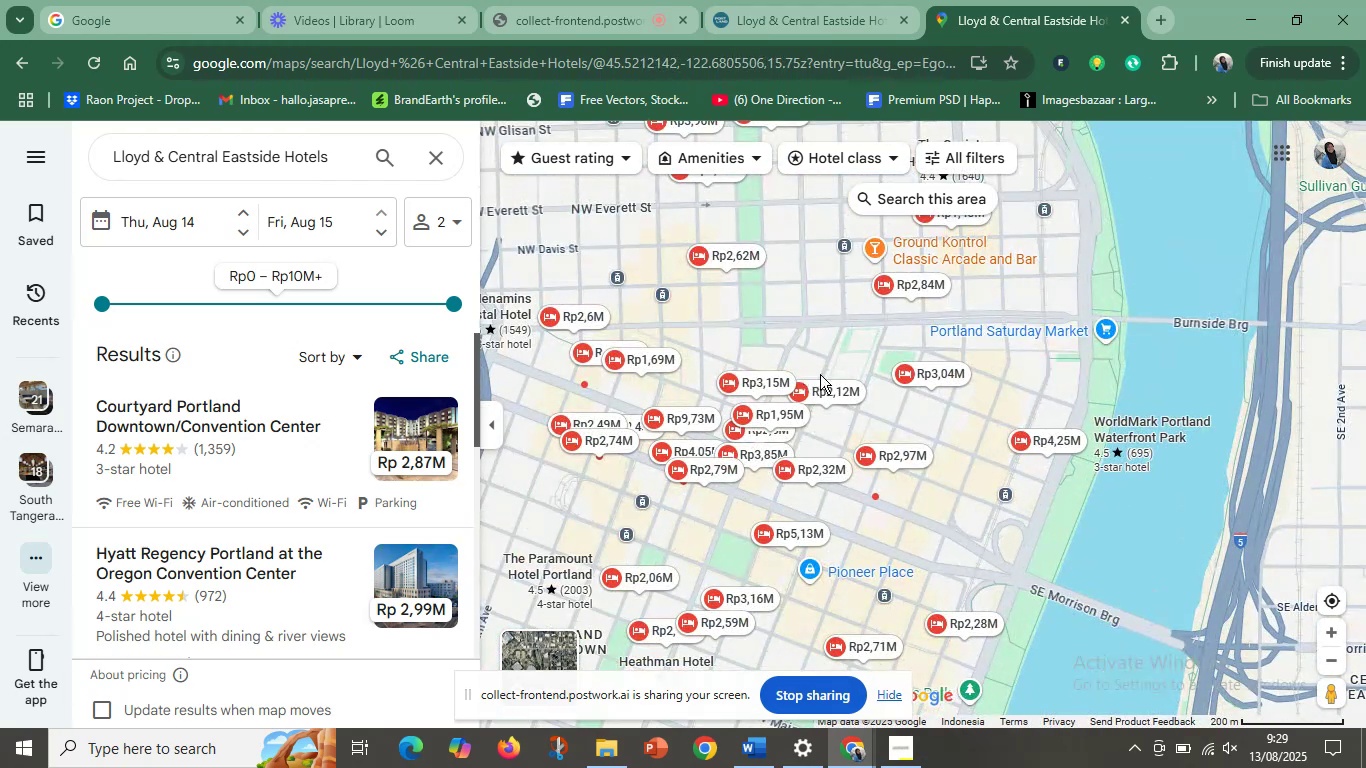 
left_click_drag(start_coordinate=[898, 411], to_coordinate=[758, 510])
 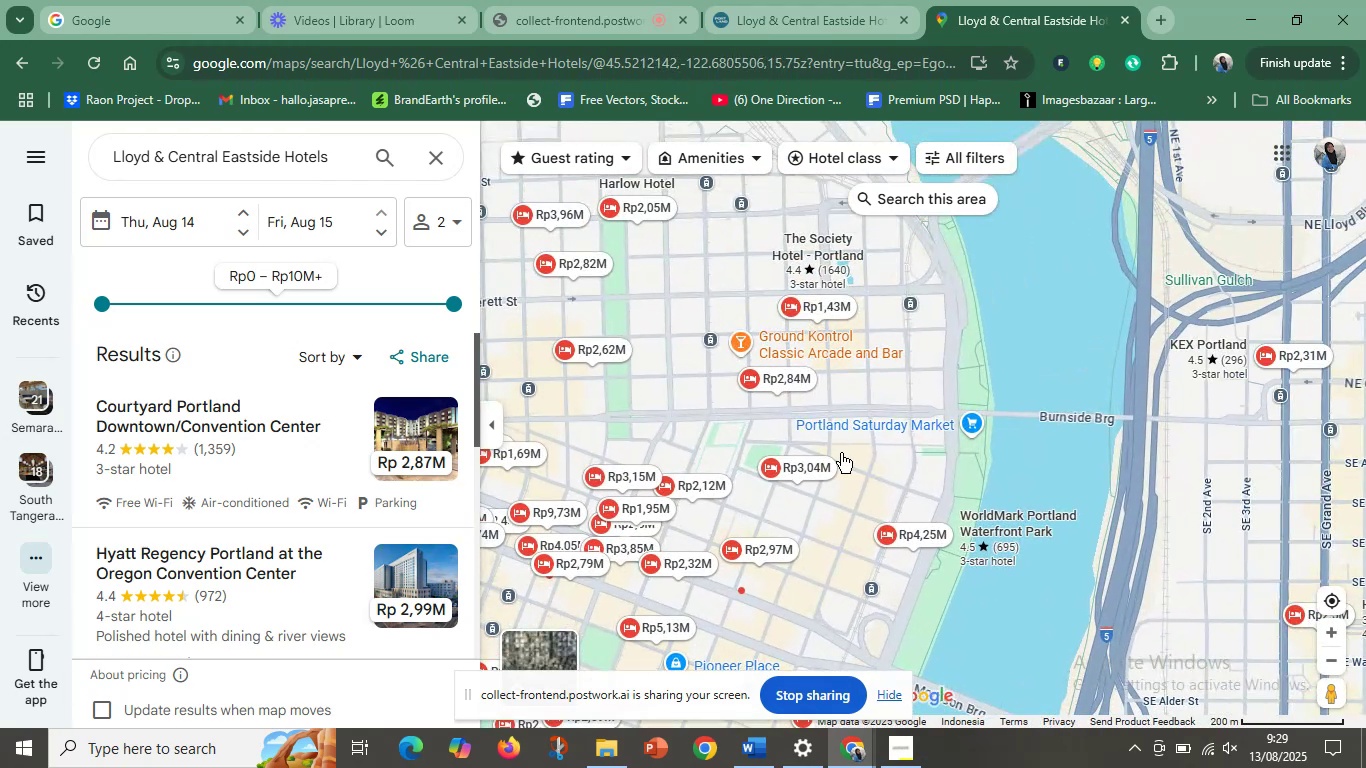 
left_click_drag(start_coordinate=[918, 389], to_coordinate=[893, 440])
 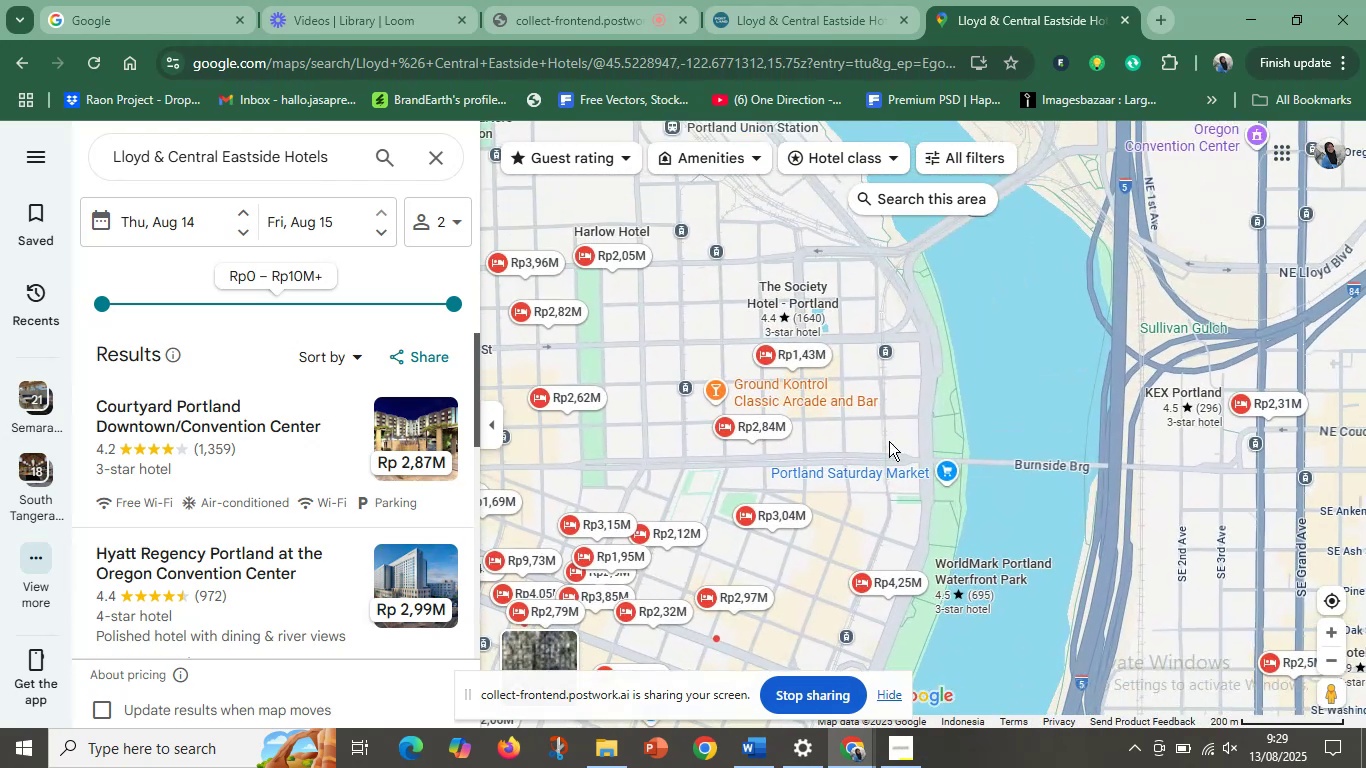 
hold_key(key=ControlLeft, duration=0.57)
scroll: coordinate [882, 453], scroll_direction: up, amount: 3.0
 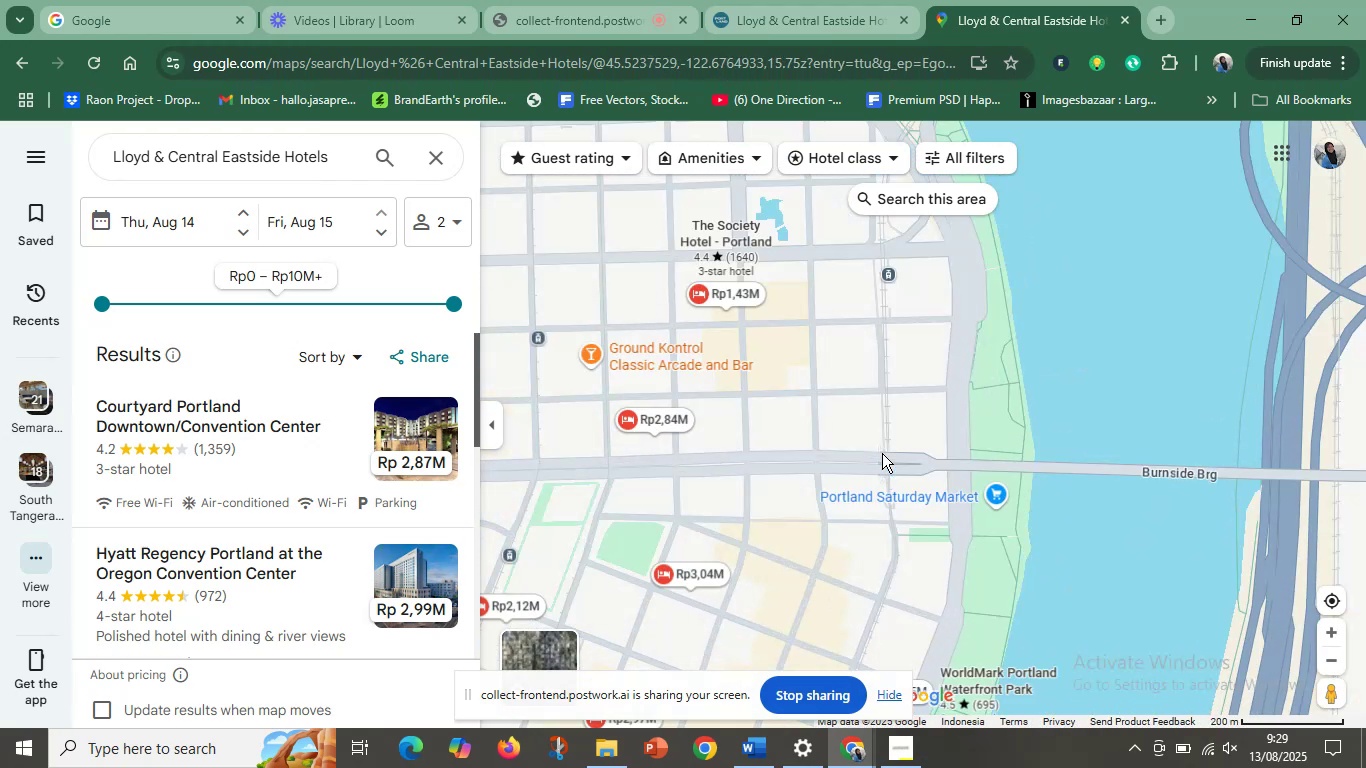 
left_click_drag(start_coordinate=[1001, 404], to_coordinate=[598, 492])
 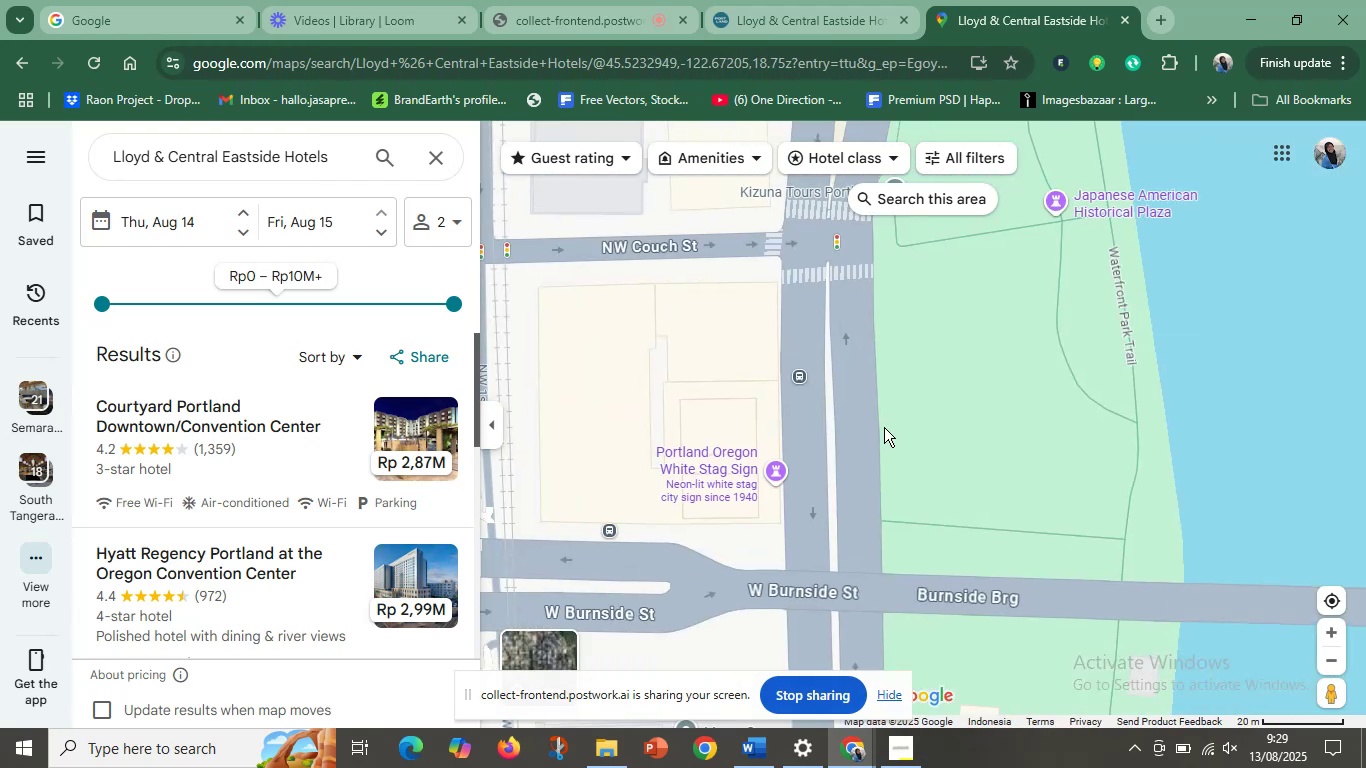 
left_click_drag(start_coordinate=[973, 412], to_coordinate=[915, 454])
 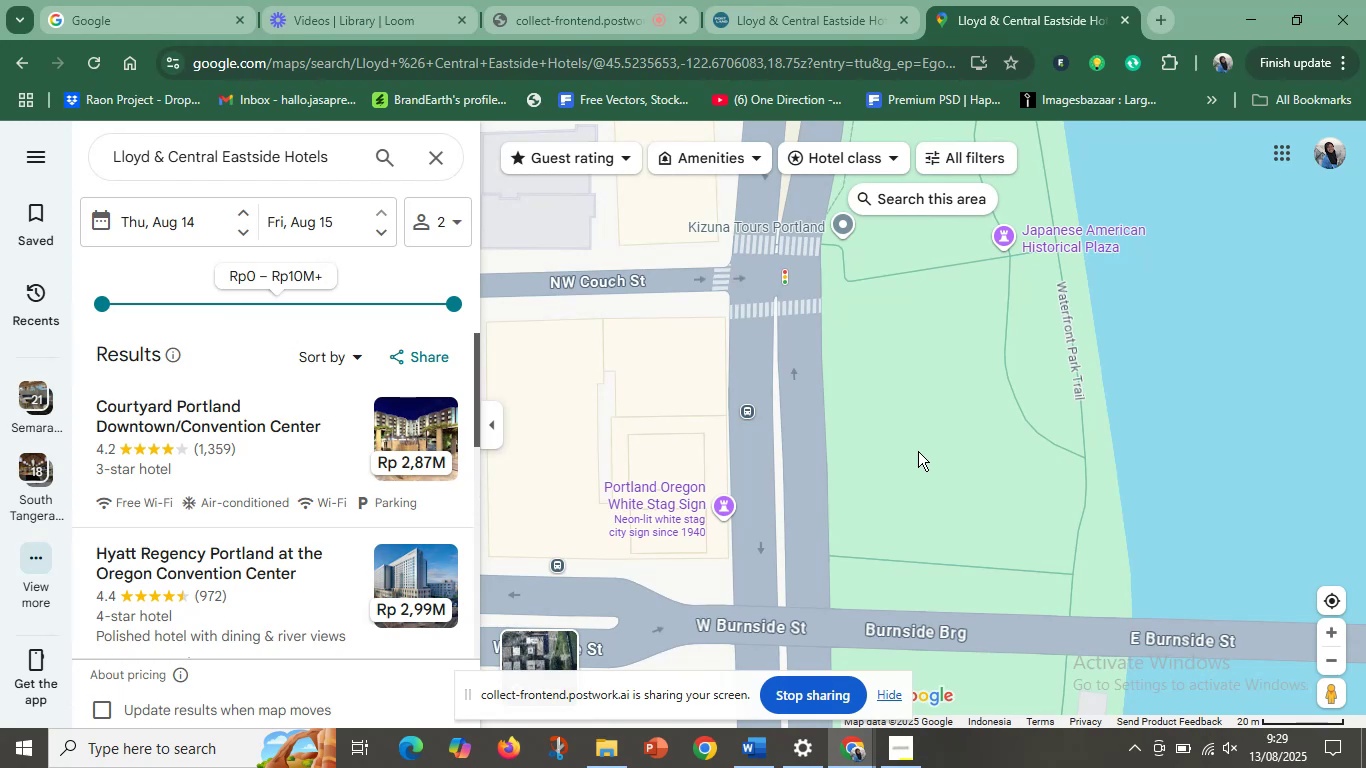 
left_click_drag(start_coordinate=[979, 353], to_coordinate=[766, 453])
 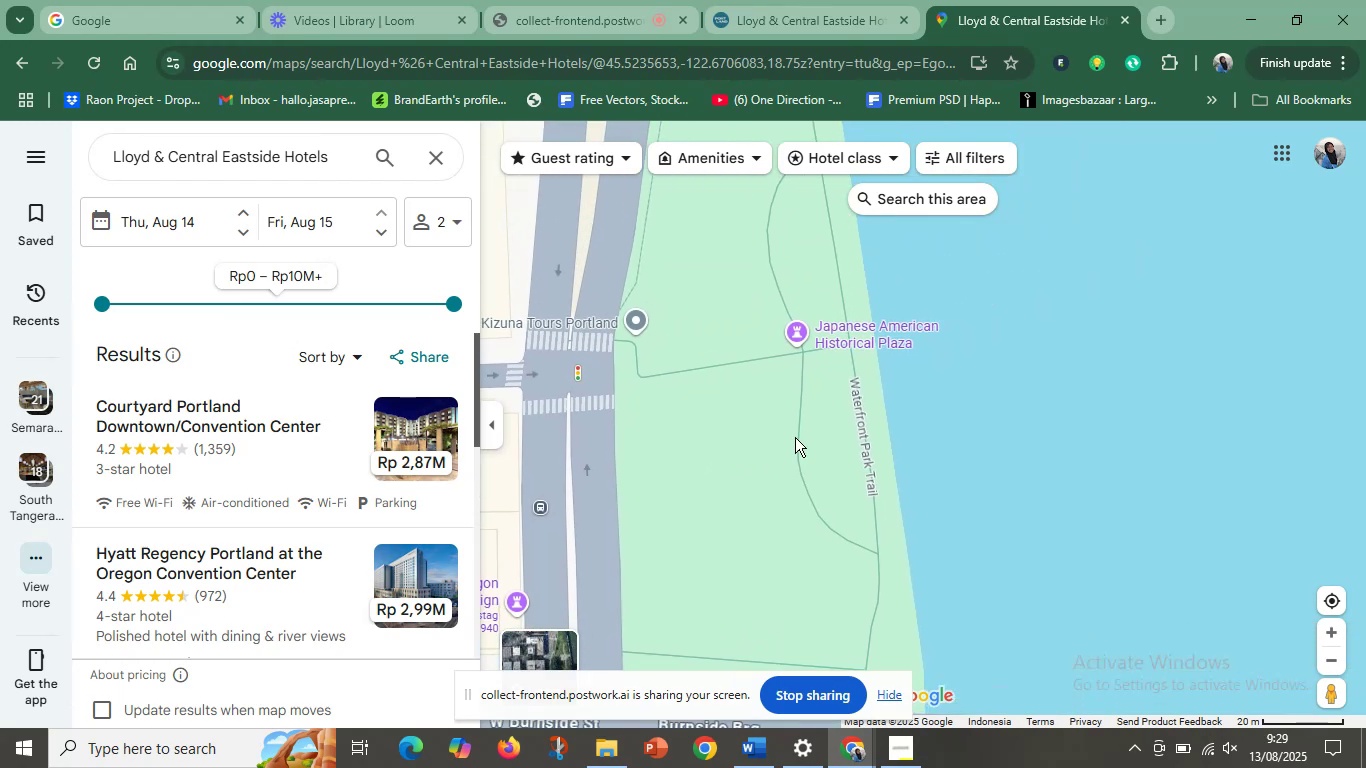 
hold_key(key=ControlLeft, duration=1.04)
scroll: coordinate [940, 428], scroll_direction: down, amount: 4.0
 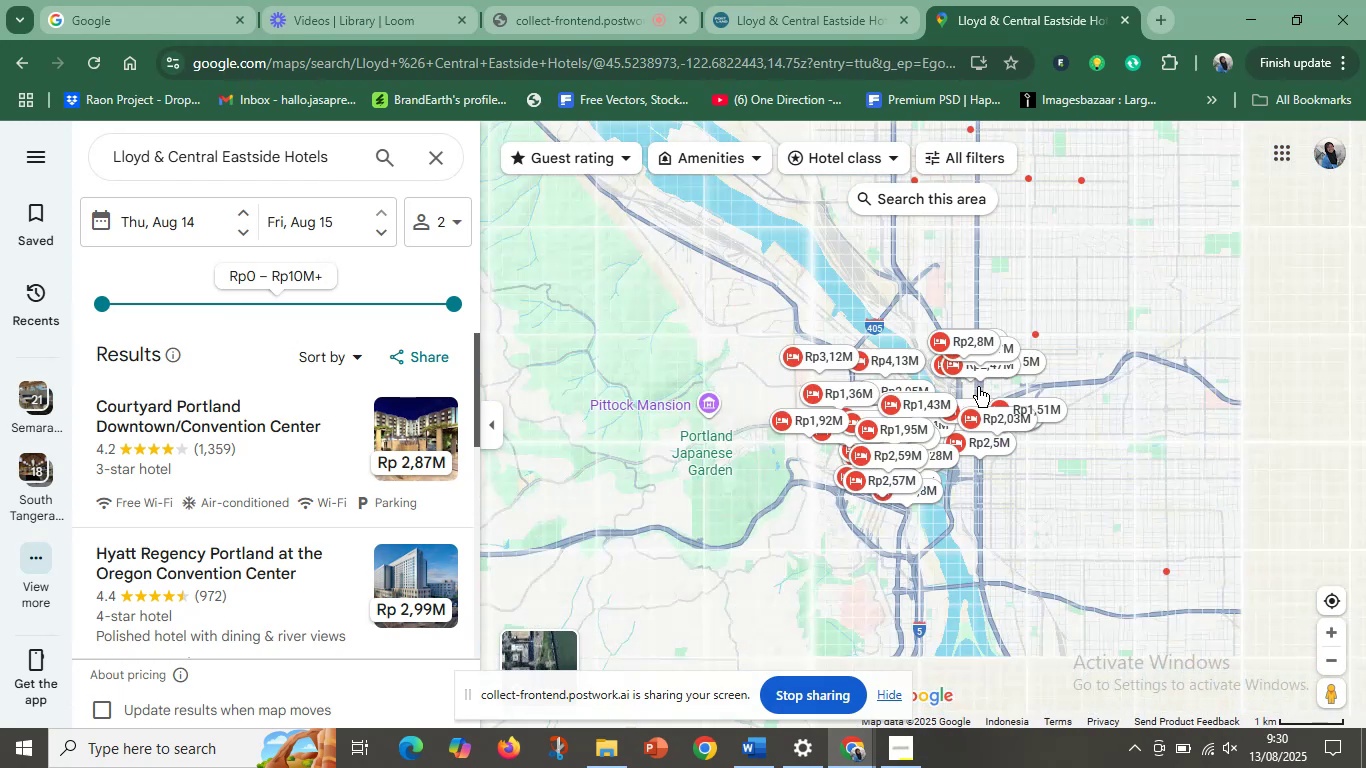 
hold_key(key=ControlLeft, duration=6.84)
left_click([768, 756])
 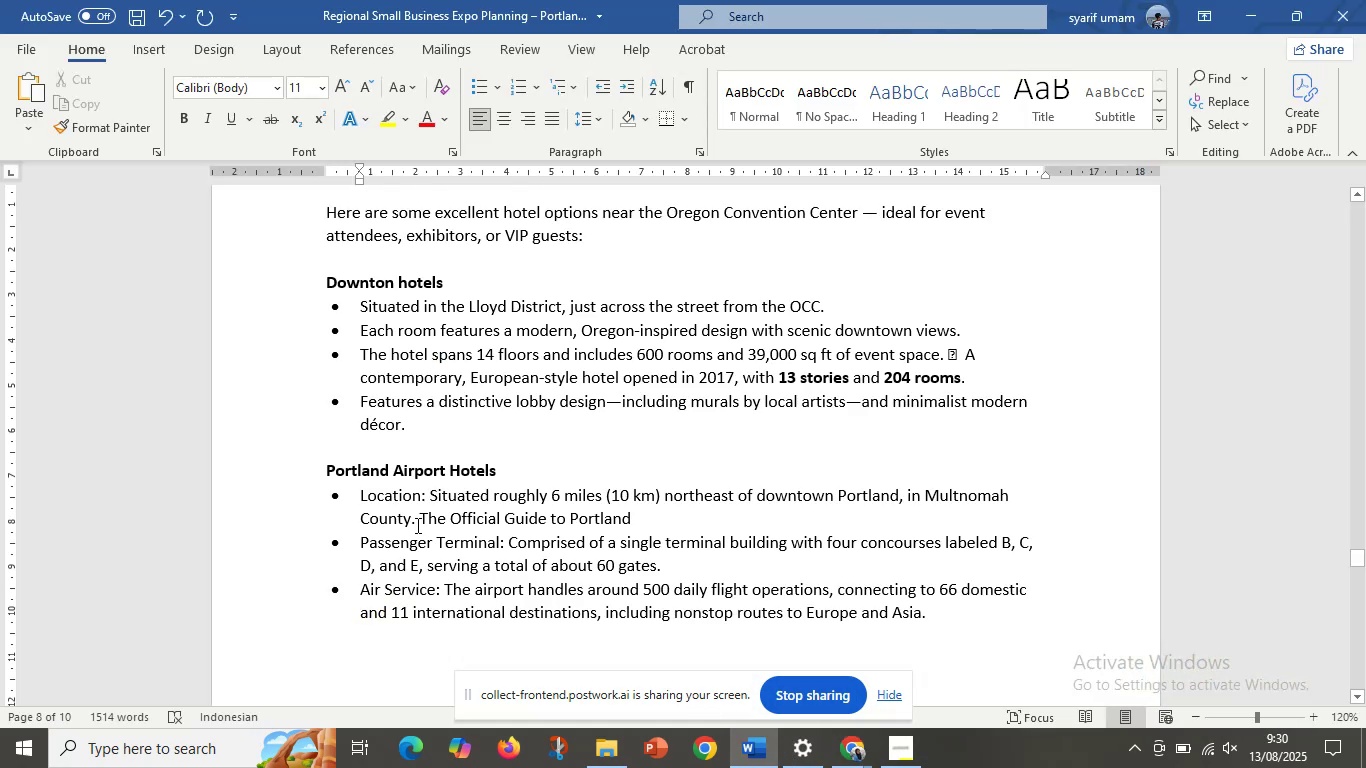 
left_click([426, 464])
 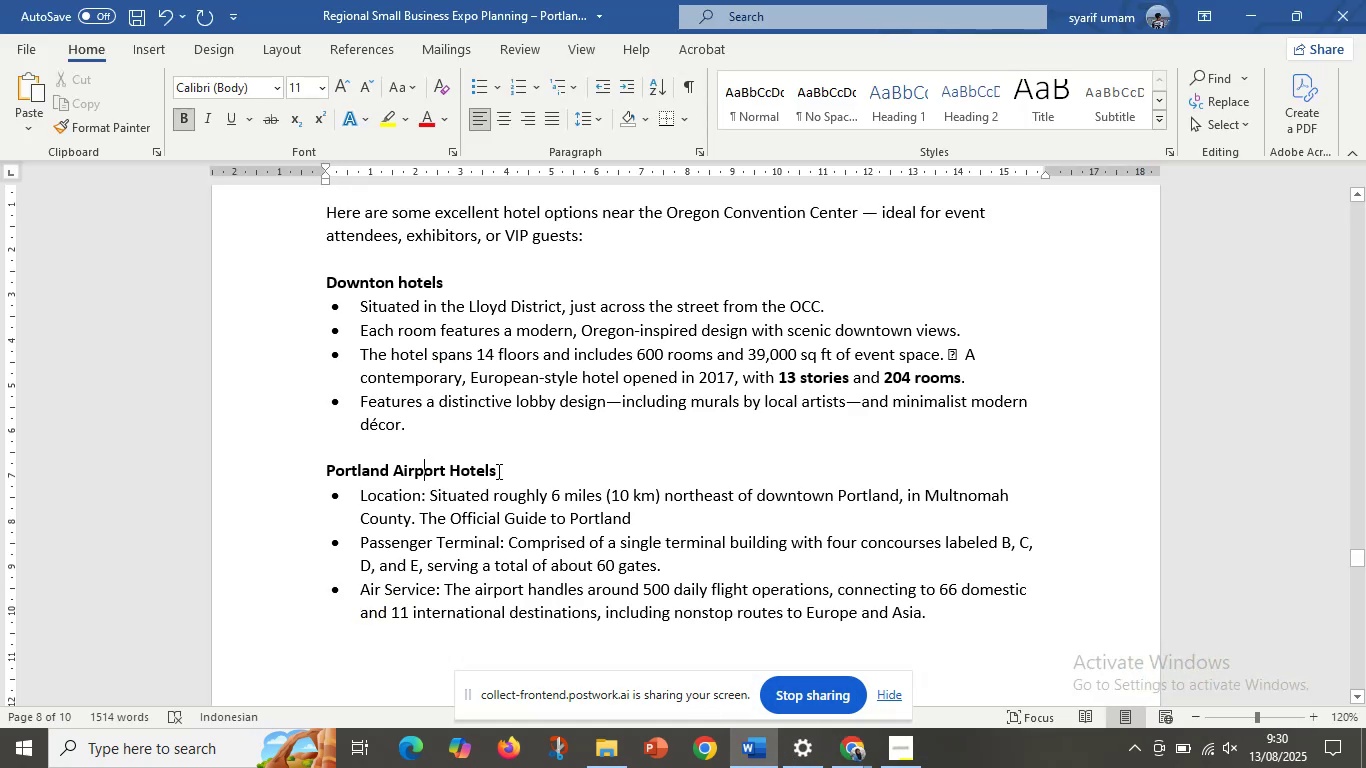 
scroll: coordinate [510, 472], scroll_direction: down, amount: 4.0
 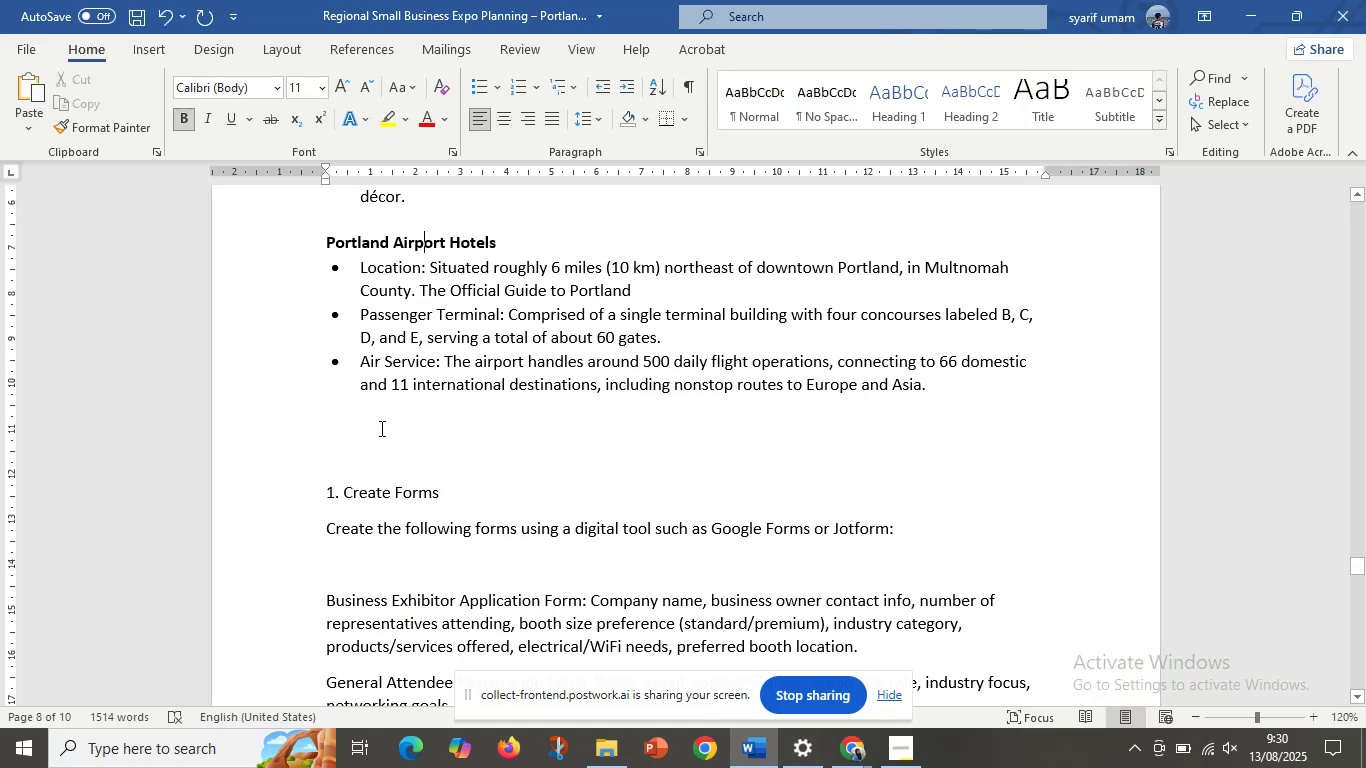 
left_click([360, 408])
 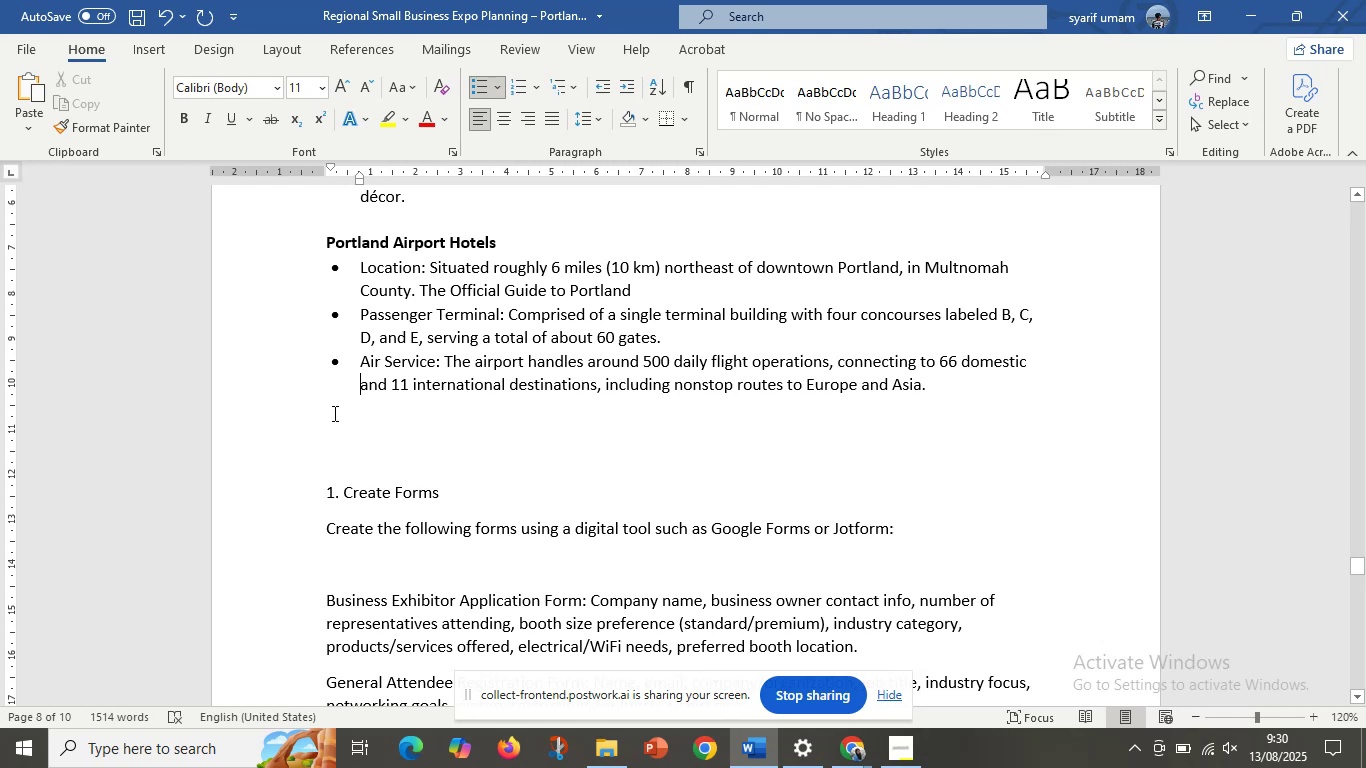 
left_click([332, 412])
 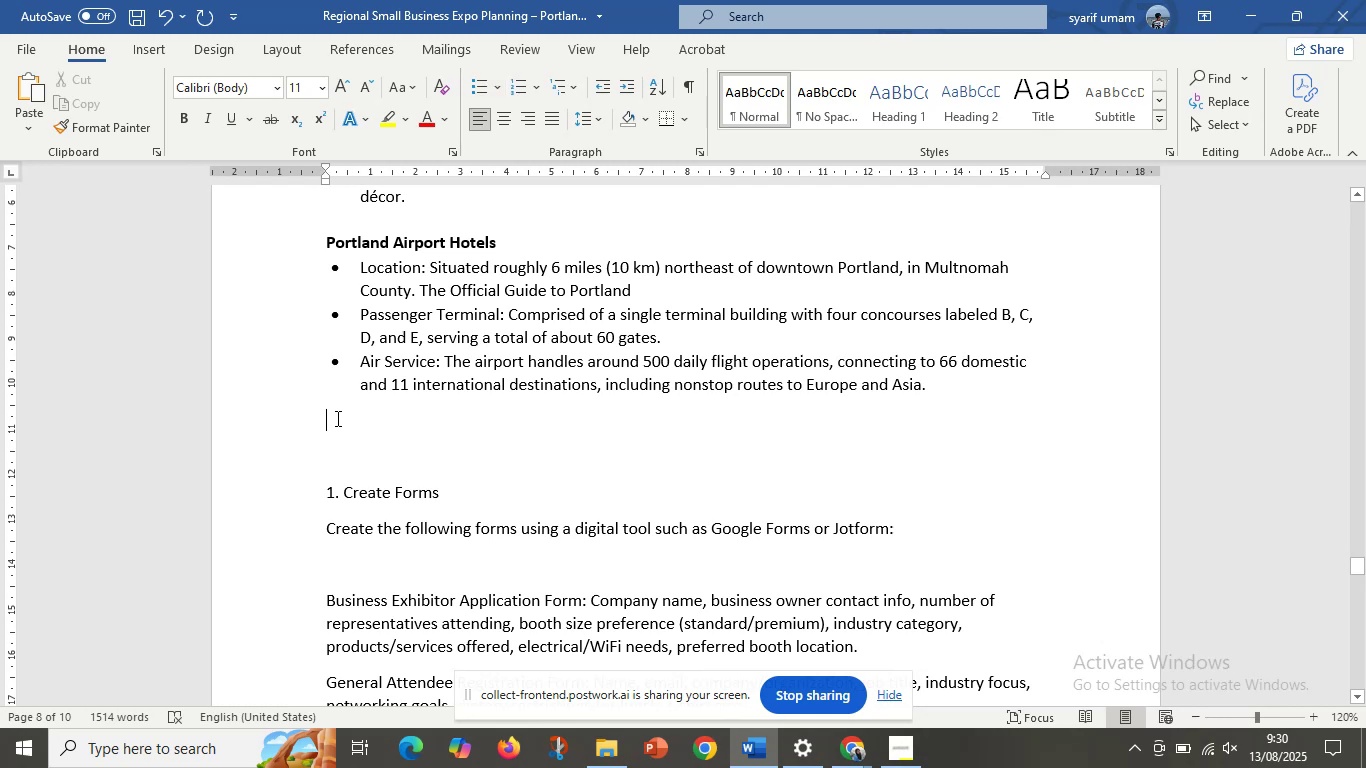 
key(Control+V)
 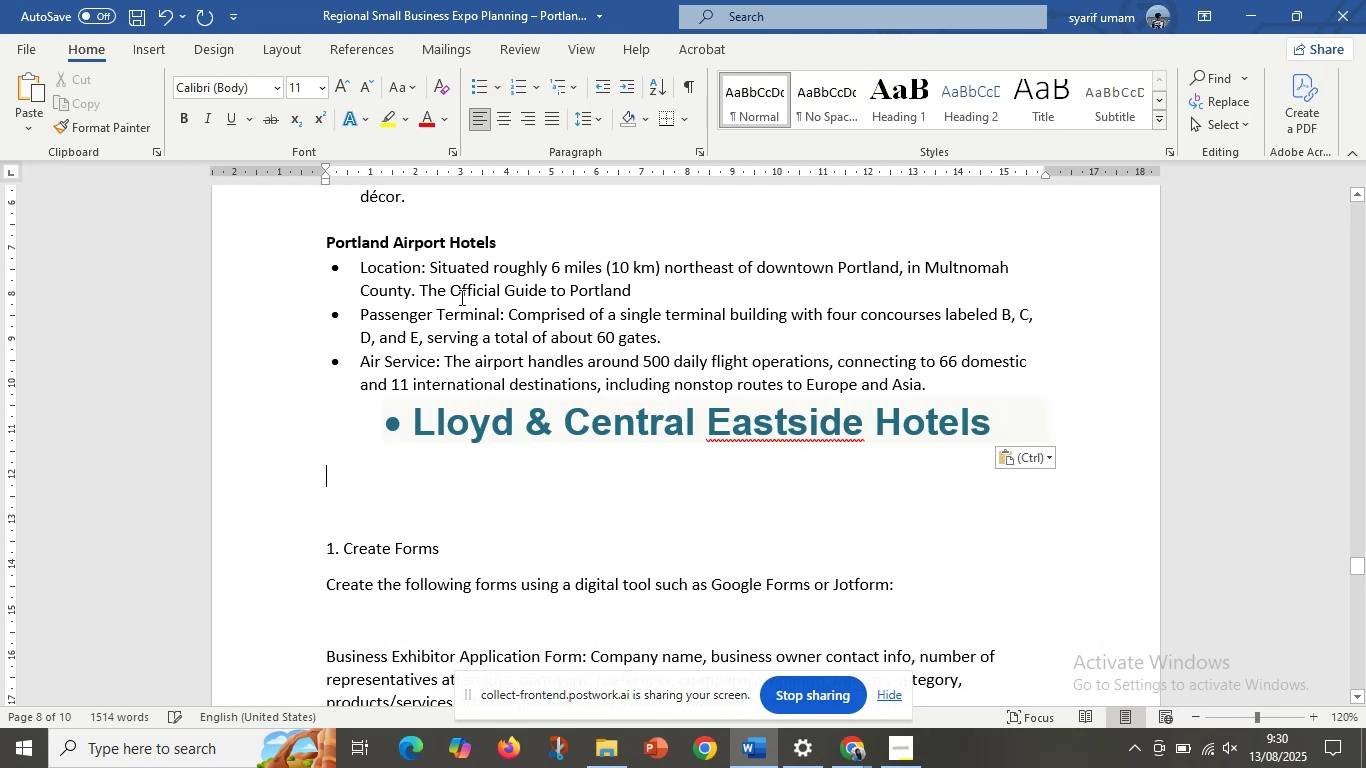 
left_click_drag(start_coordinate=[513, 238], to_coordinate=[300, 241])
 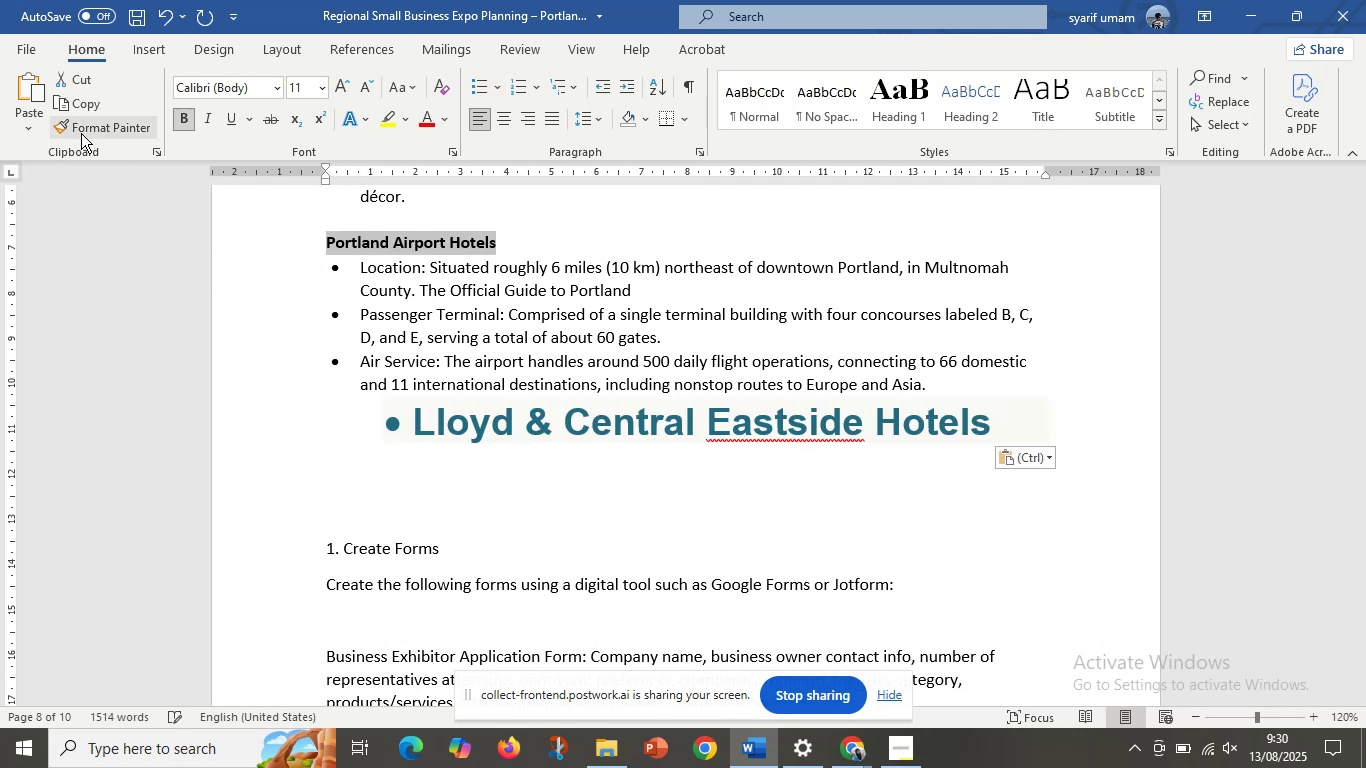 
left_click([81, 133])
 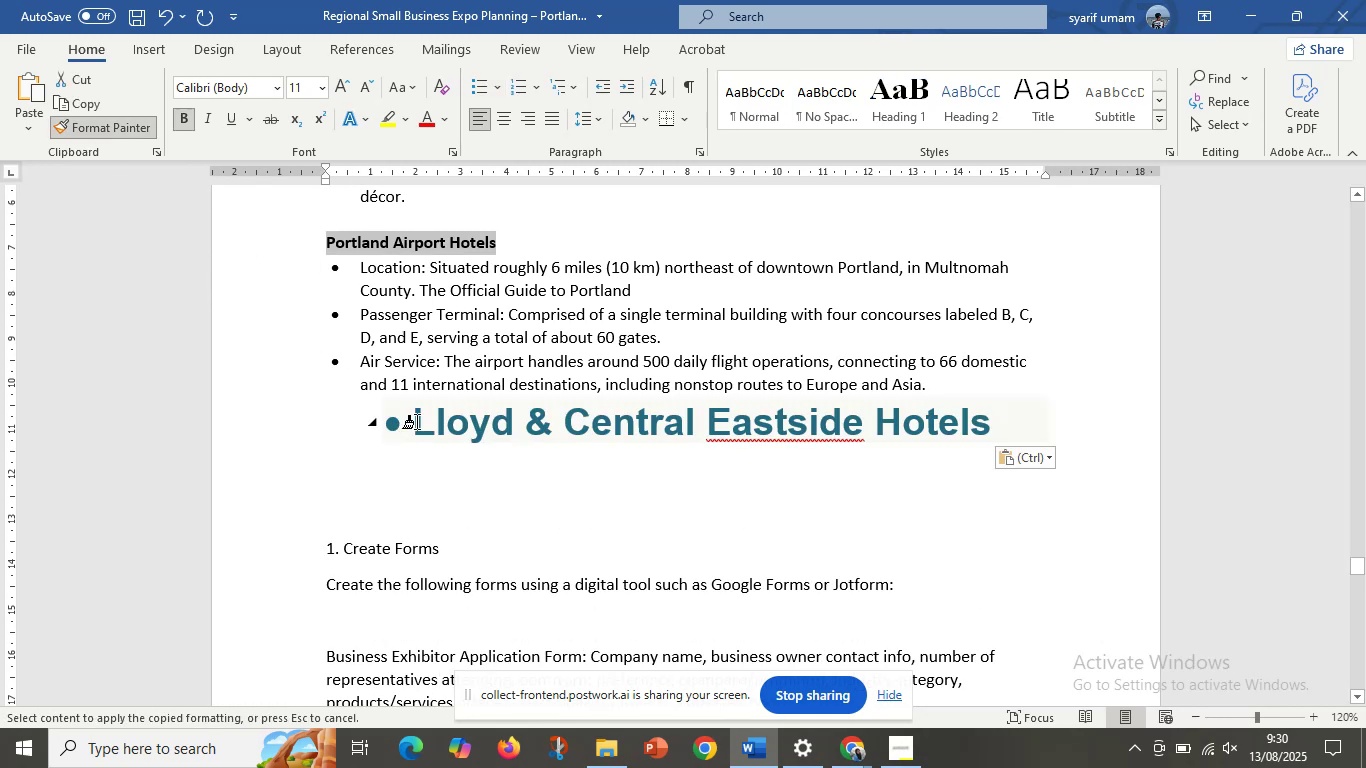 
left_click_drag(start_coordinate=[996, 431], to_coordinate=[315, 441])
 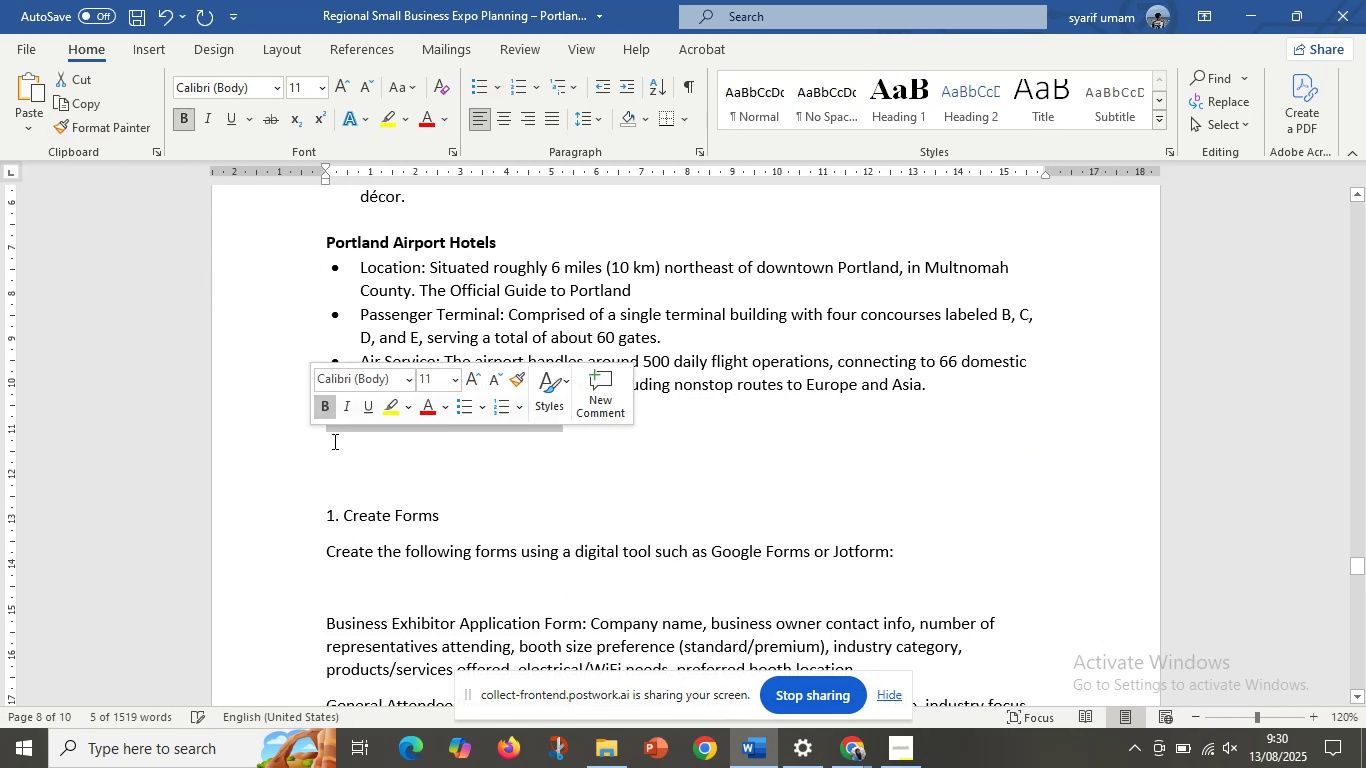 
left_click([363, 442])
 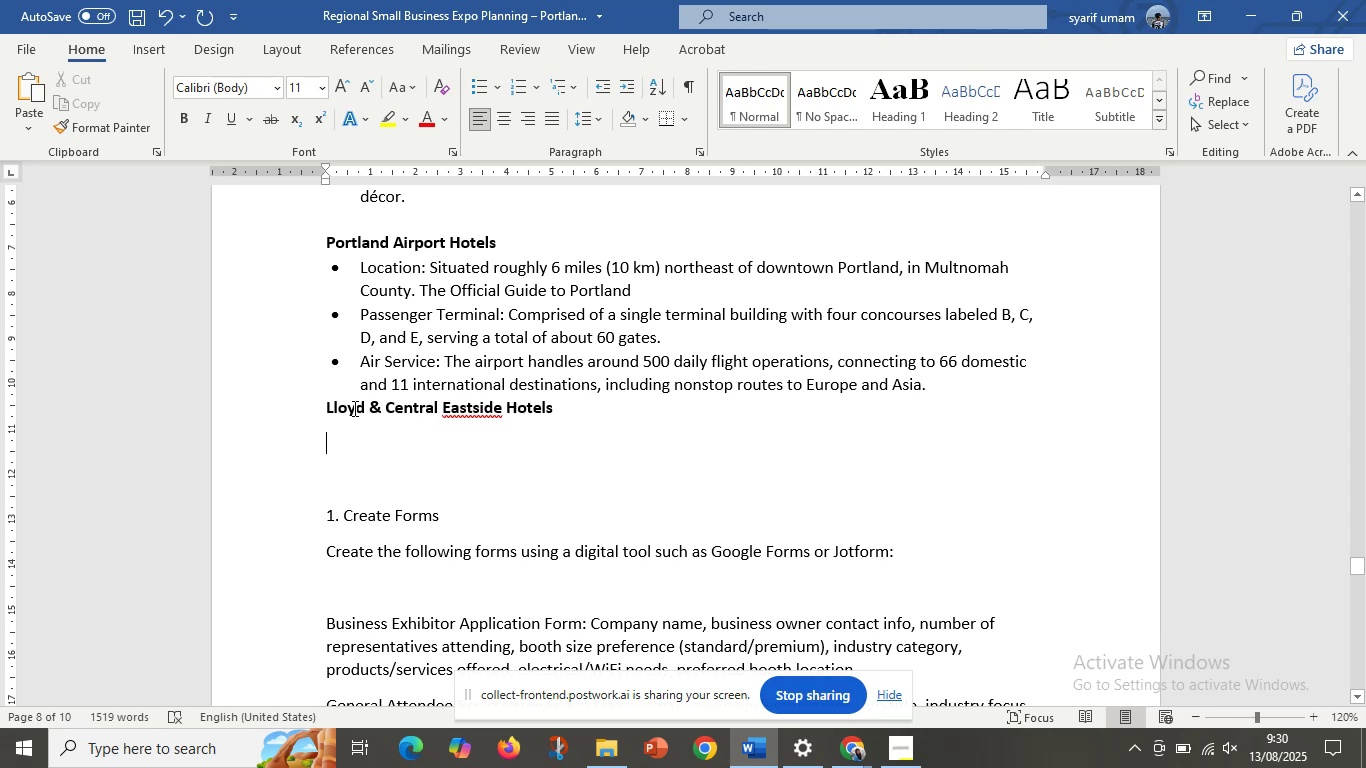 
left_click([353, 405])
 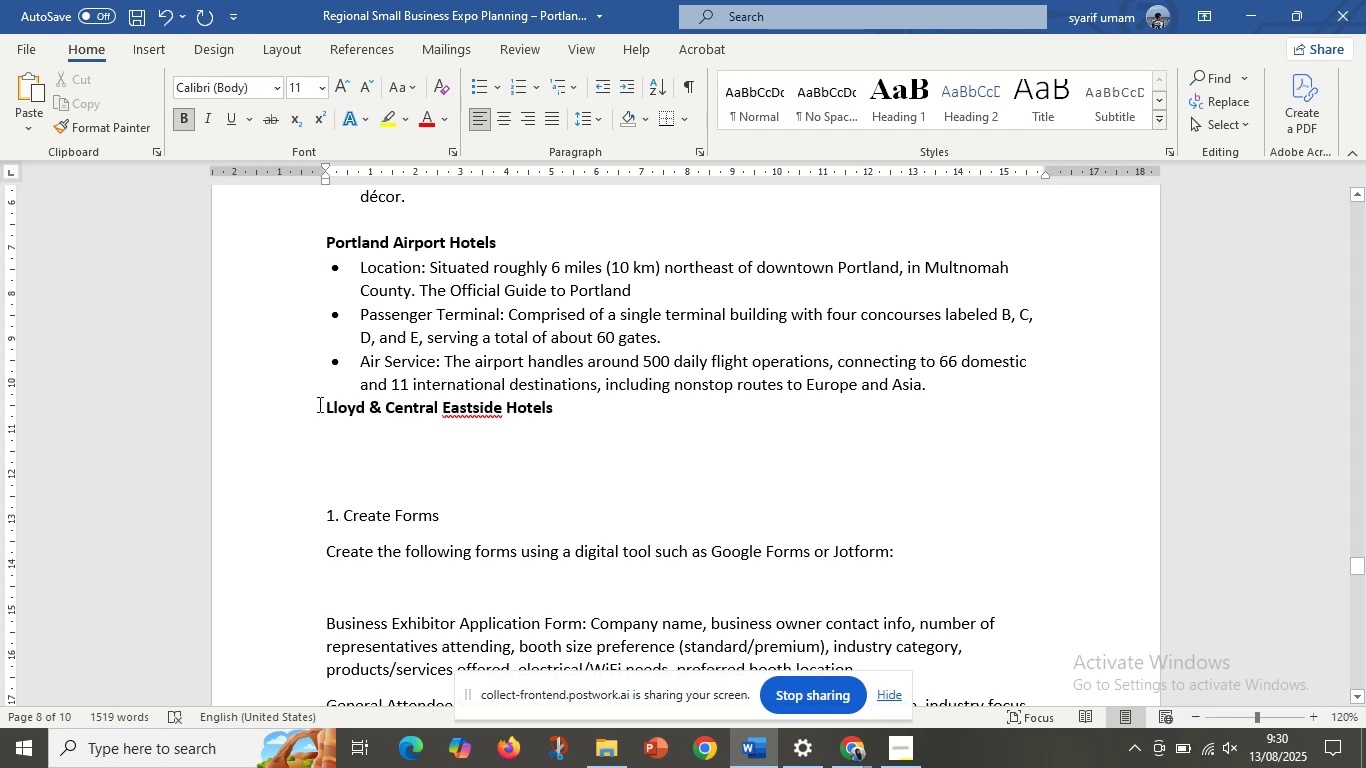 
left_click([320, 404])
 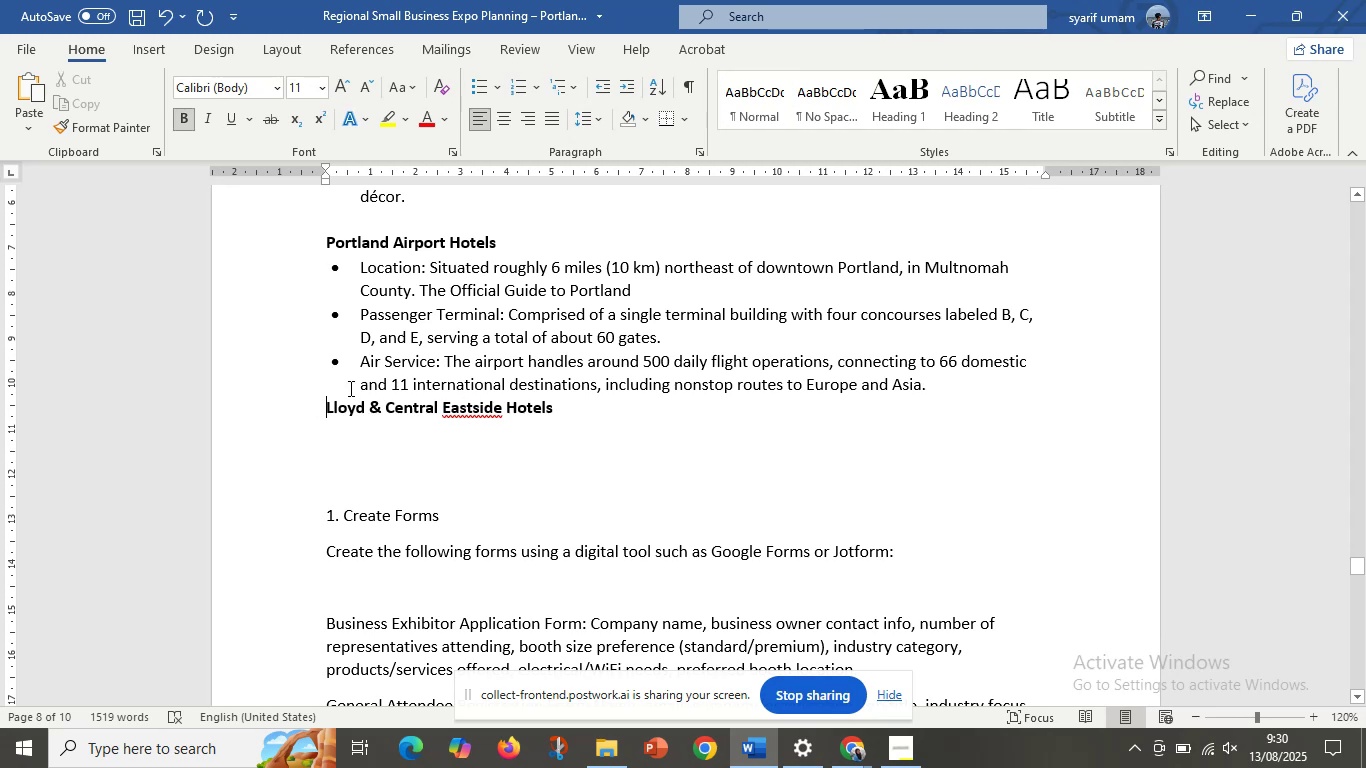 
key(Enter)
 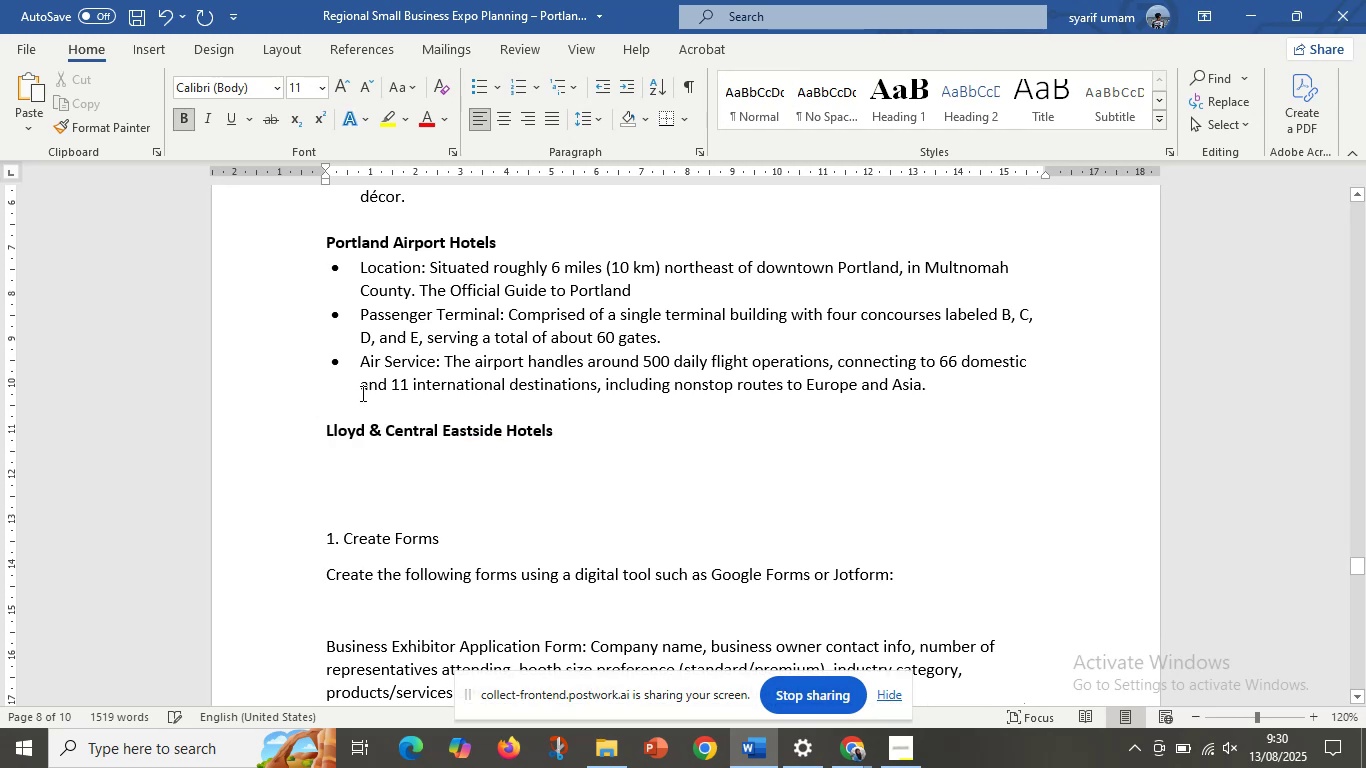 
left_click([363, 401])
 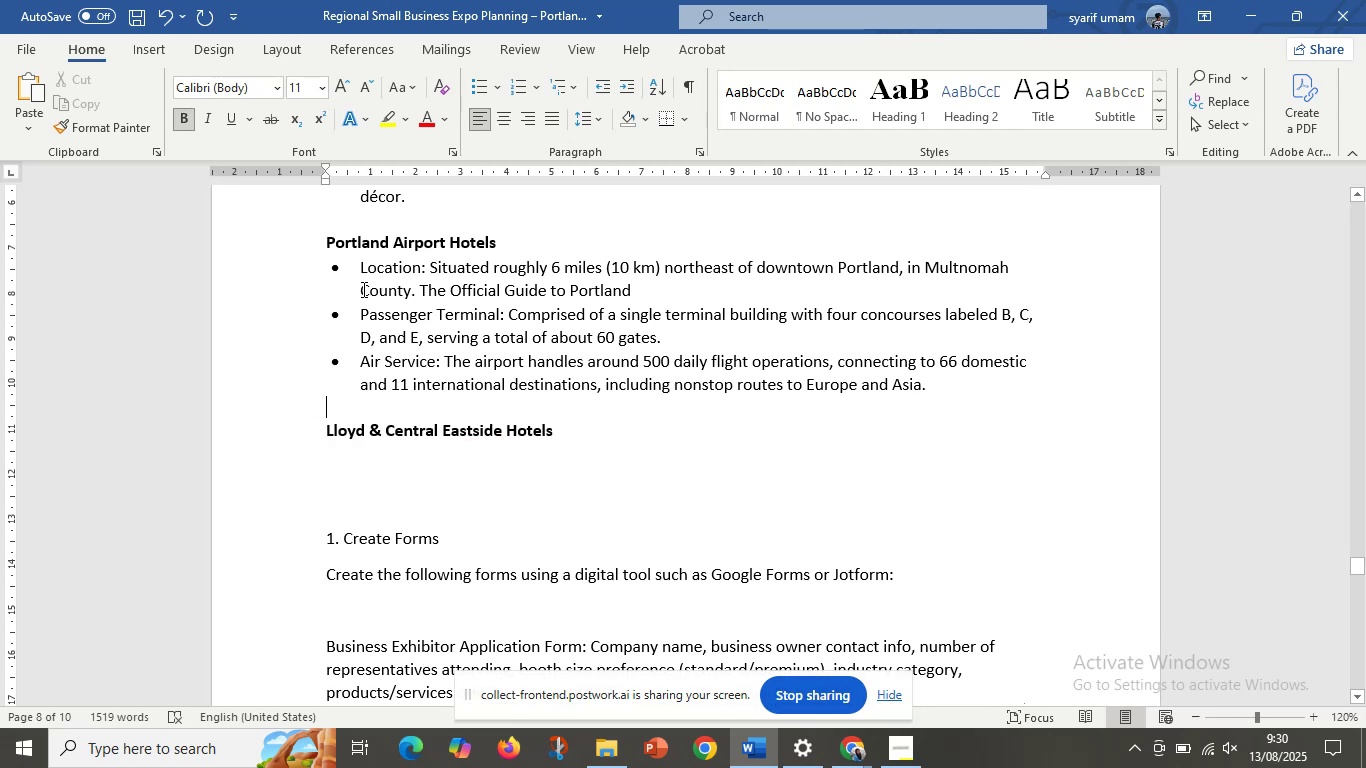 
left_click_drag(start_coordinate=[354, 267], to_coordinate=[937, 386])
 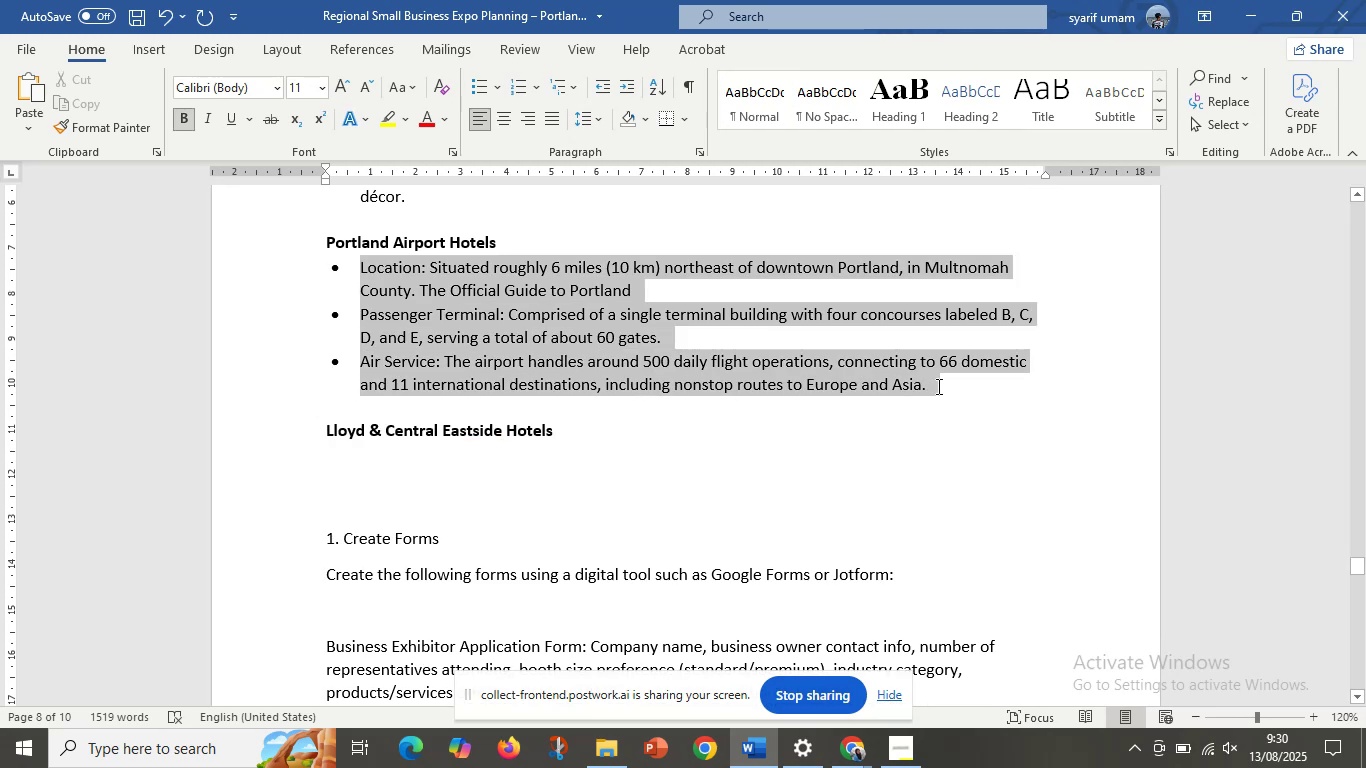 
key(Control+C)
 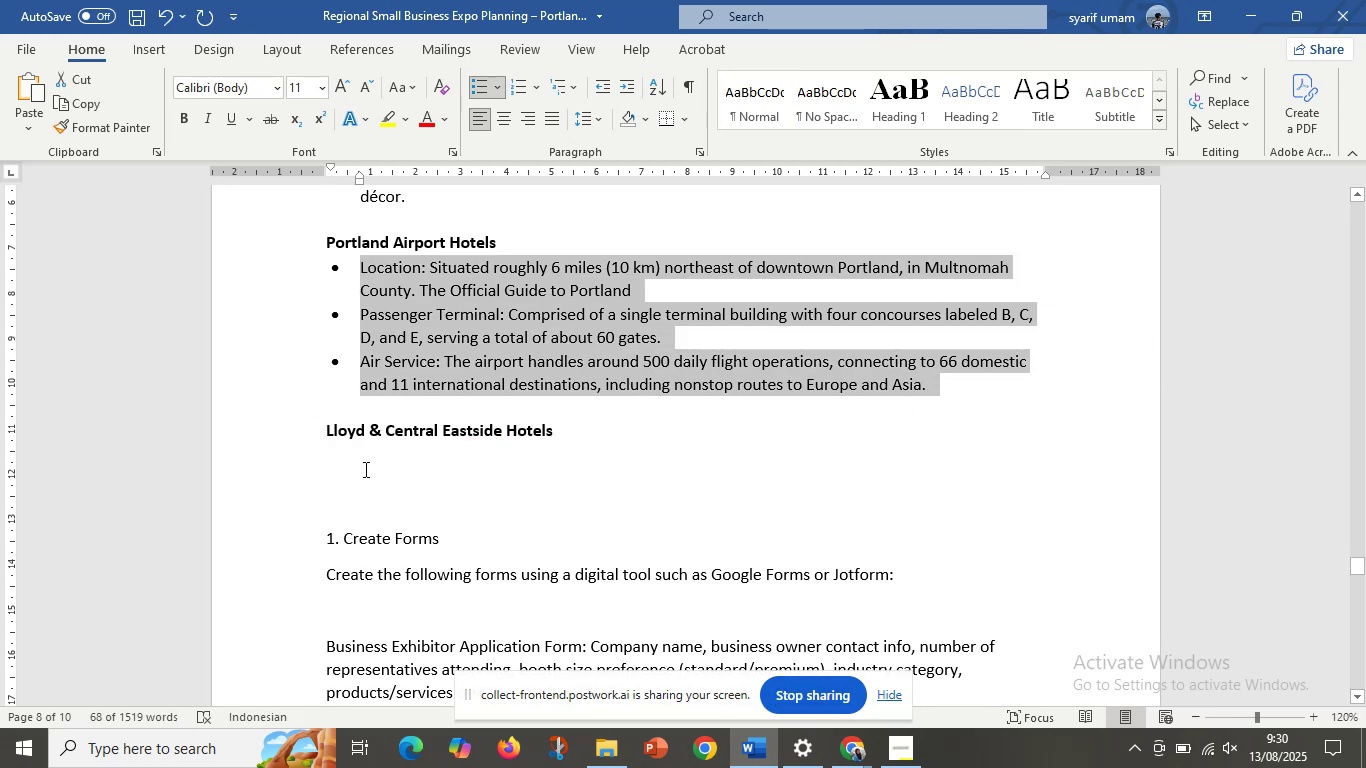 
left_click([354, 465])
 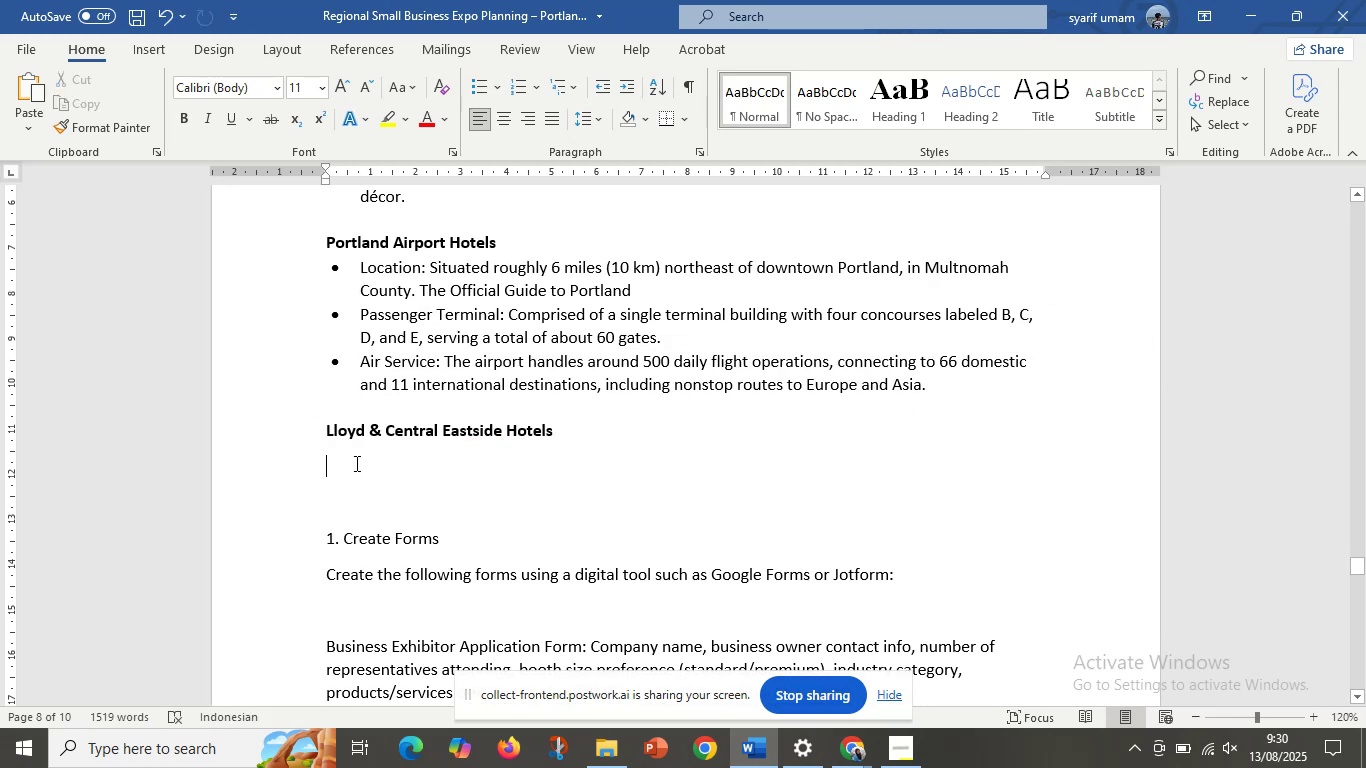 
key(Control+V)
 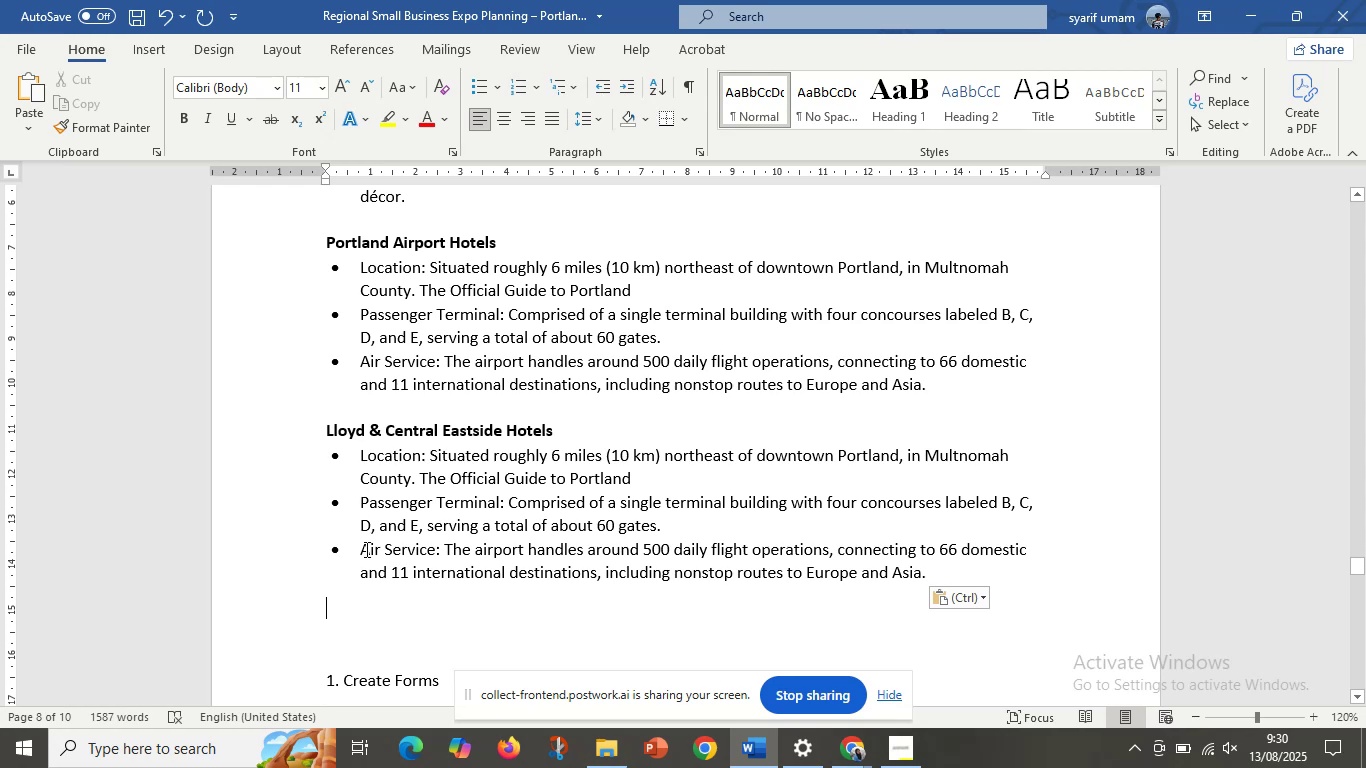 
key(Backspace)
 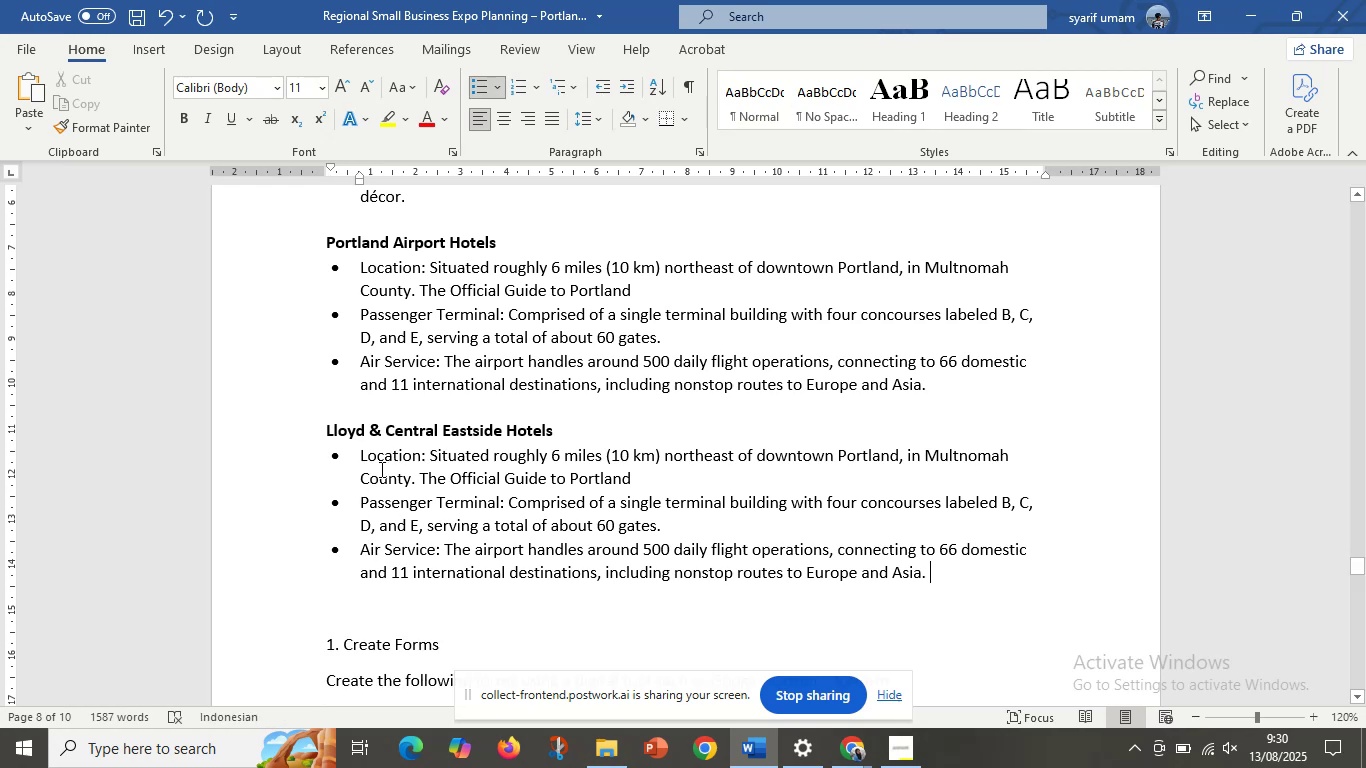 
scroll: coordinate [413, 476], scroll_direction: up, amount: 4.0
 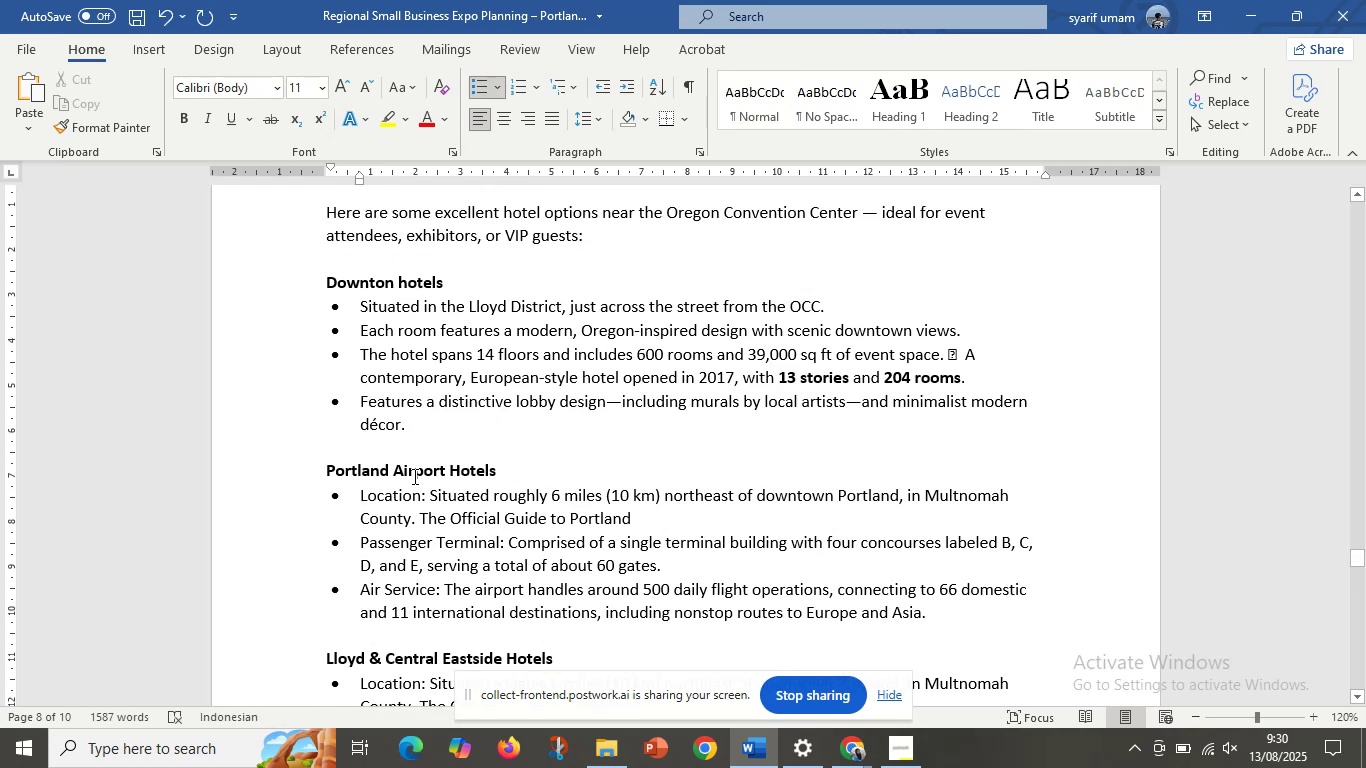 
scroll: coordinate [413, 476], scroll_direction: down, amount: 4.0
 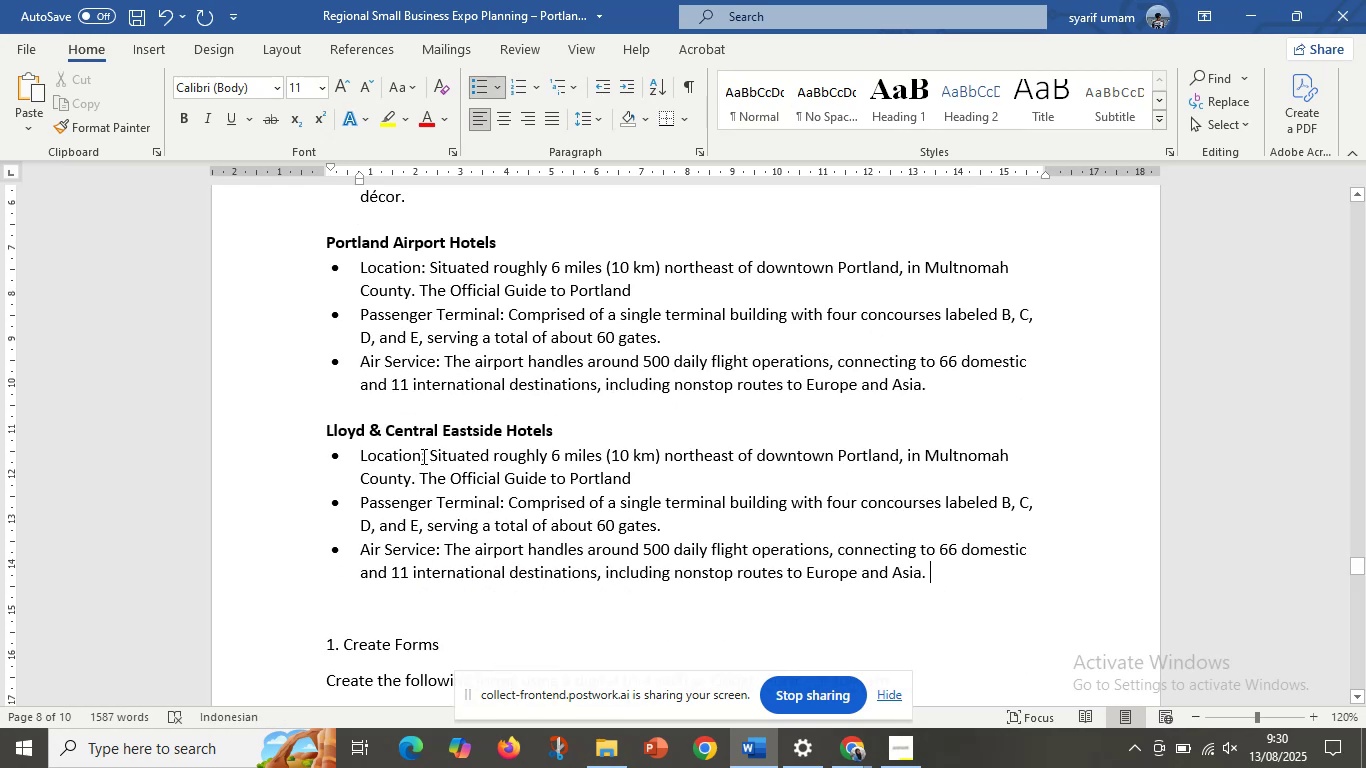 
left_click_drag(start_coordinate=[421, 456], to_coordinate=[356, 460])
 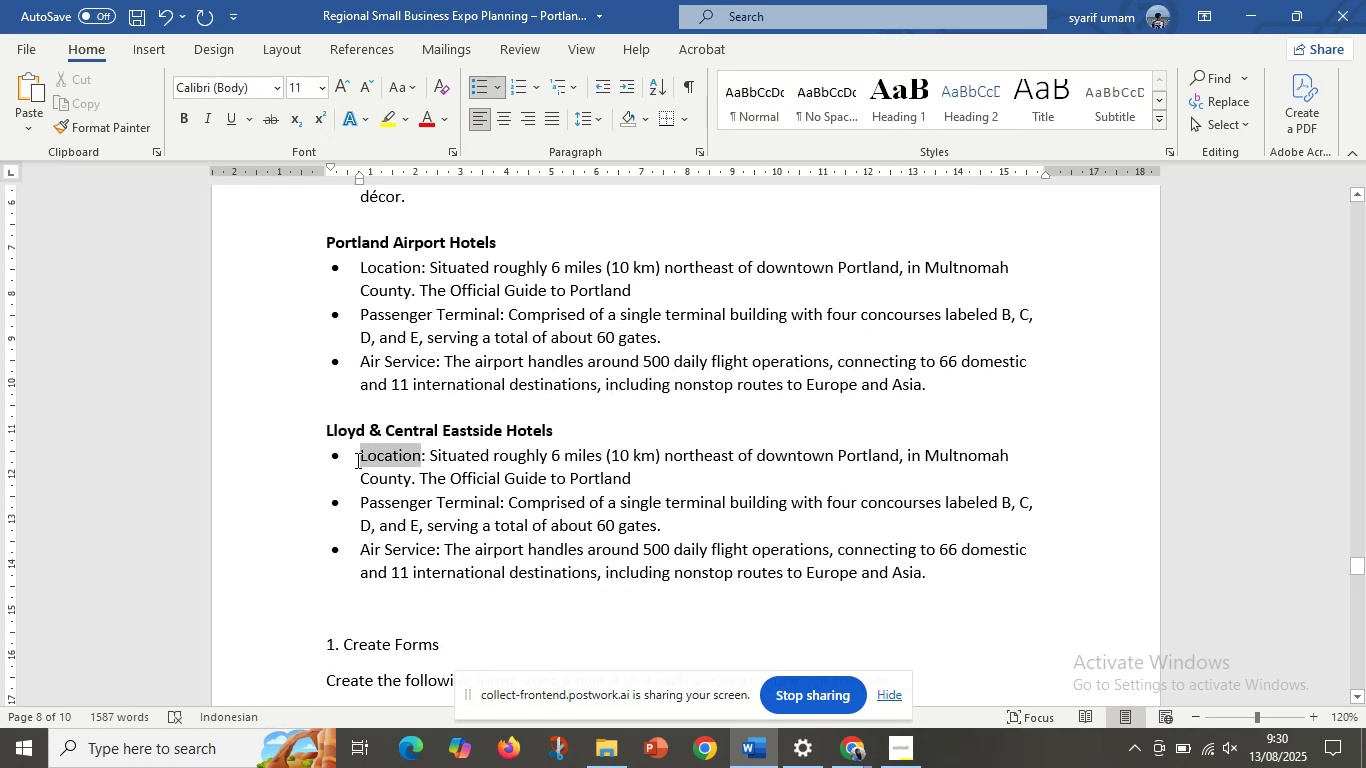 
hold_key(key=ControlLeft, duration=1.52)
 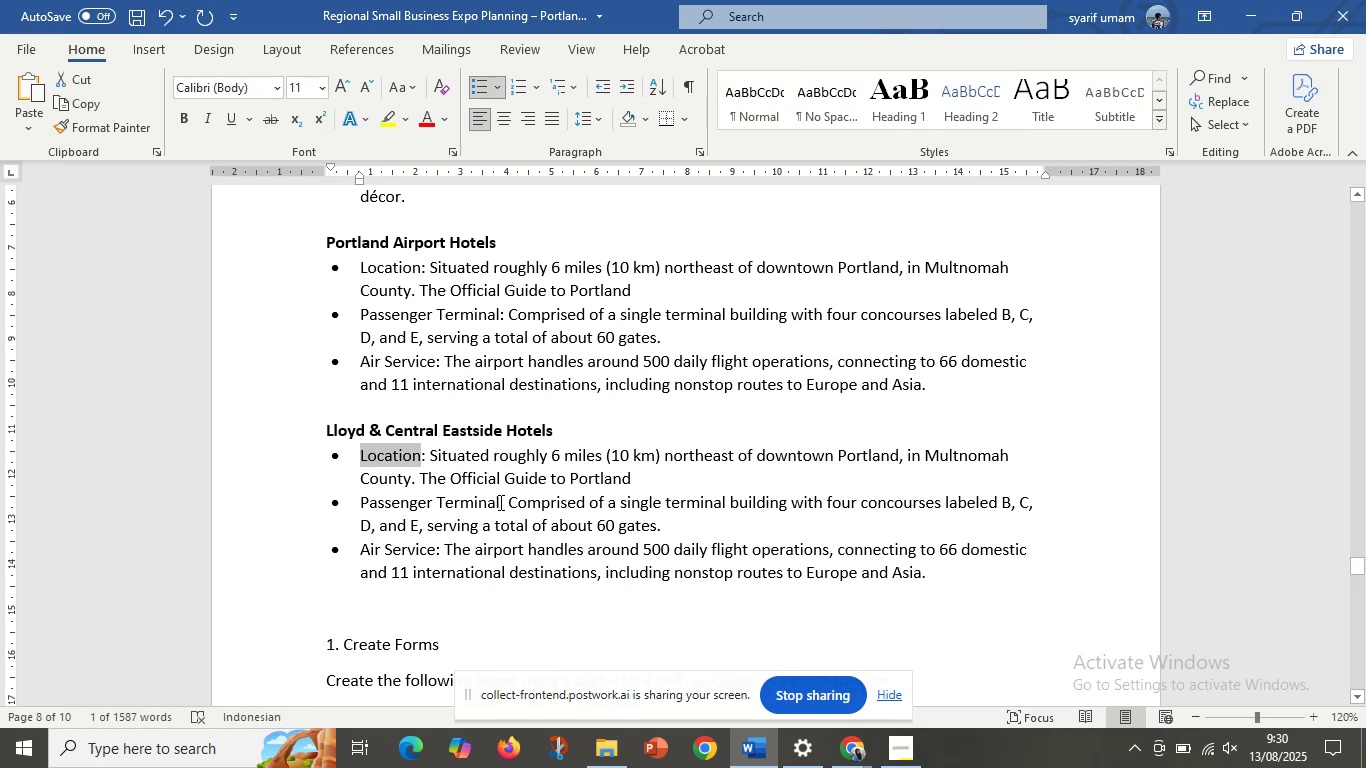 
hold_key(key=ControlLeft, duration=1.53)
left_click_drag(start_coordinate=[499, 502], to_coordinate=[352, 493])
 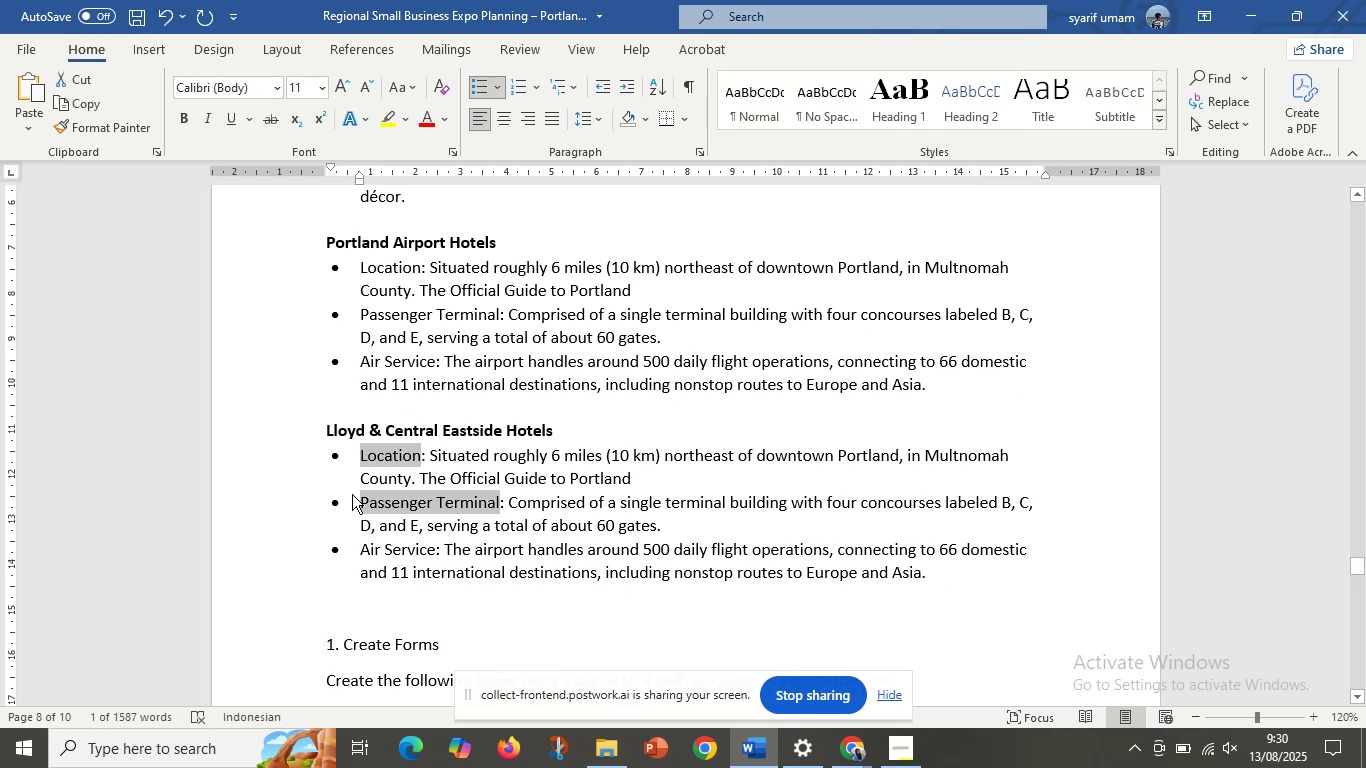 
hold_key(key=ControlLeft, duration=1.52)
left_click_drag(start_coordinate=[435, 549], to_coordinate=[340, 543])
 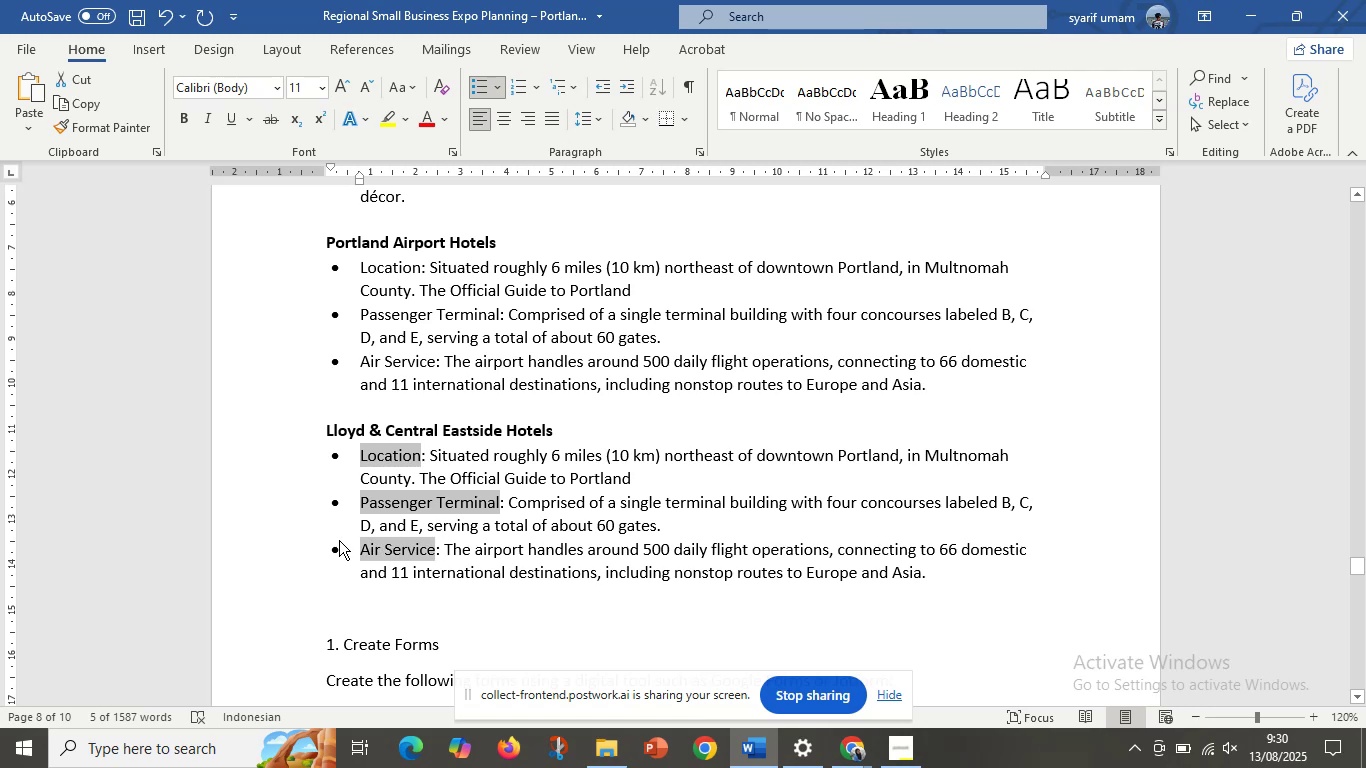 
hold_key(key=ControlLeft, duration=0.67)
 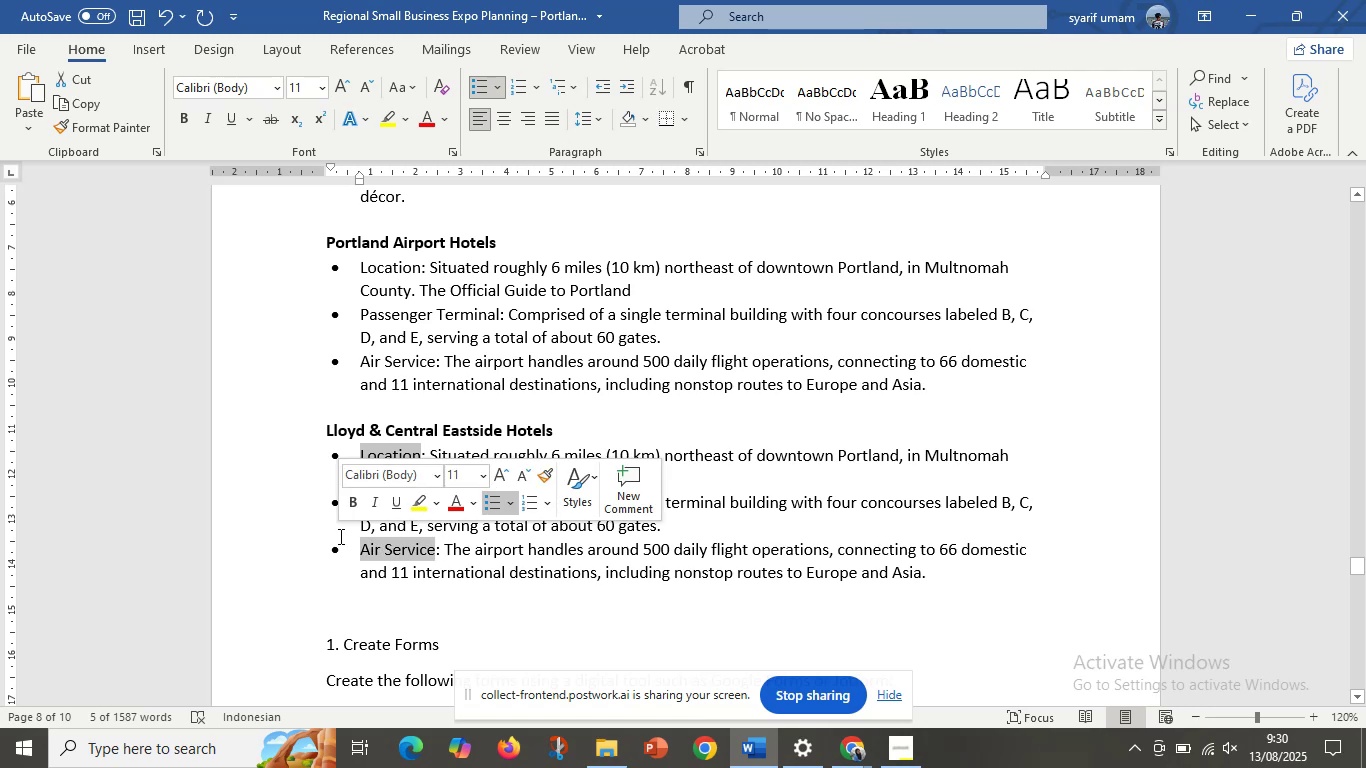 
key(Control+C)
 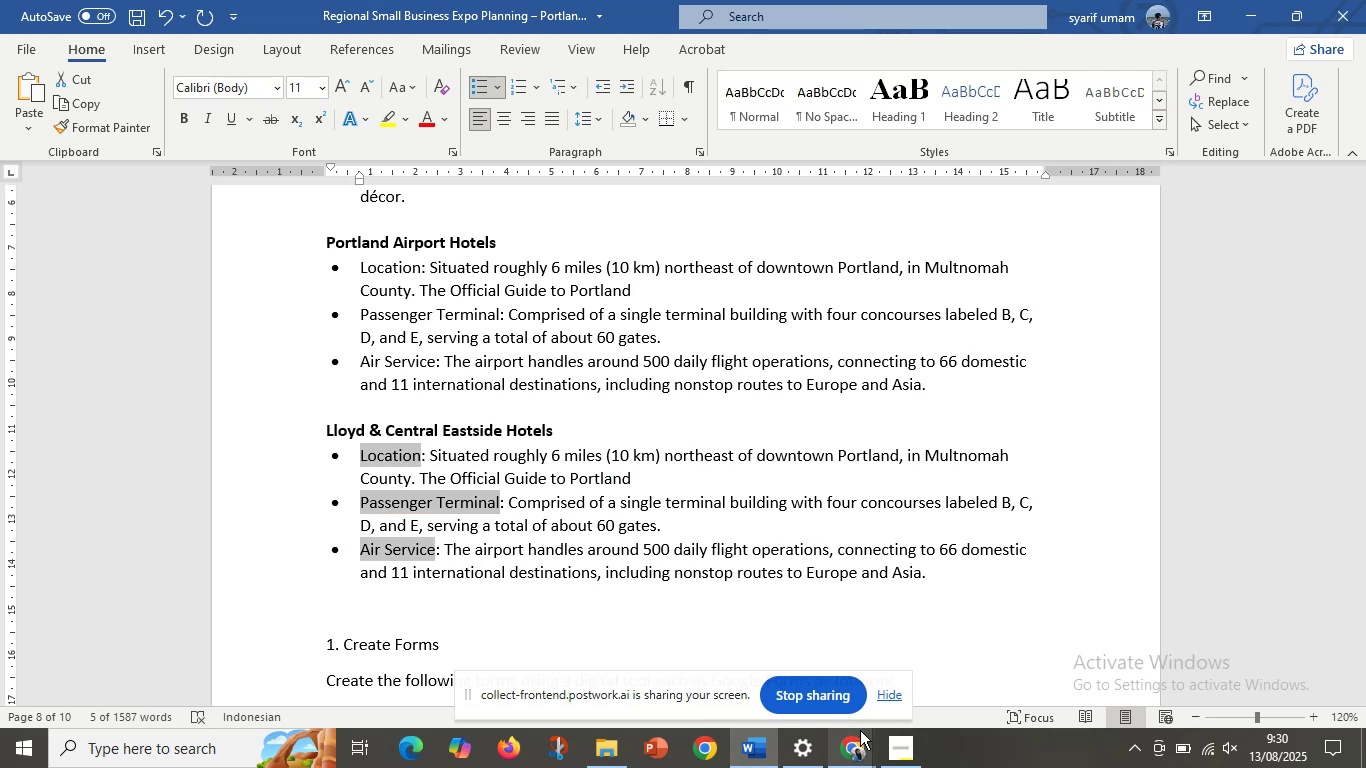 
left_click([862, 742])
 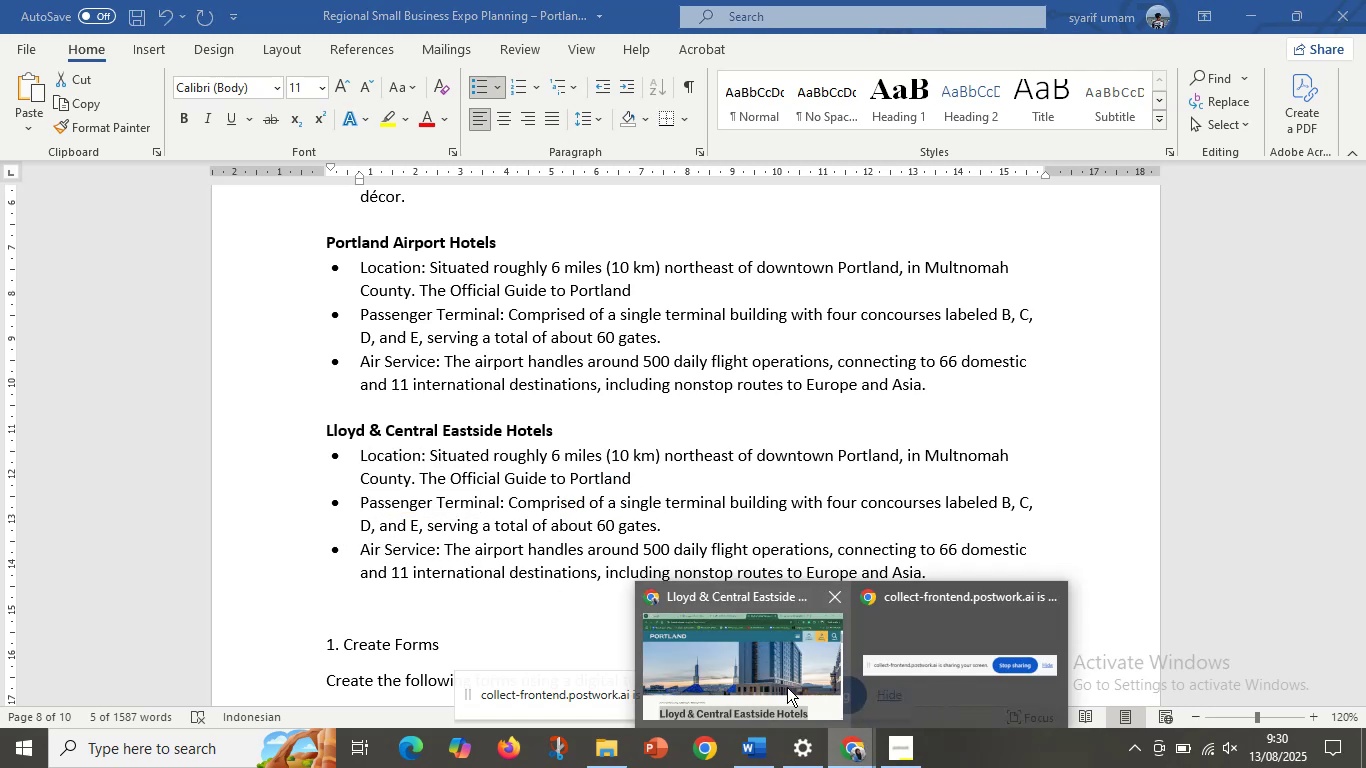 
left_click([787, 687])
 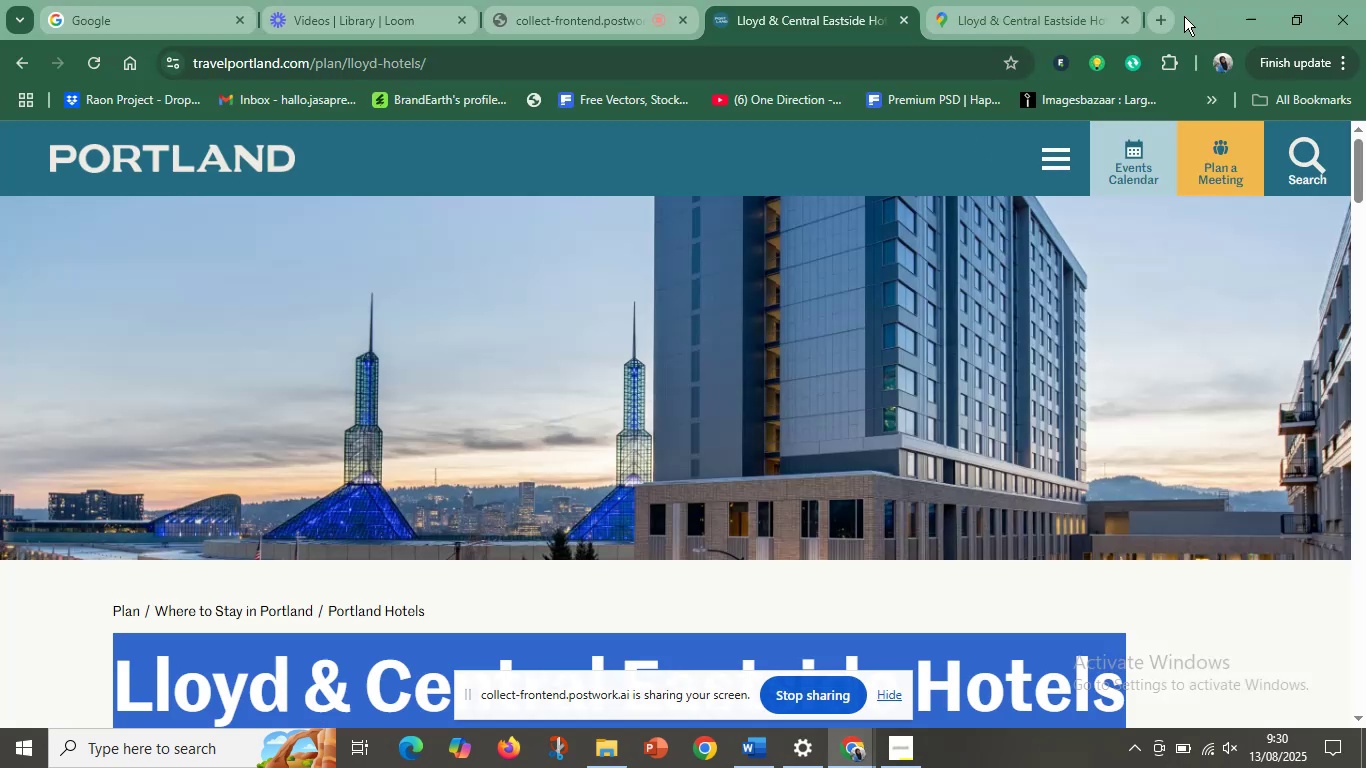 
left_click([1169, 17])
 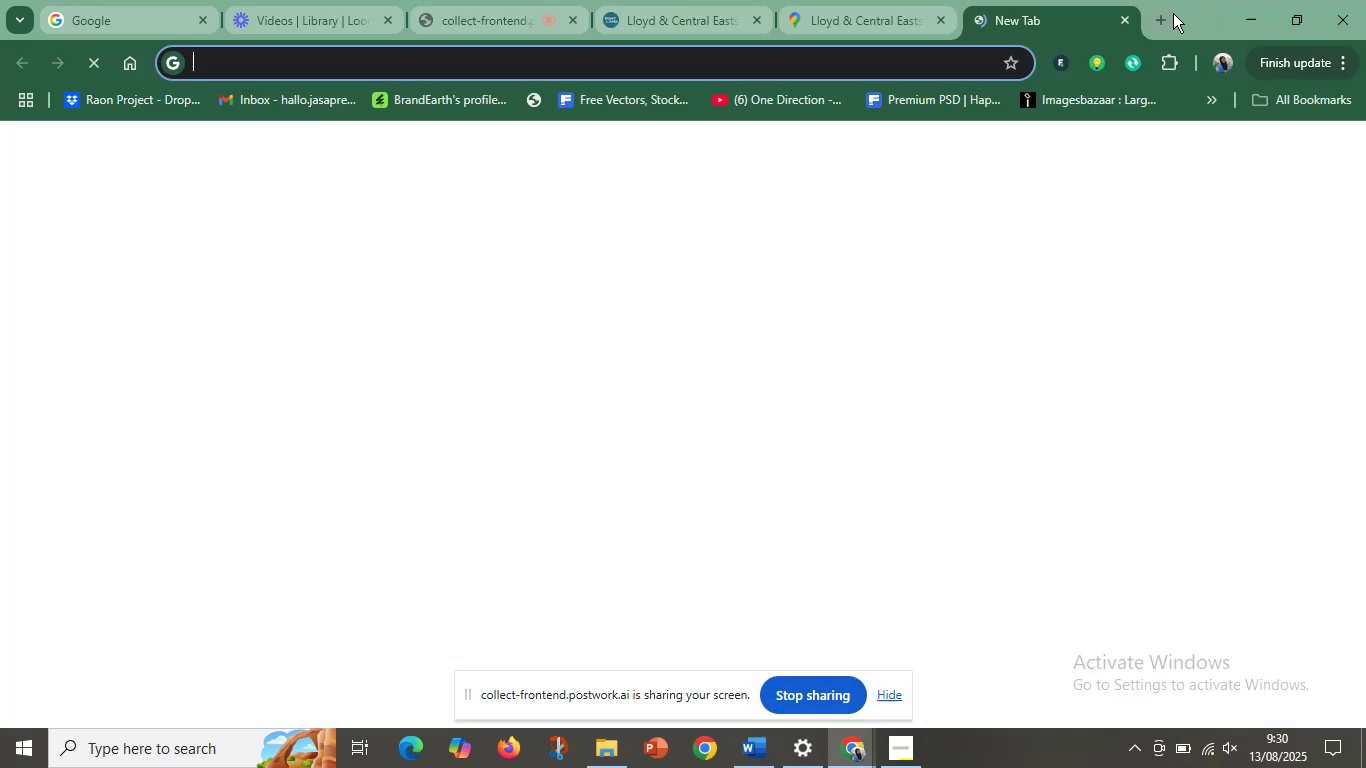 
type(chatgpt)
 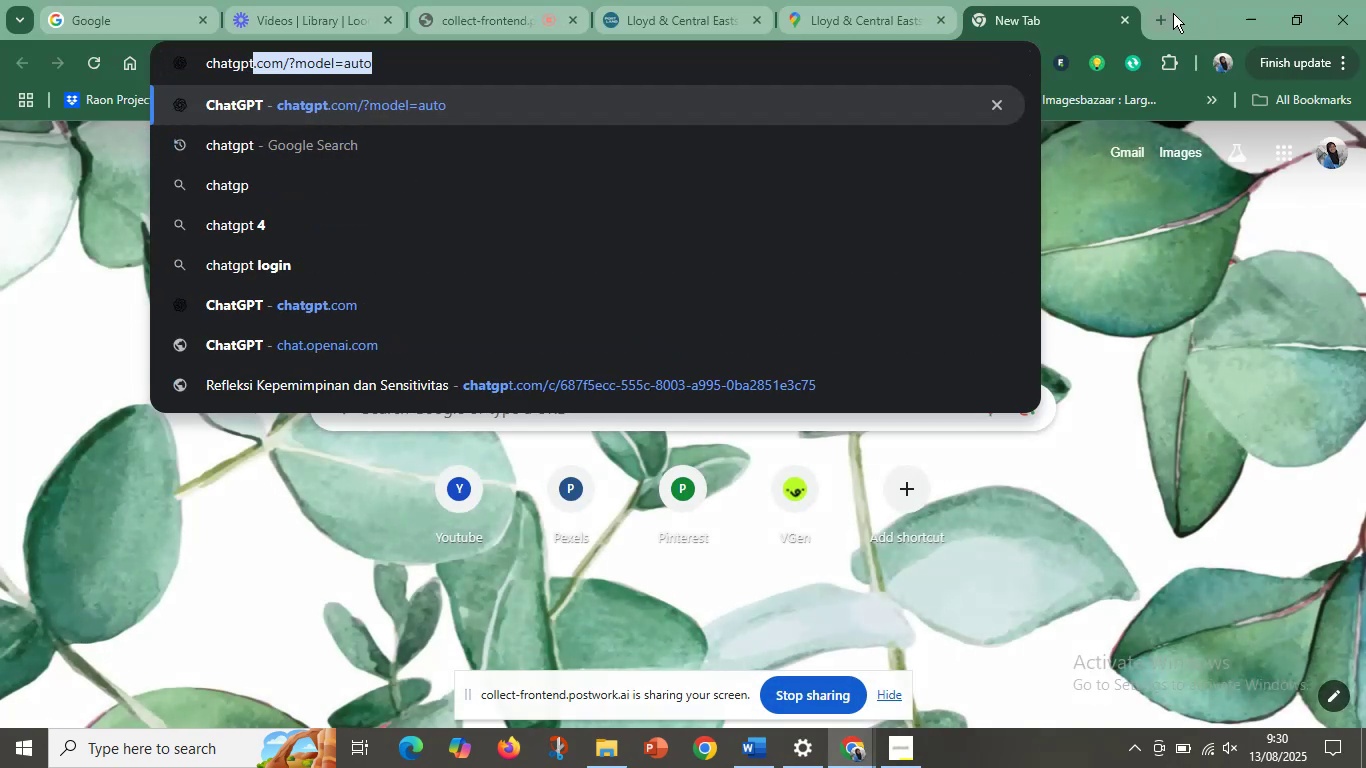 
key(Enter)
 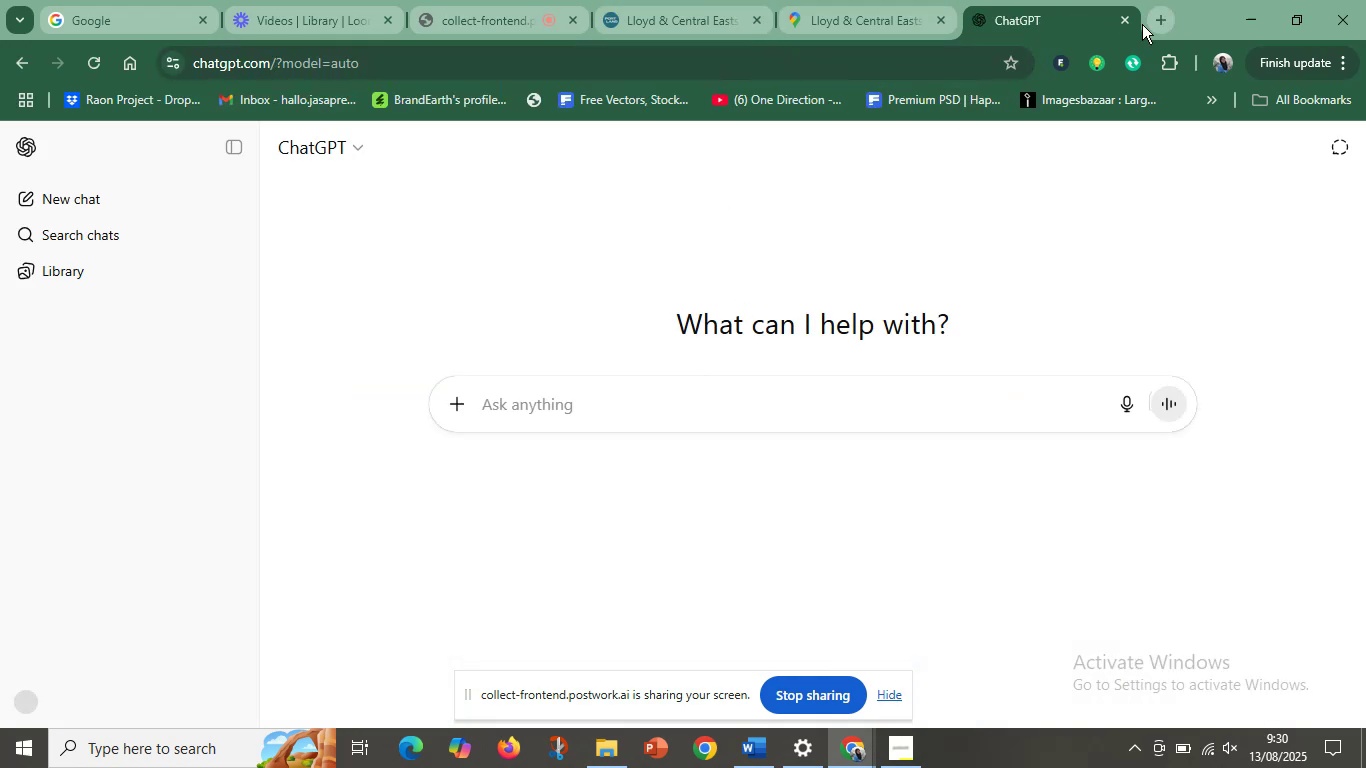 
wait(5.81)
 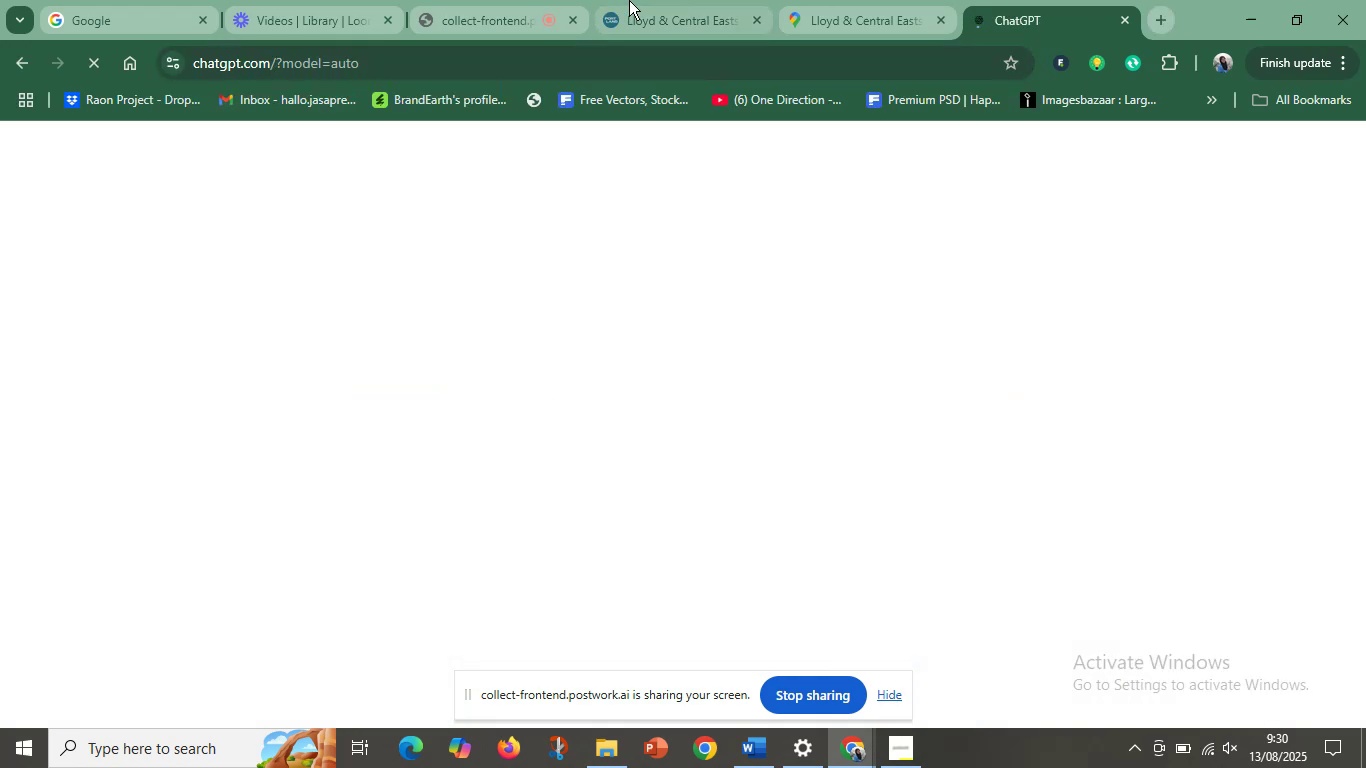 
type(translate)
 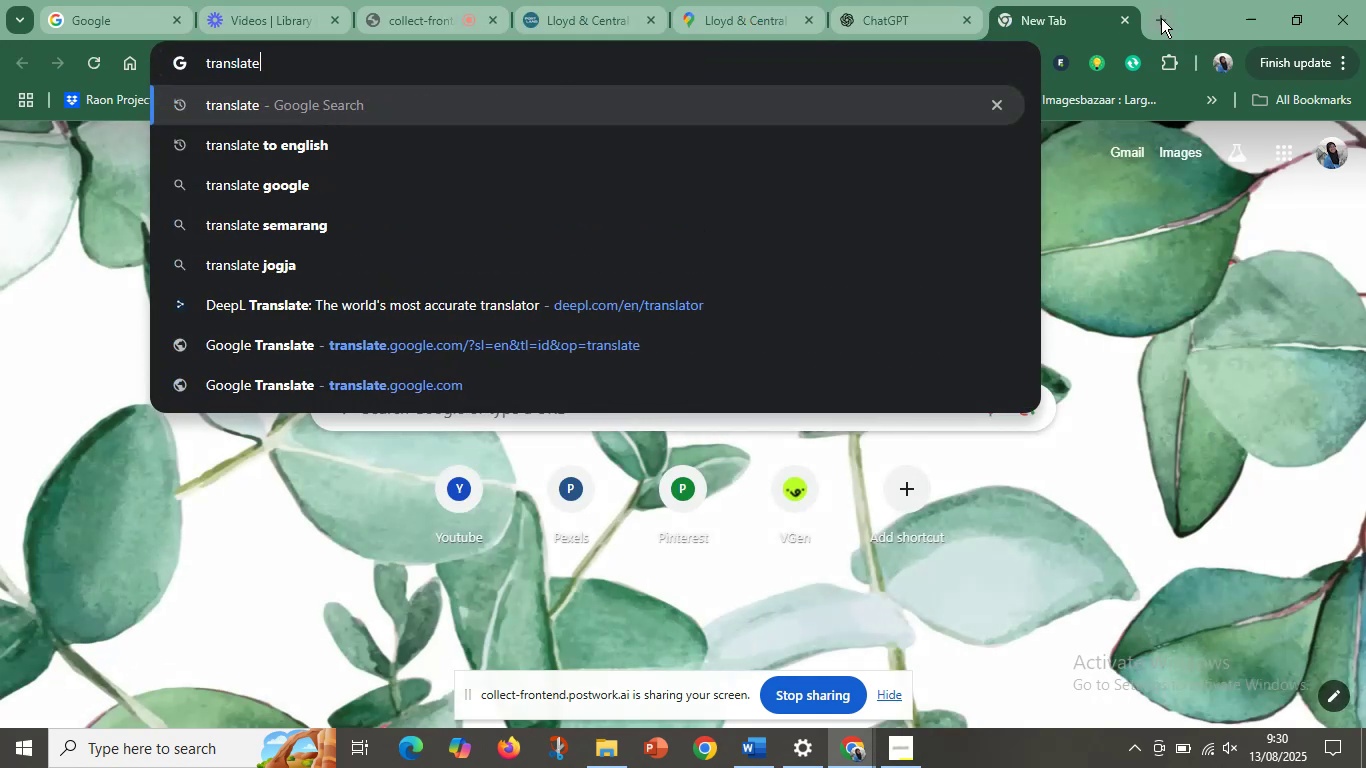 
key(Enter)
 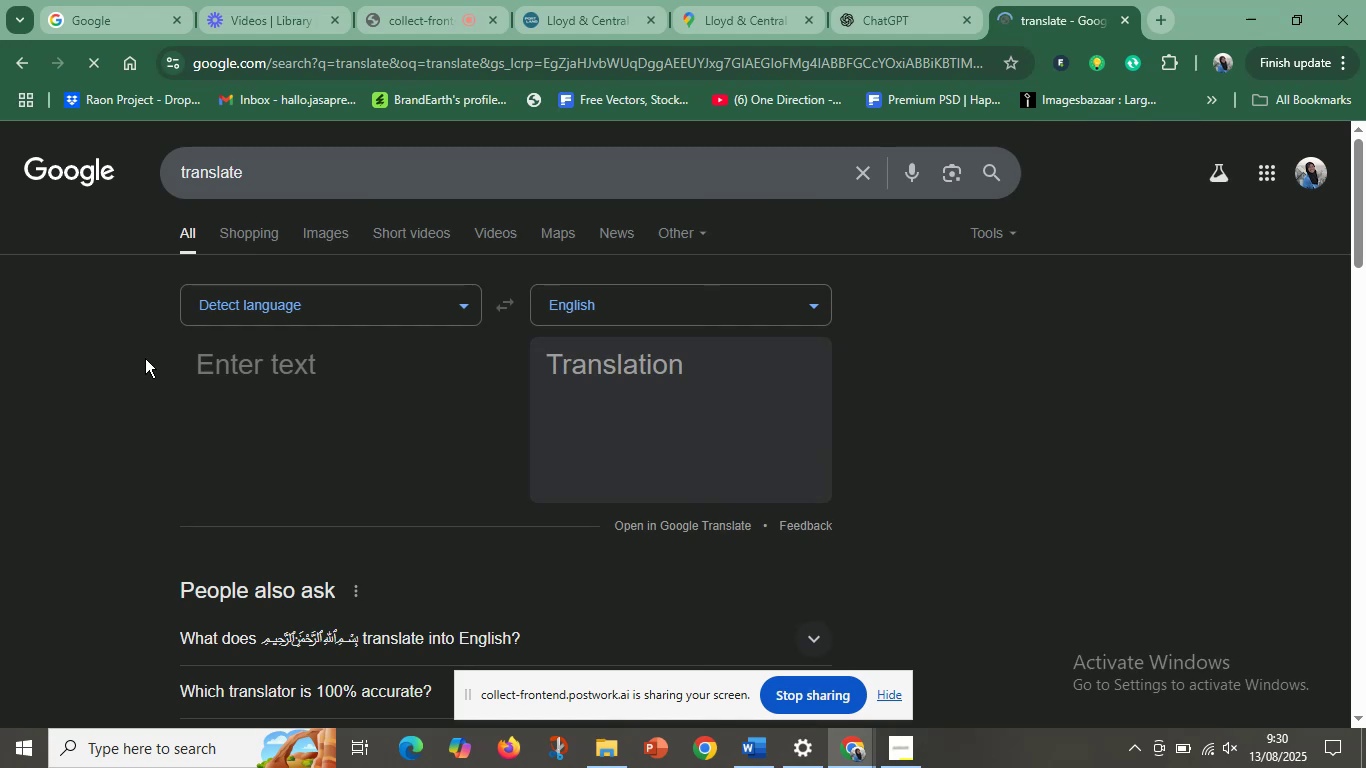 
left_click([216, 368])
 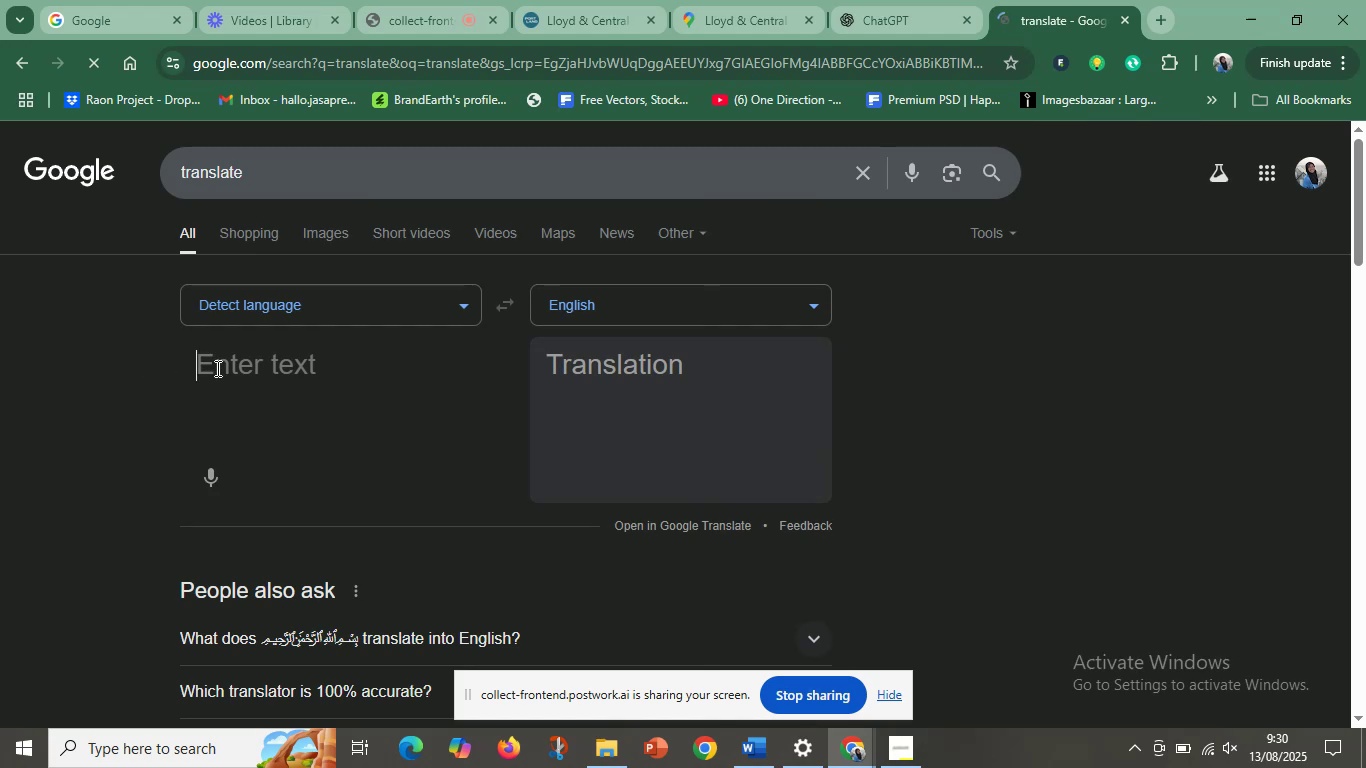 
key(Control+V)
 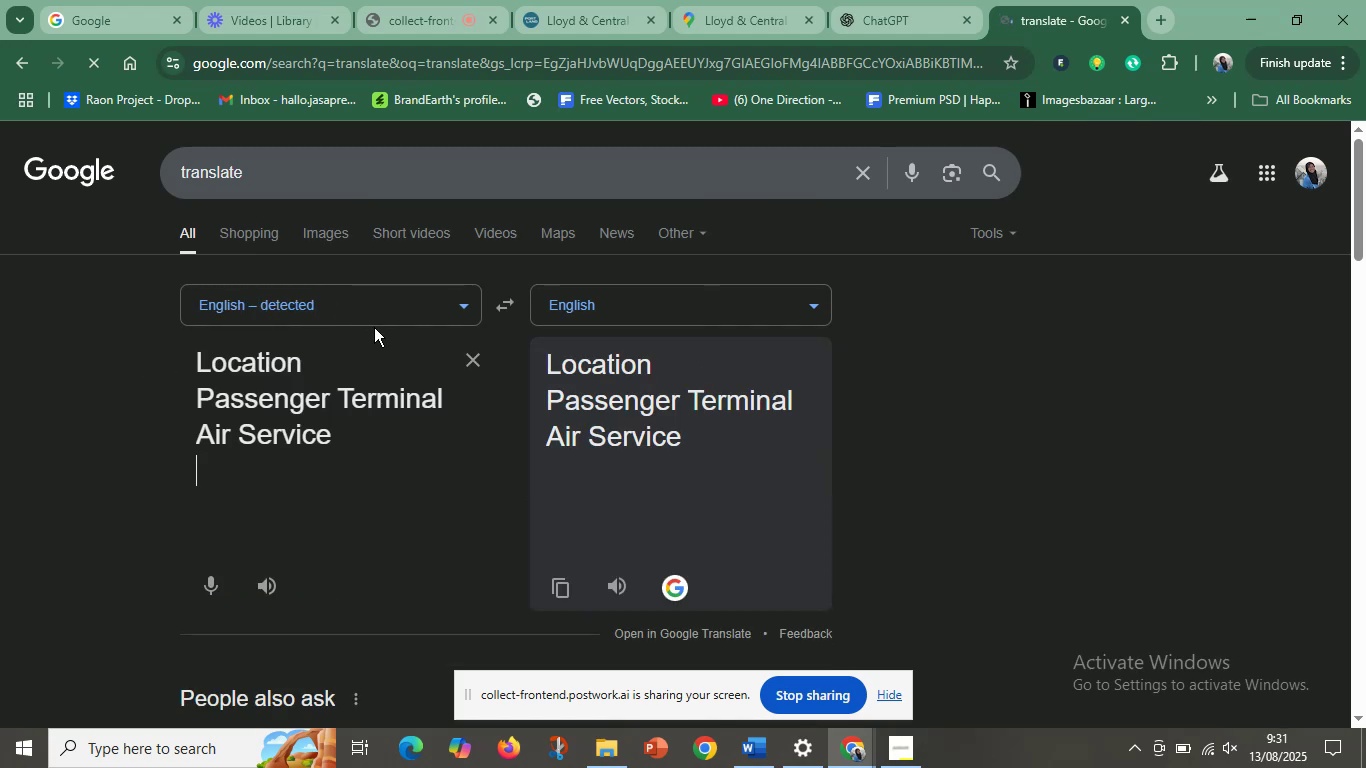 
left_click([324, 355])
 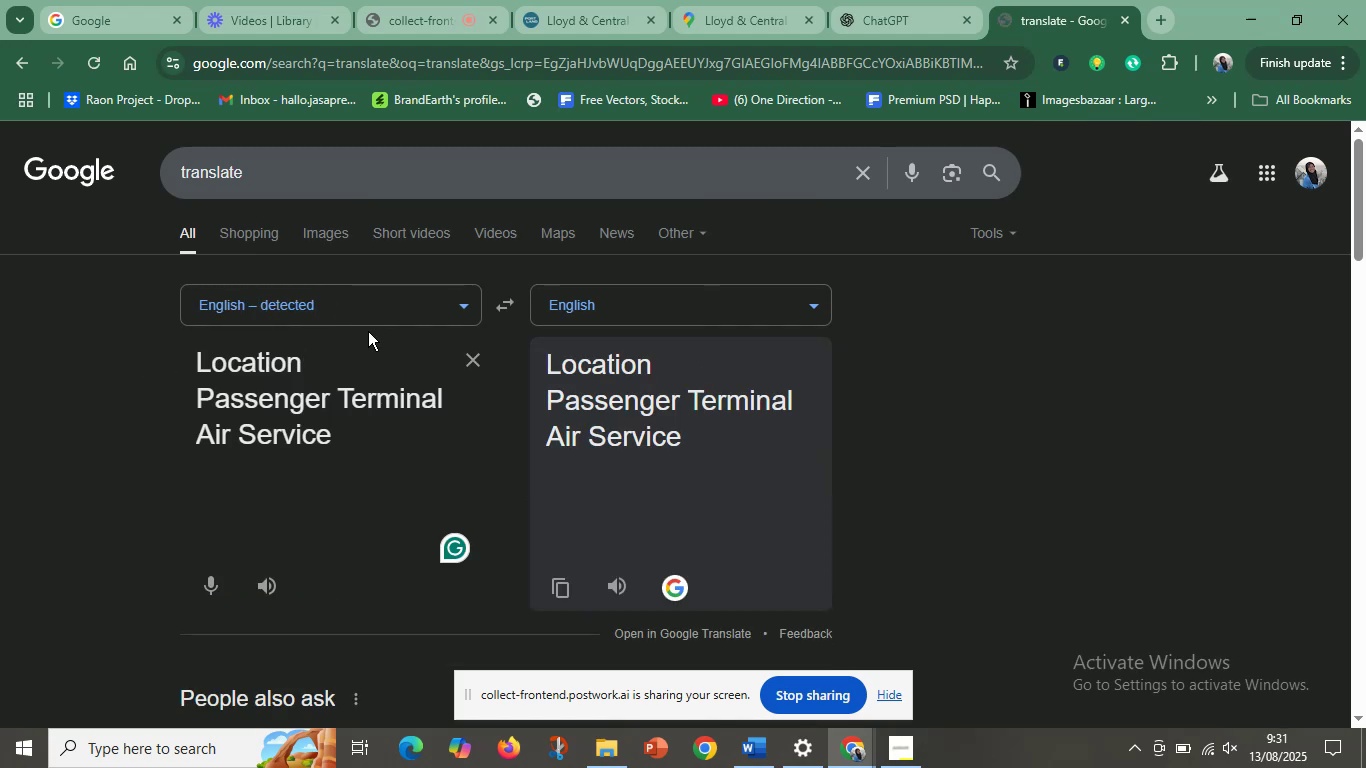 
left_click([605, 306])
 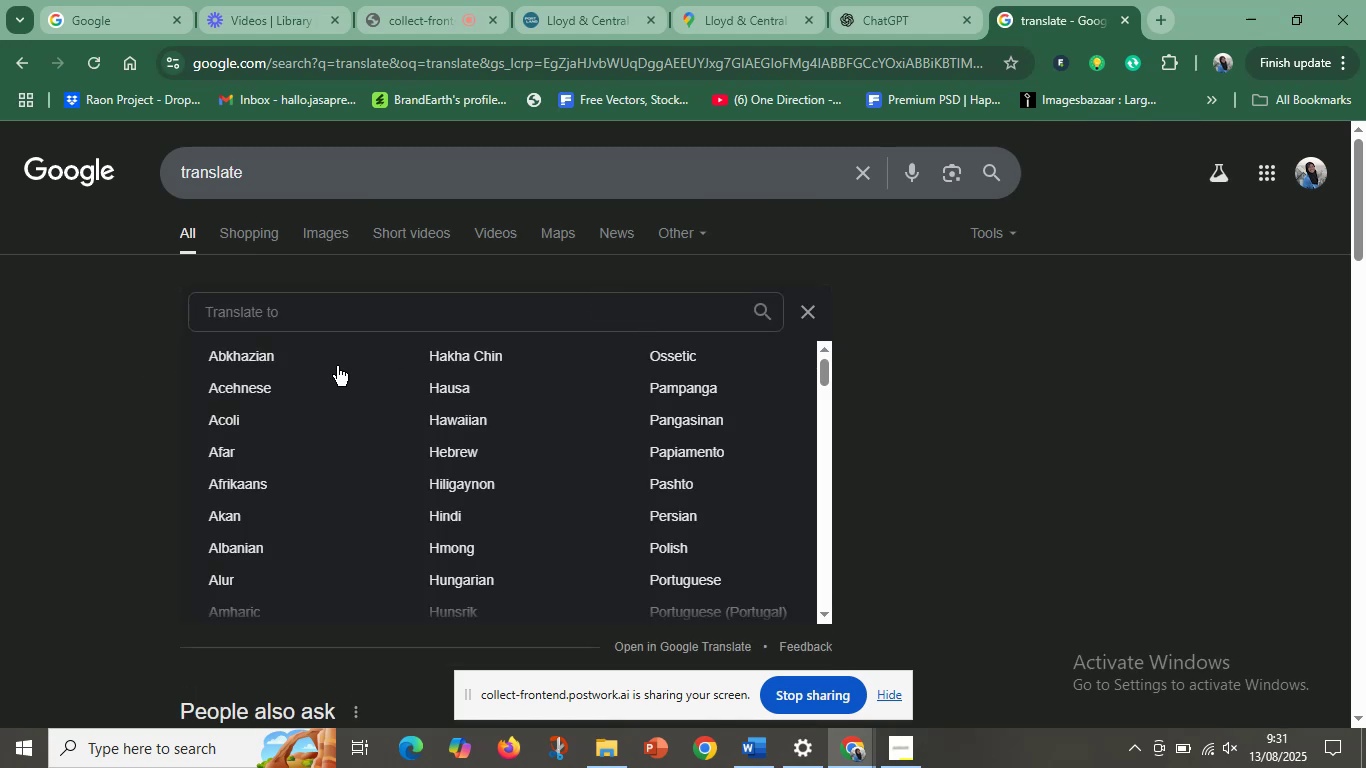 
scroll: coordinate [654, 517], scroll_direction: down, amount: 9.0
 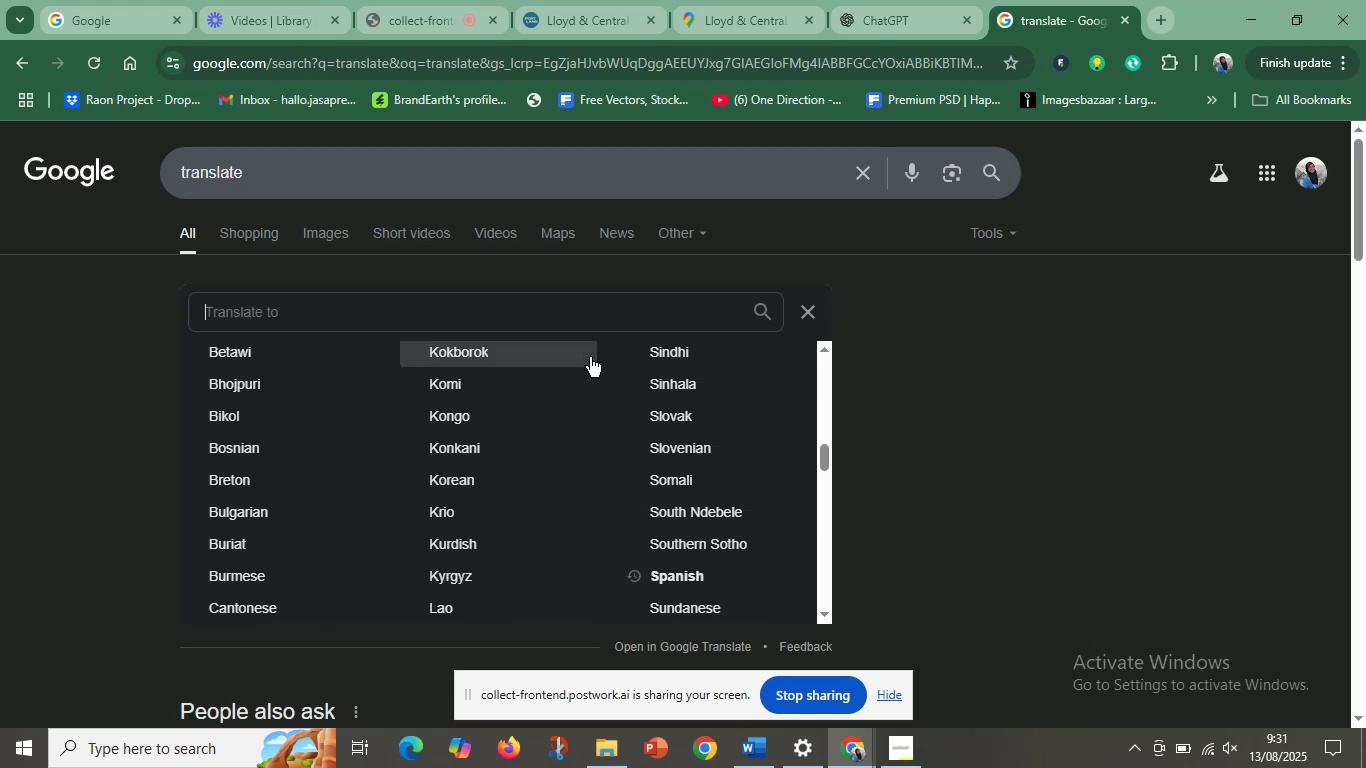 
type(ind)
 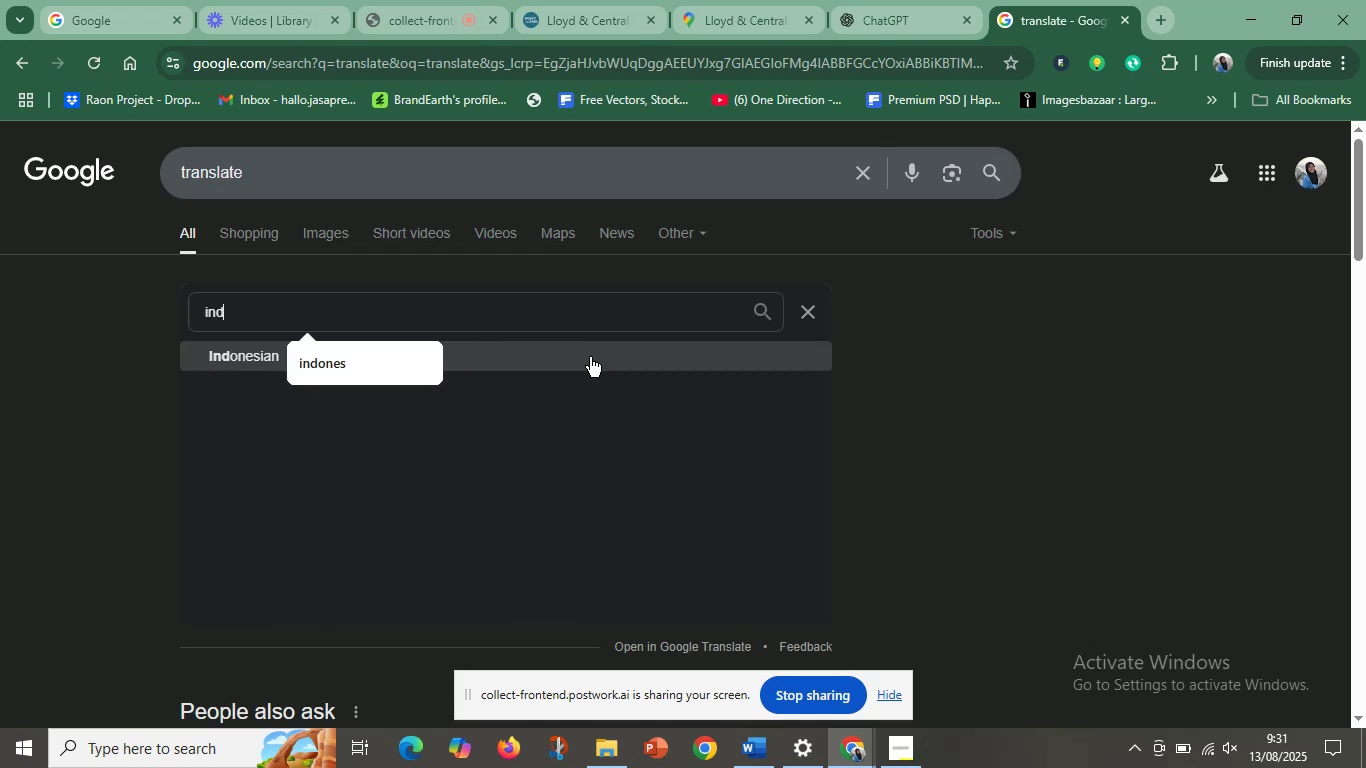 
key(Enter)
 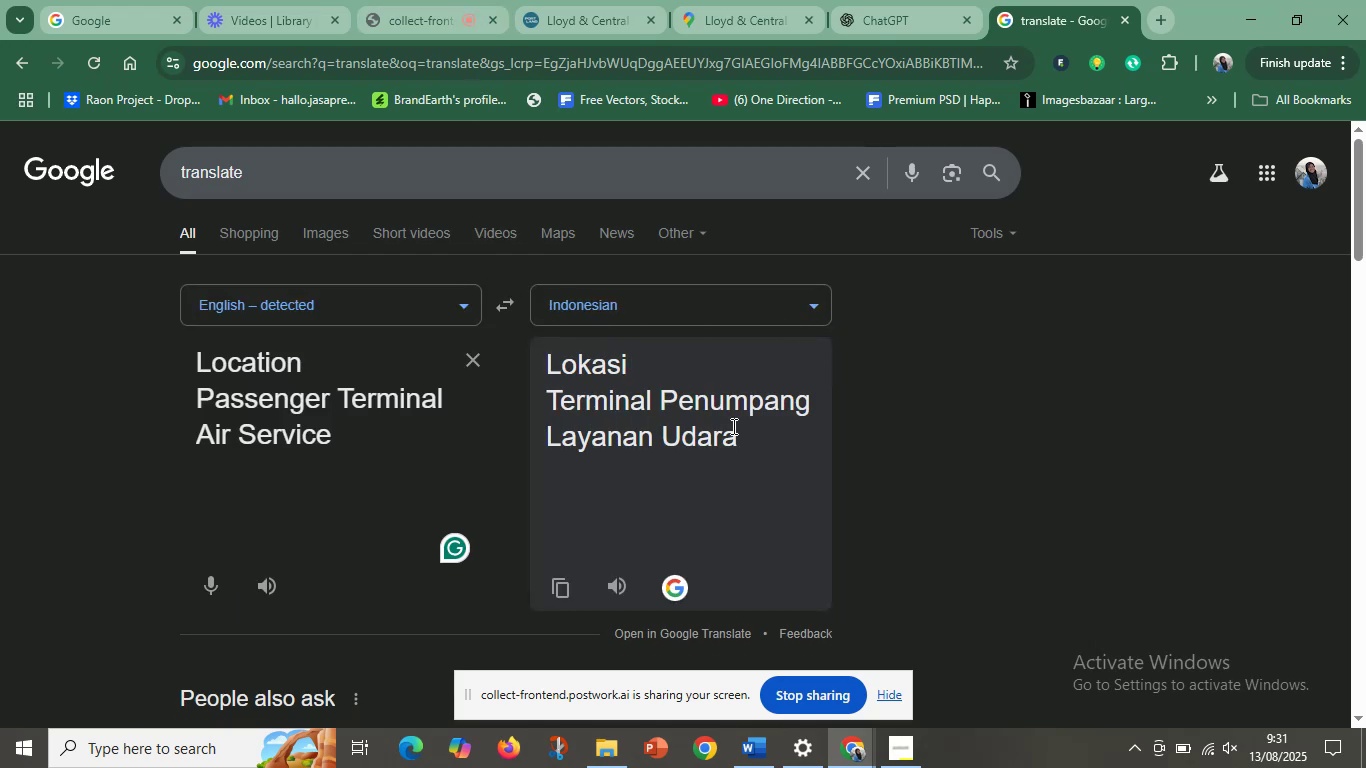 
left_click_drag(start_coordinate=[774, 436], to_coordinate=[501, 356])
 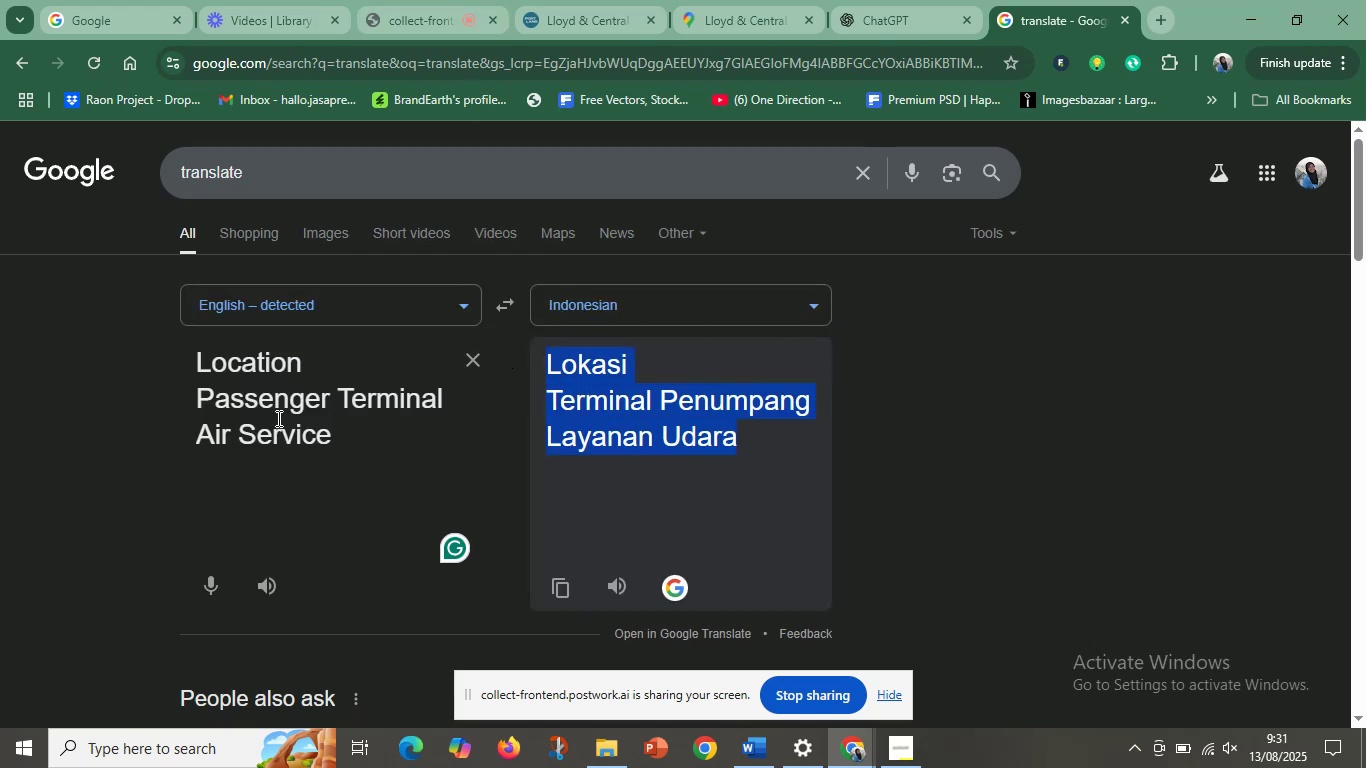 
left_click([277, 418])
 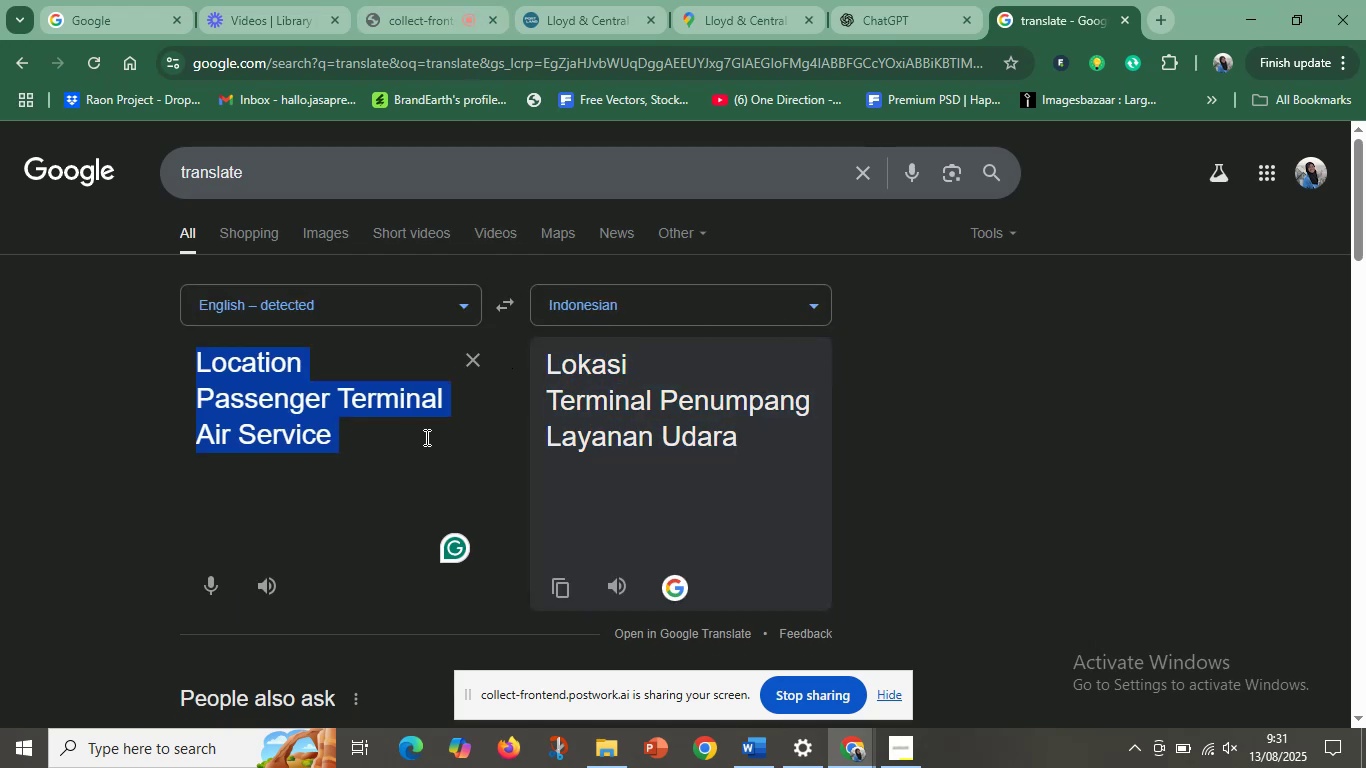 
left_click([426, 437])
 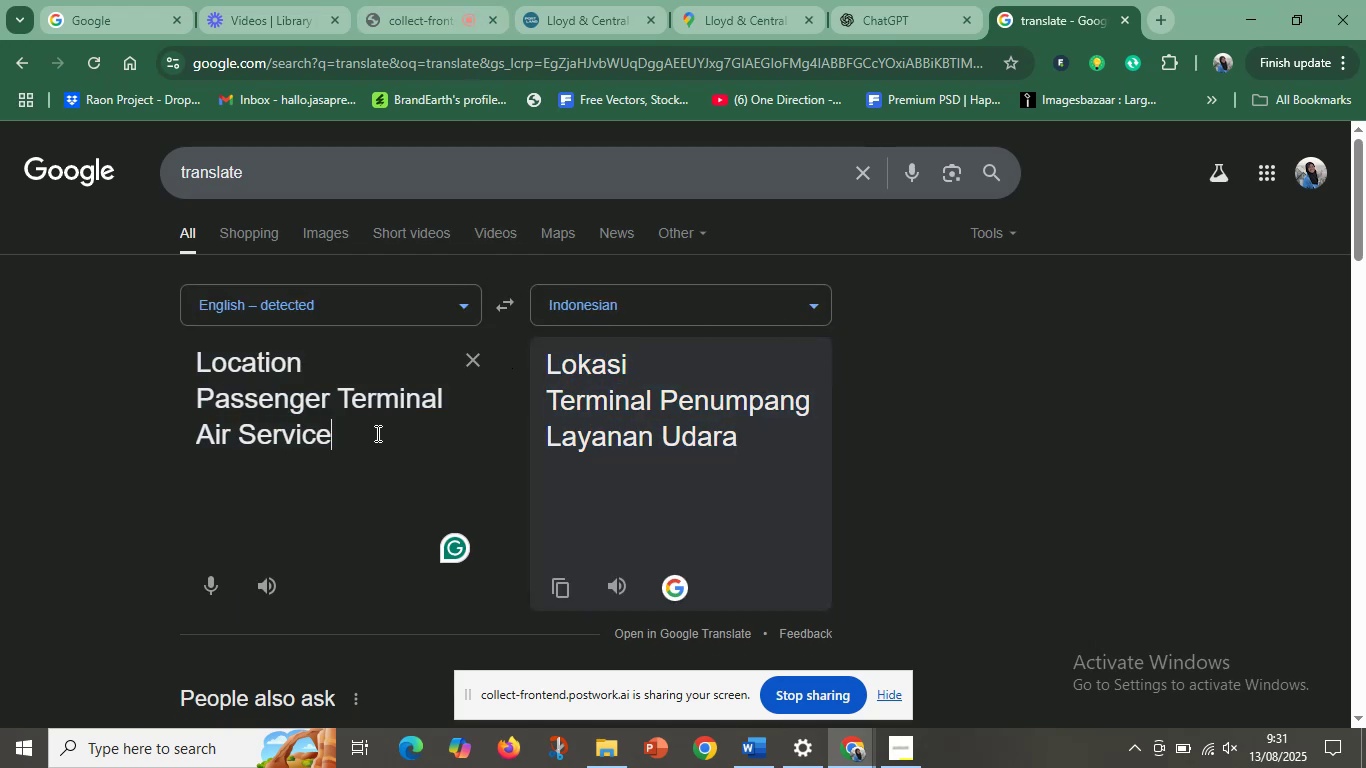 
left_click_drag(start_coordinate=[376, 433], to_coordinate=[177, 358])
 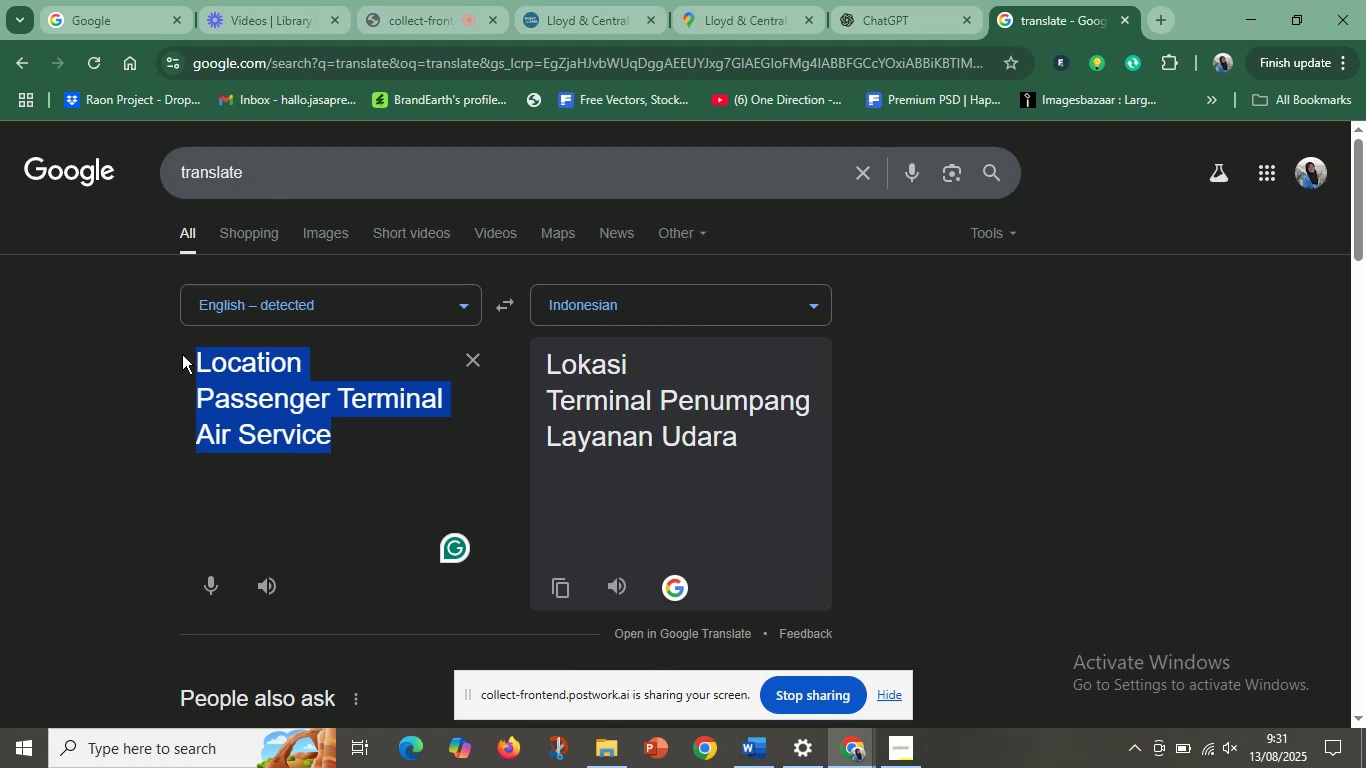 
left_click([375, 429])
 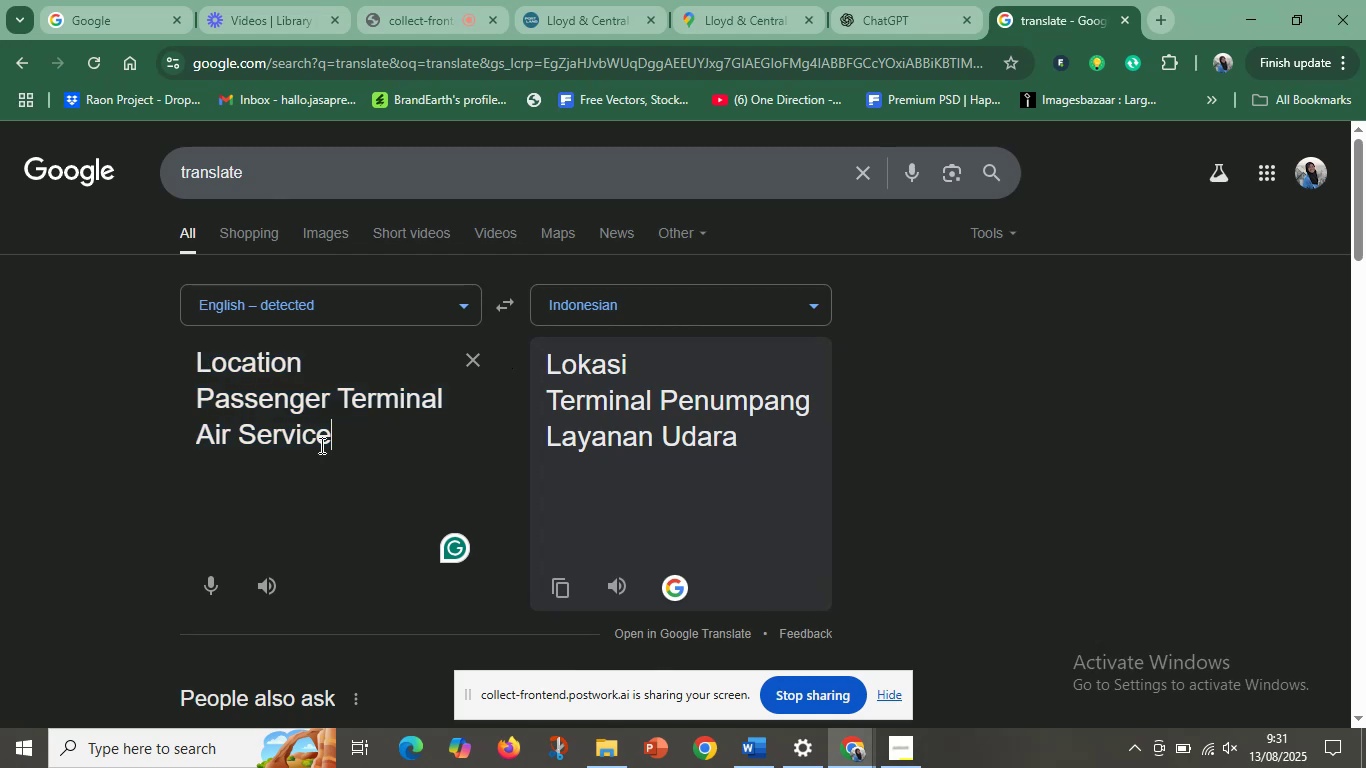 
left_click_drag(start_coordinate=[333, 441], to_coordinate=[142, 402])
 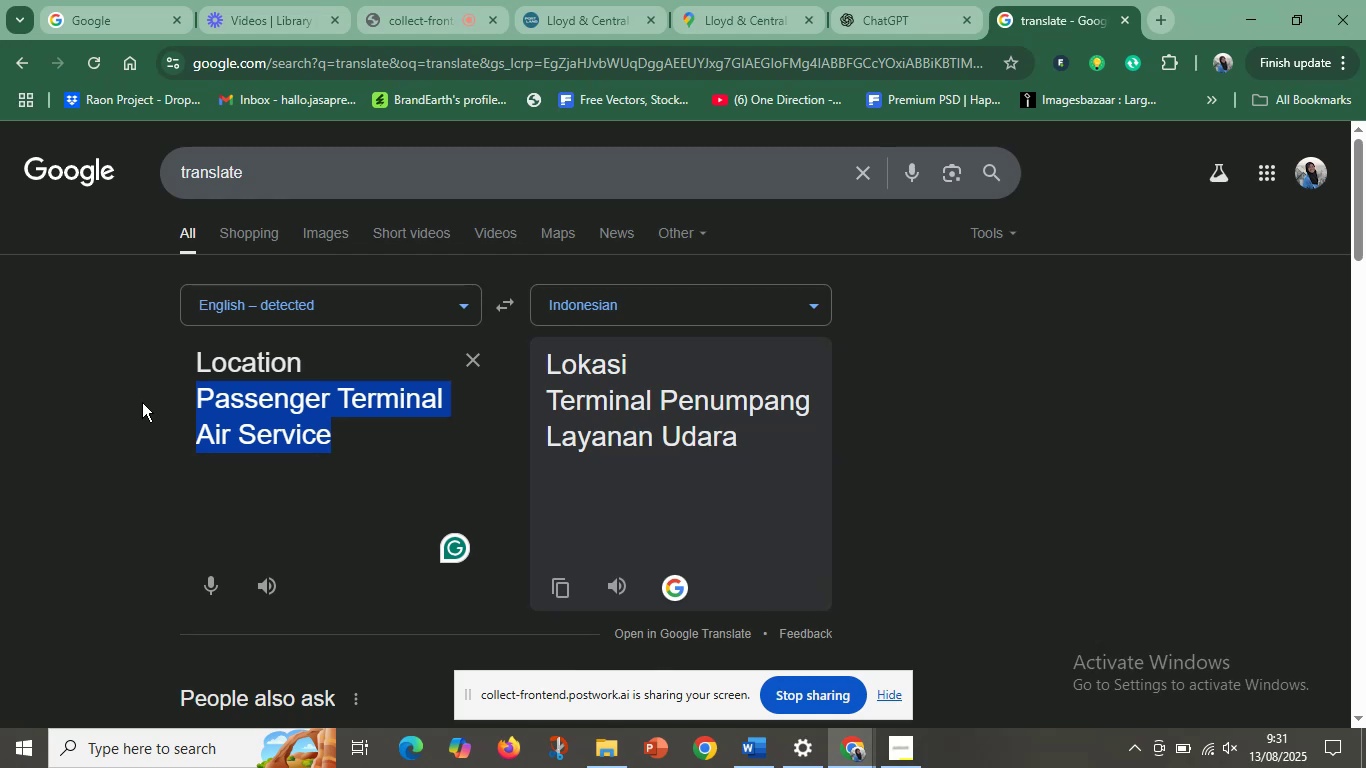 
wait(6.86)
 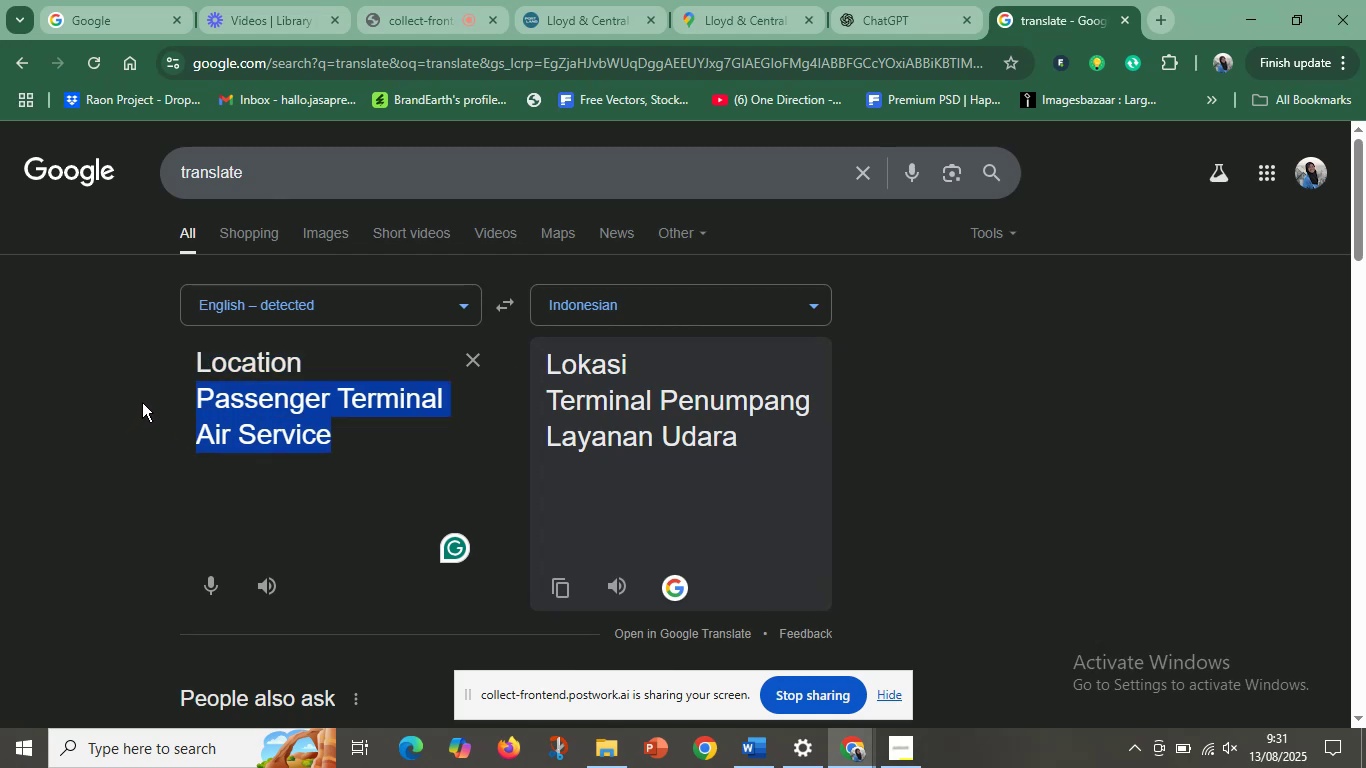 
left_click([874, 0])
 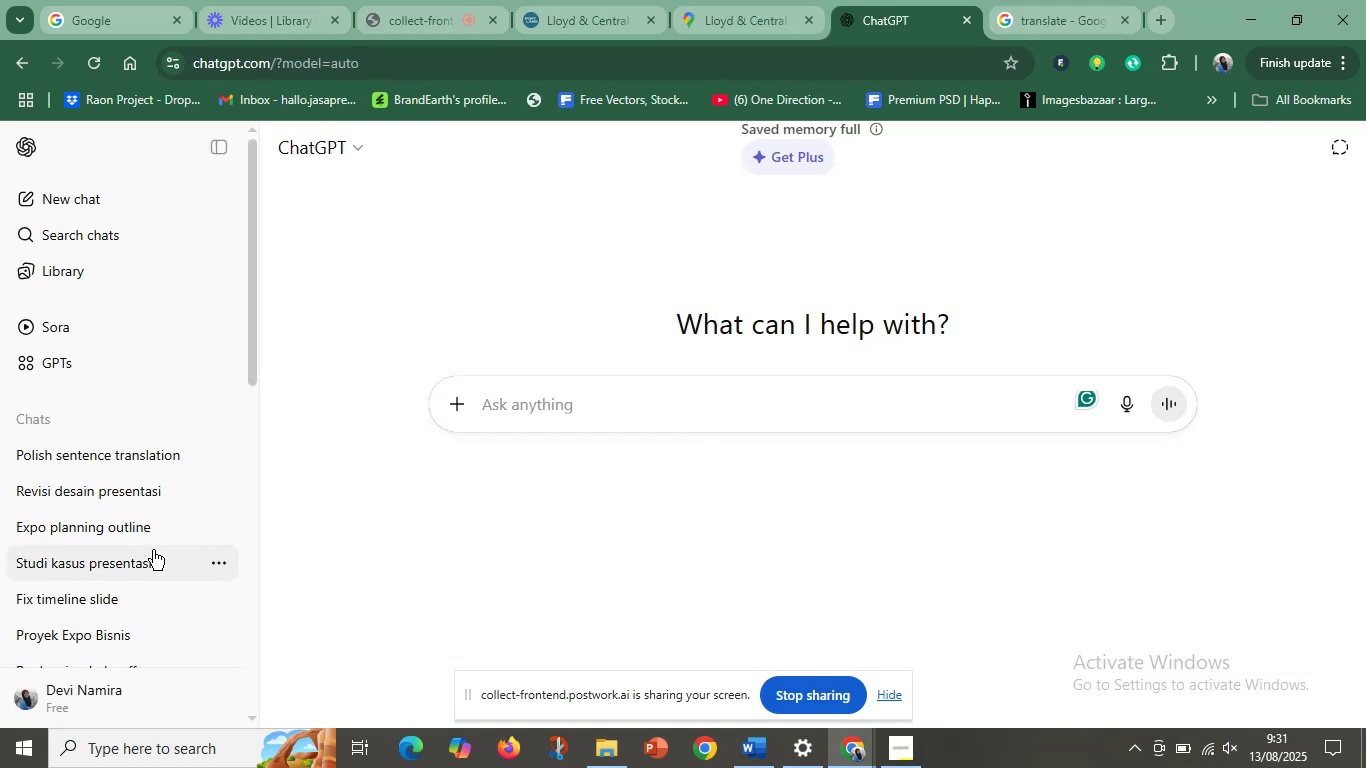 
scroll: coordinate [162, 609], scroll_direction: down, amount: 3.0
 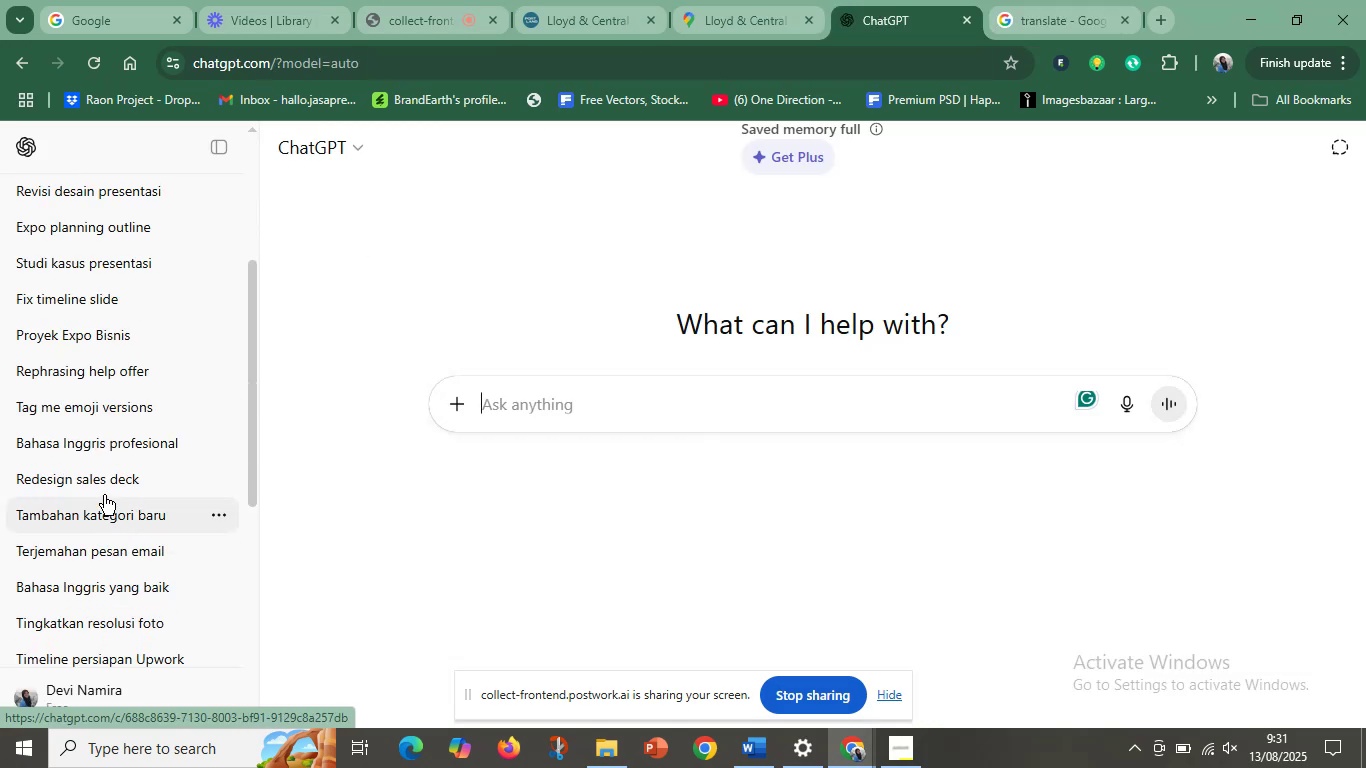 
scroll: coordinate [106, 480], scroll_direction: up, amount: 2.0
 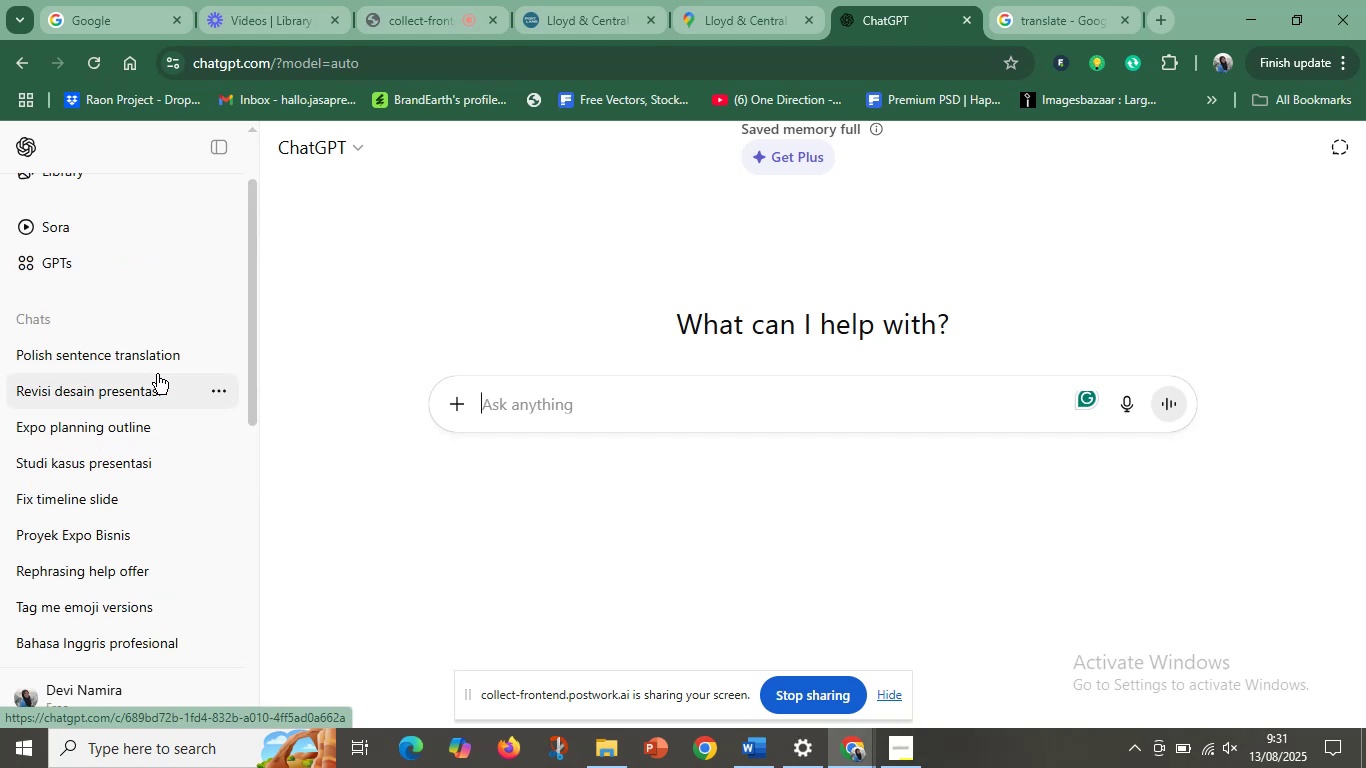 
left_click([147, 432])
 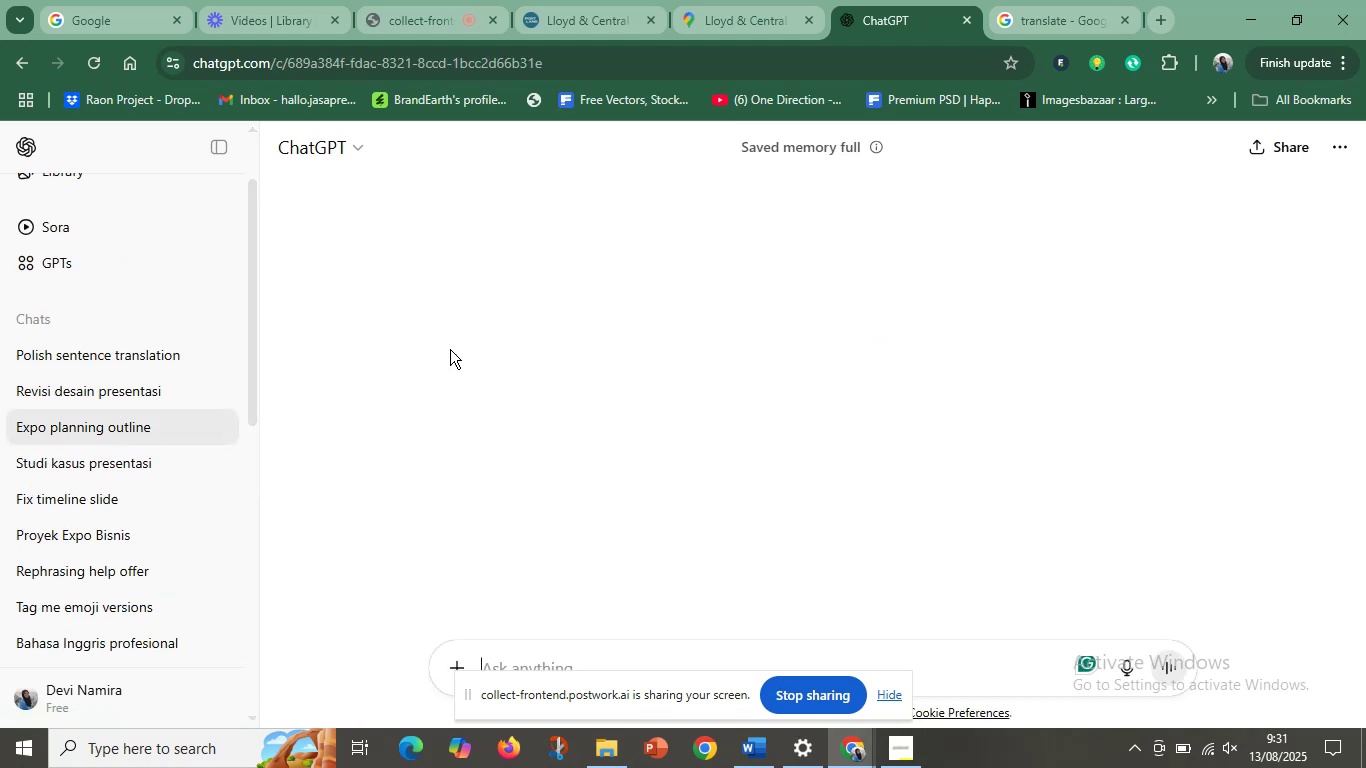 
scroll: coordinate [102, 331], scroll_direction: up, amount: 8.0
 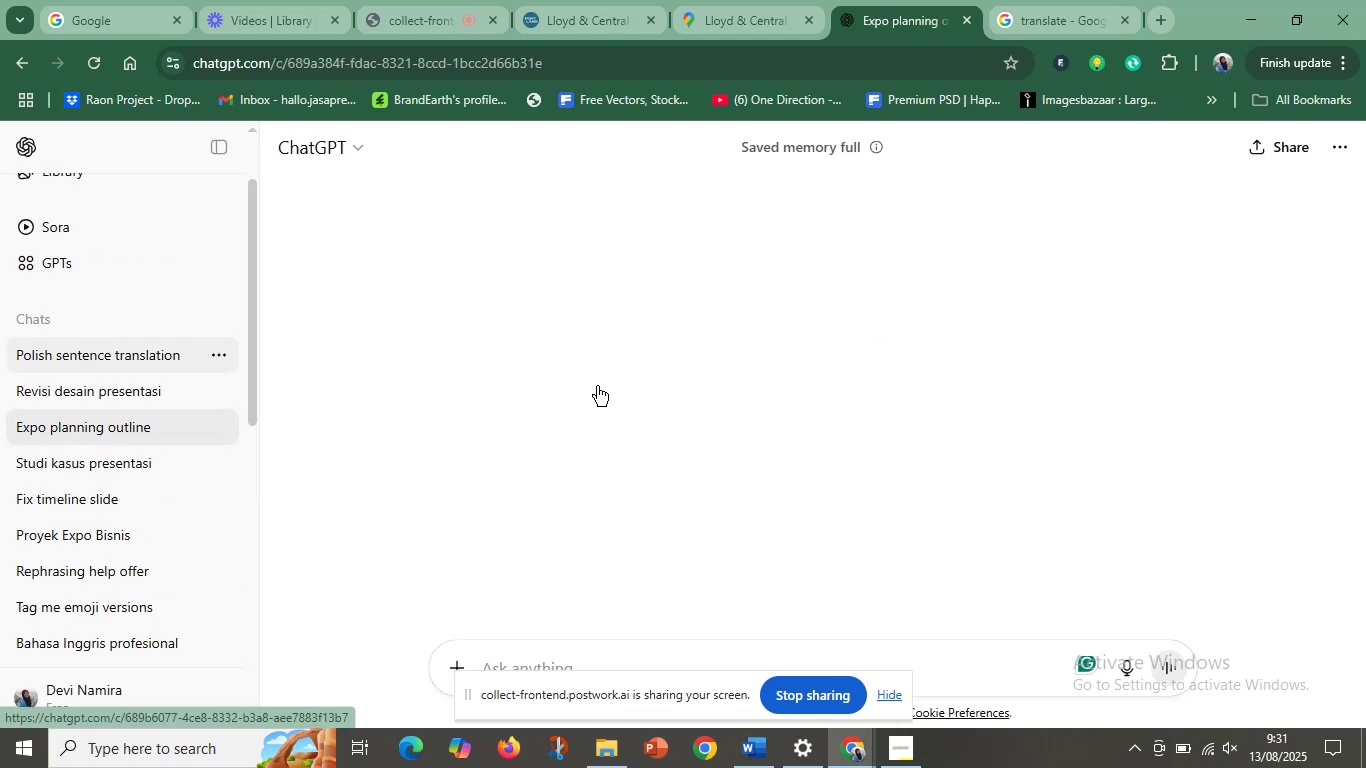 
scroll: coordinate [728, 421], scroll_direction: down, amount: 3.0
 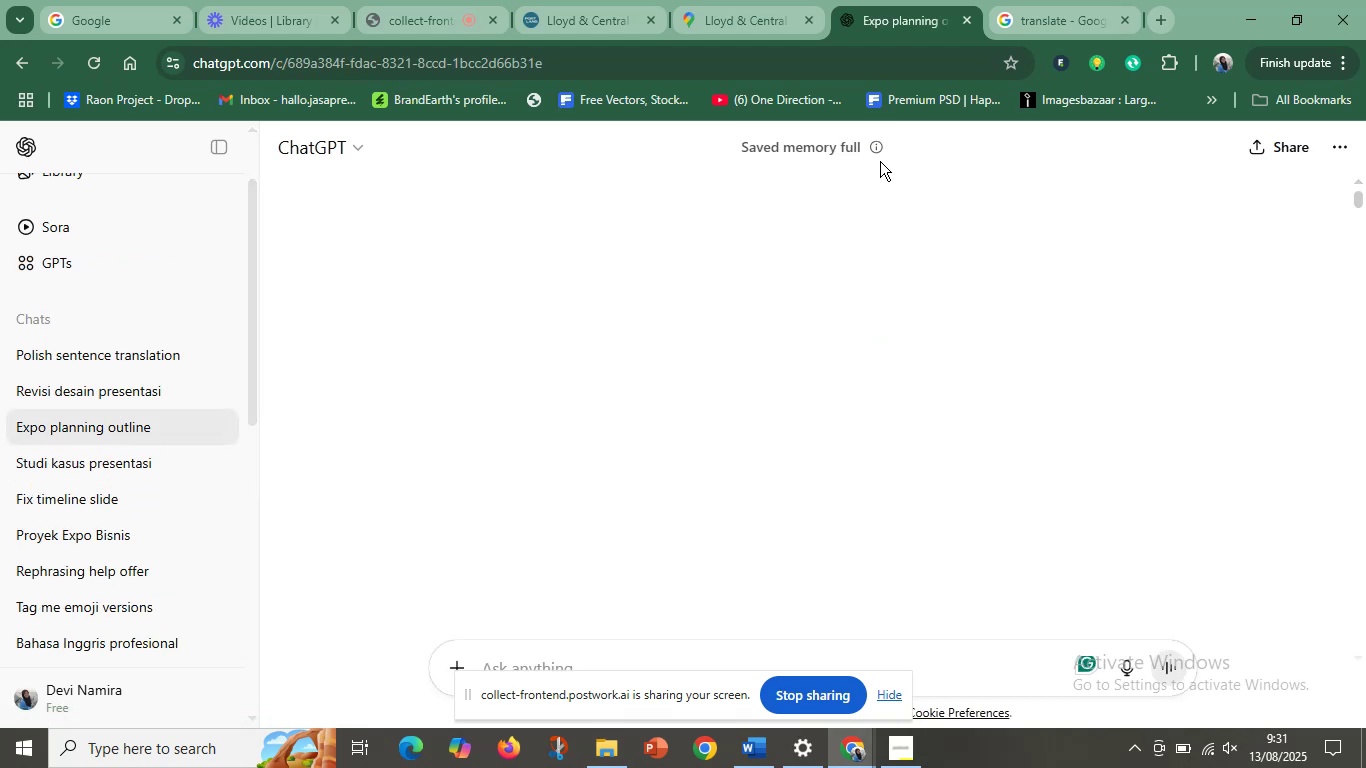 
scroll: coordinate [1010, 368], scroll_direction: up, amount: 25.0
 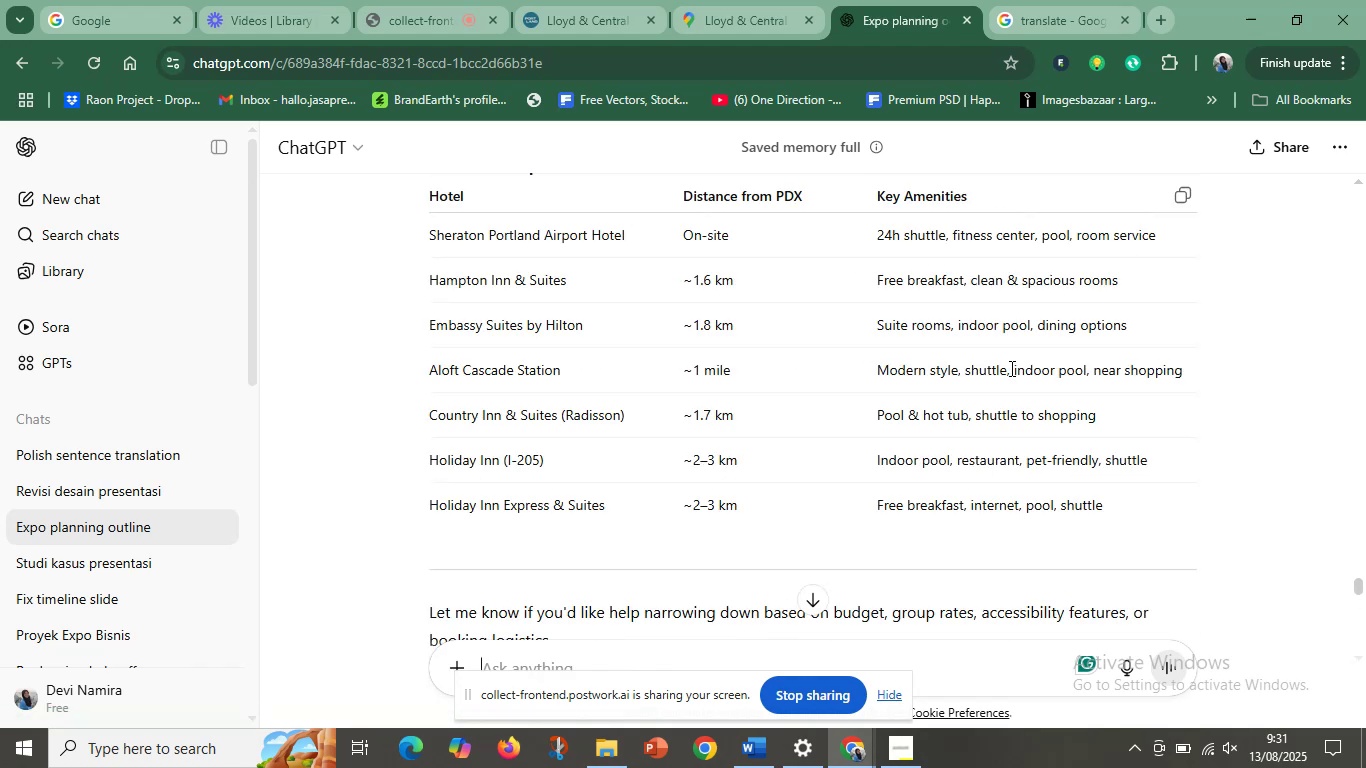 
scroll: coordinate [1010, 366], scroll_direction: up, amount: 4.0
 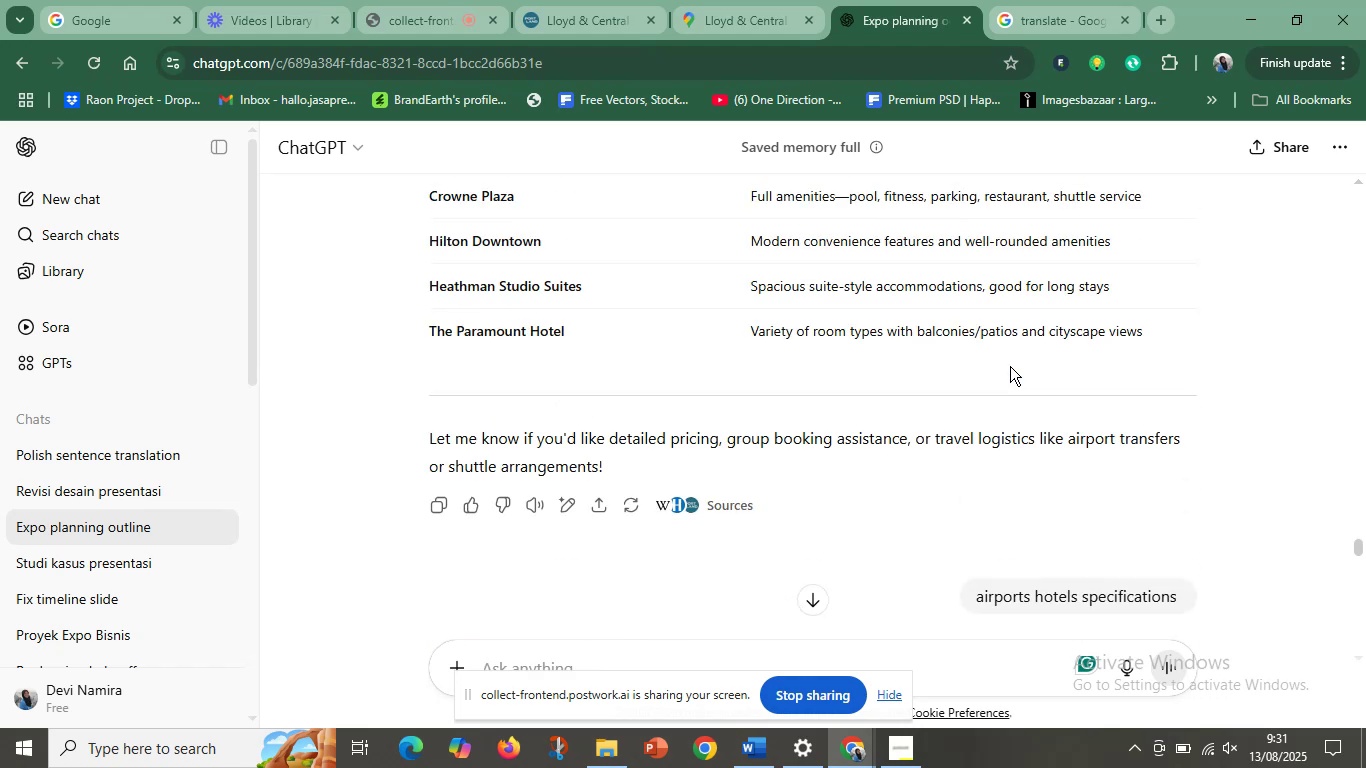 
scroll: coordinate [922, 400], scroll_direction: down, amount: 13.0
 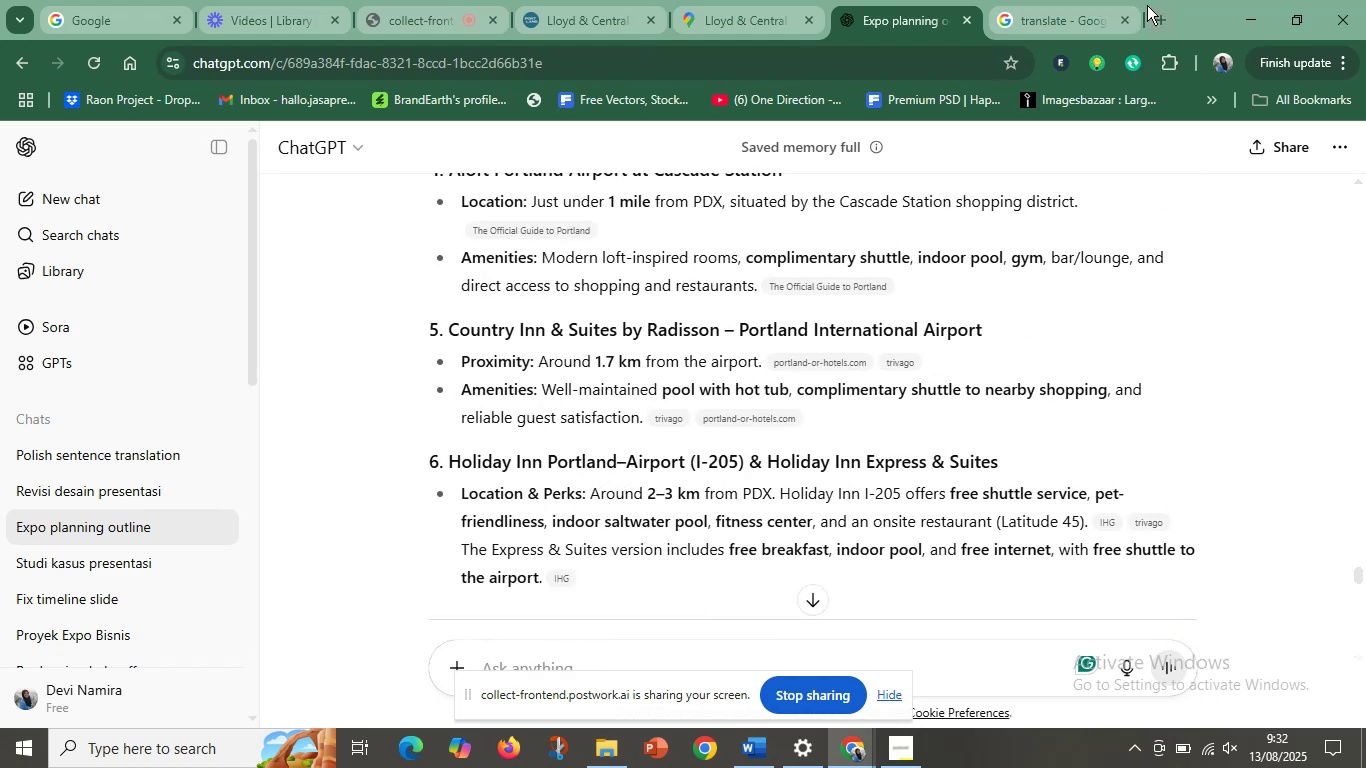 
left_click([1165, 10])
 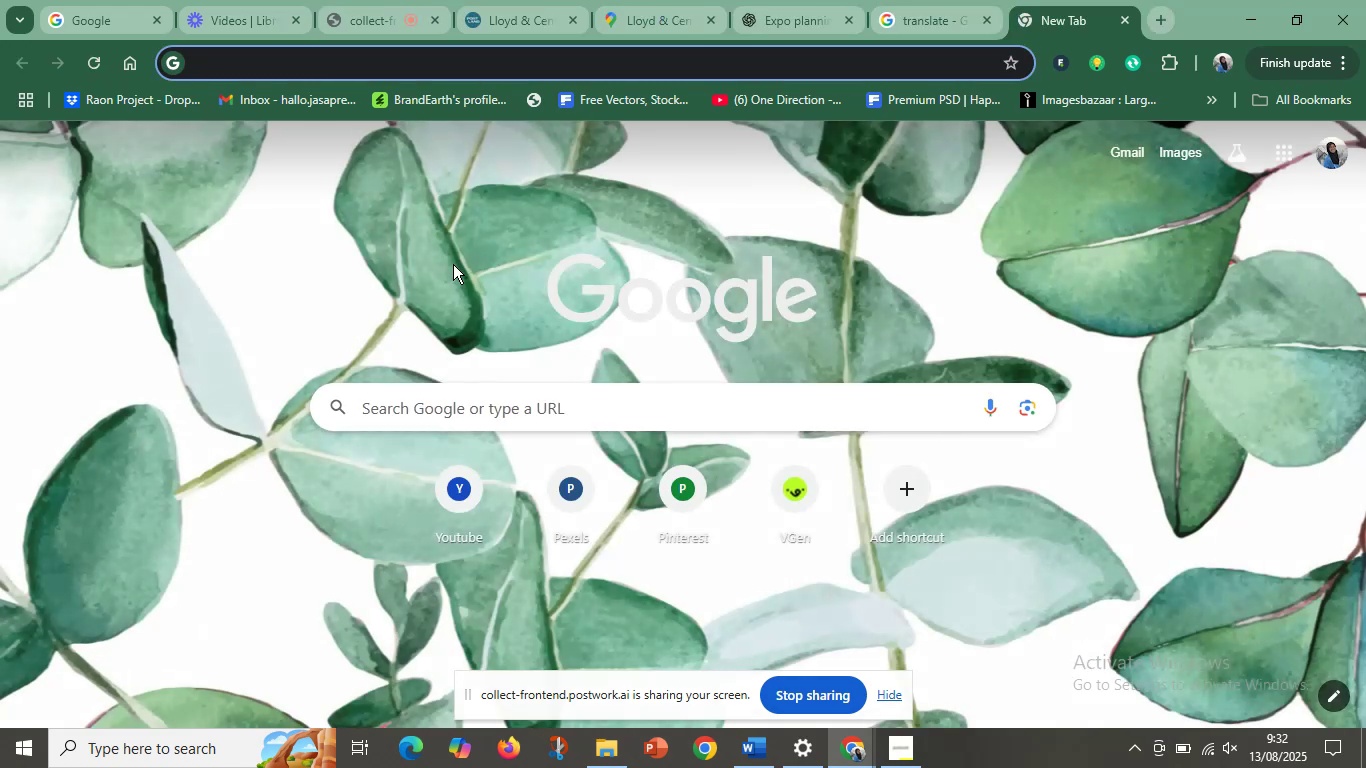 
type(ch)
key(Backspace)
key(Backspace)
key(Backspace)
key(Backspace)
 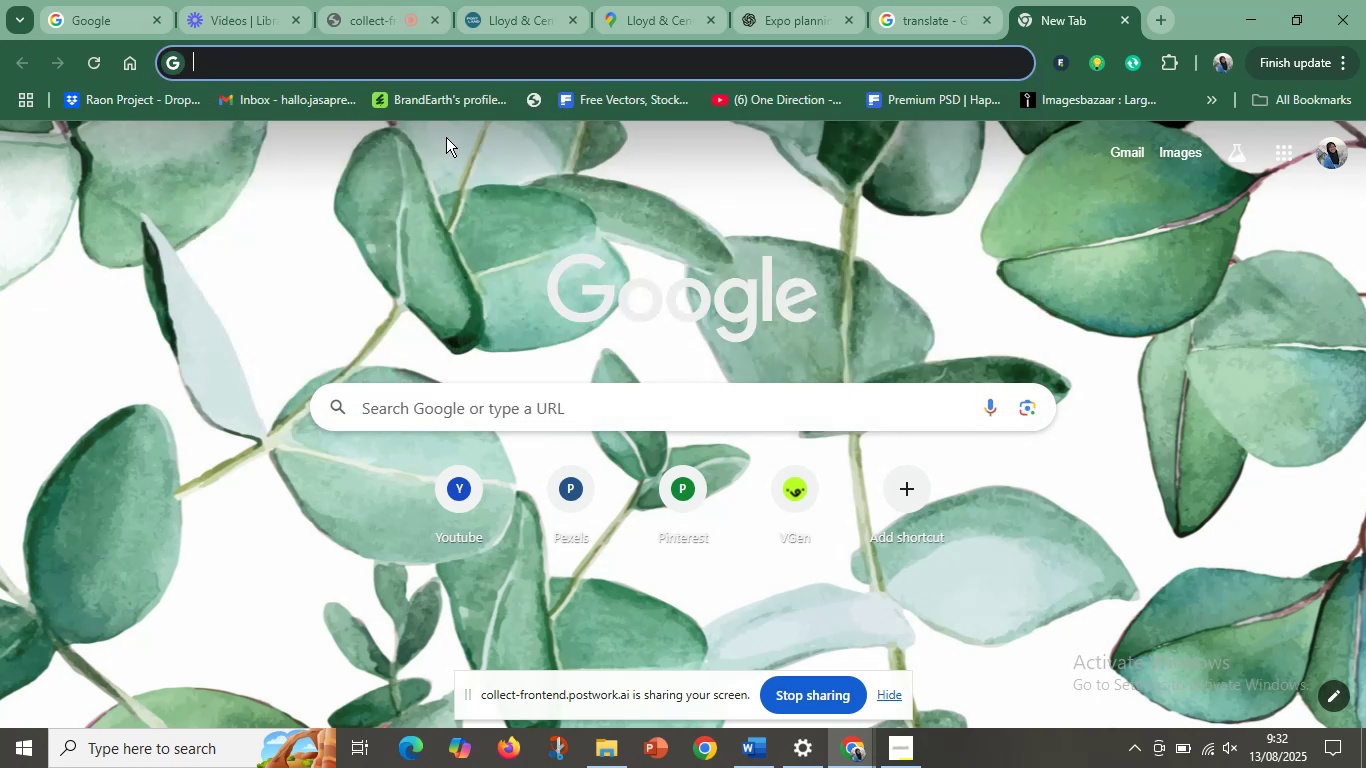 
left_click([929, 12])
 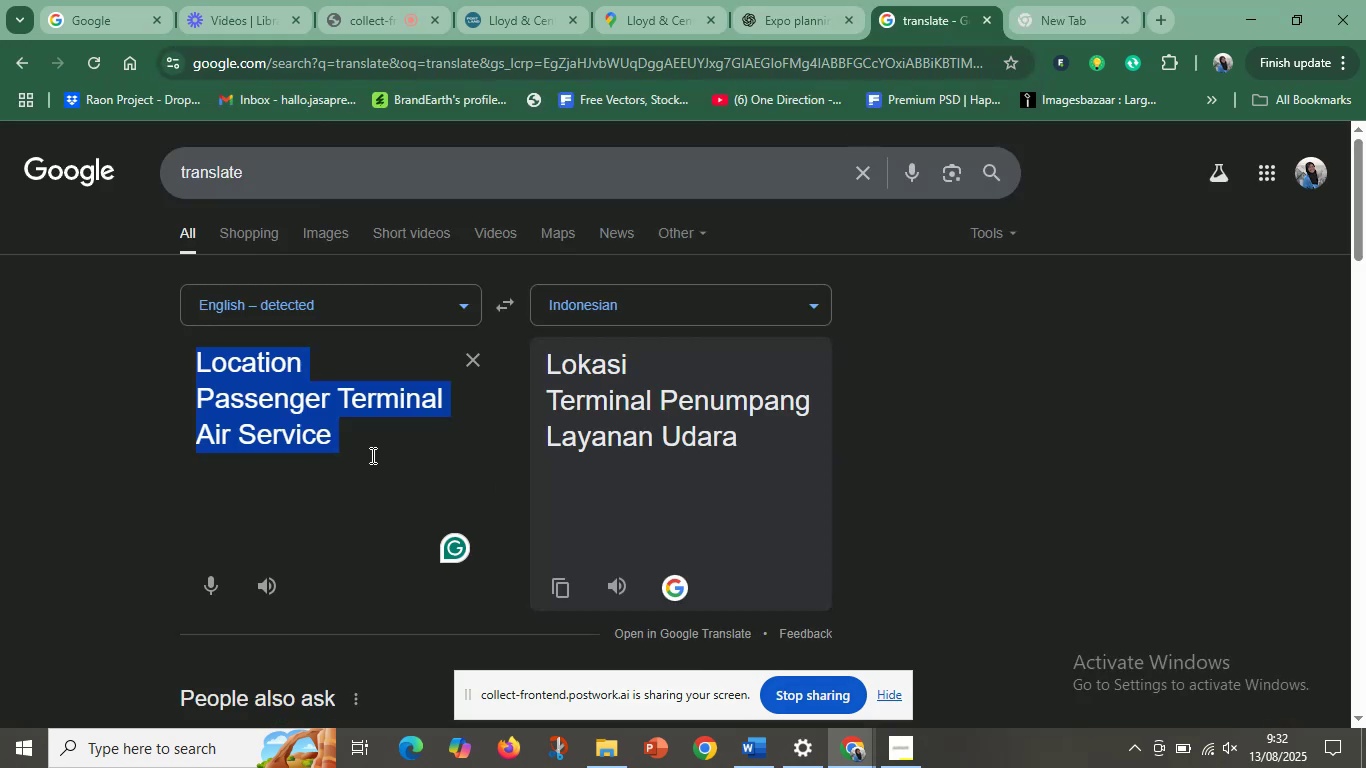 
type(hal apa yang perlu di riset saat ingin booking hitel)
 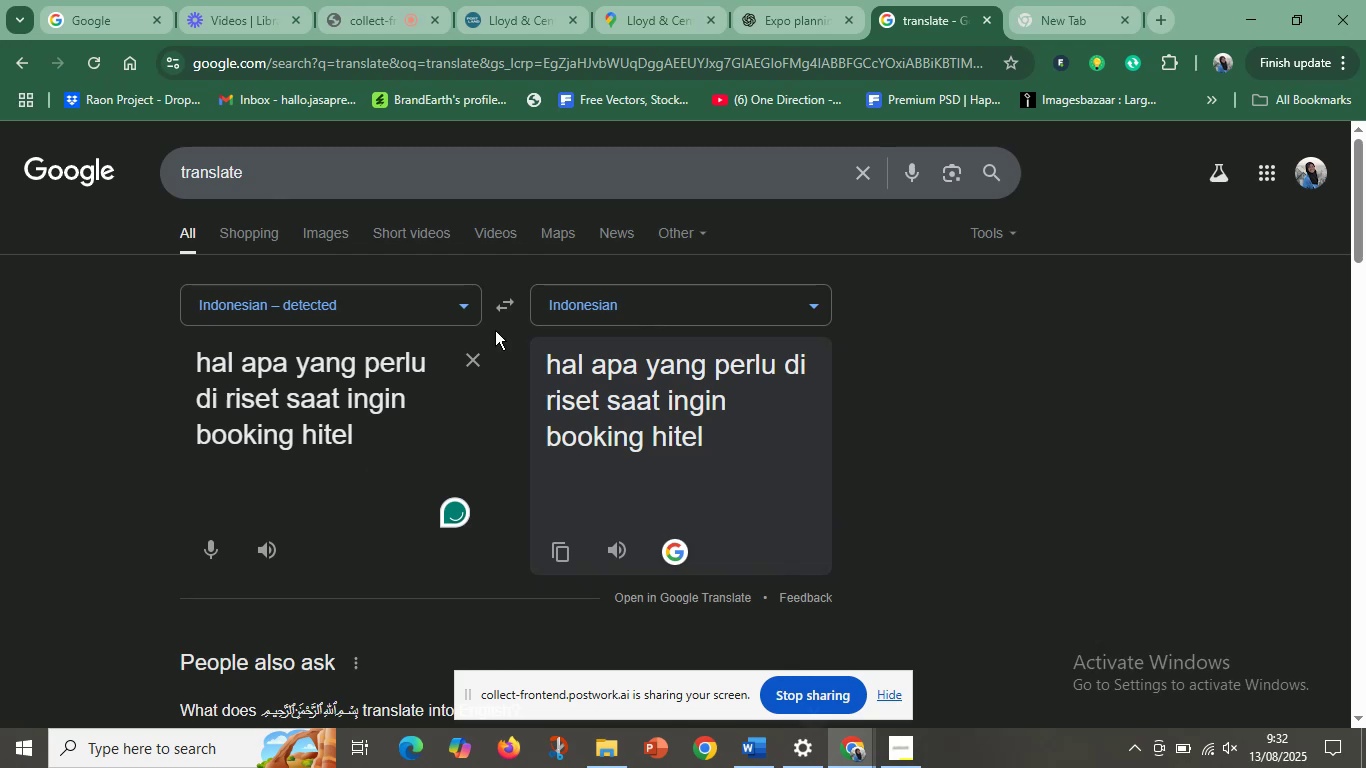 
left_click([500, 308])
 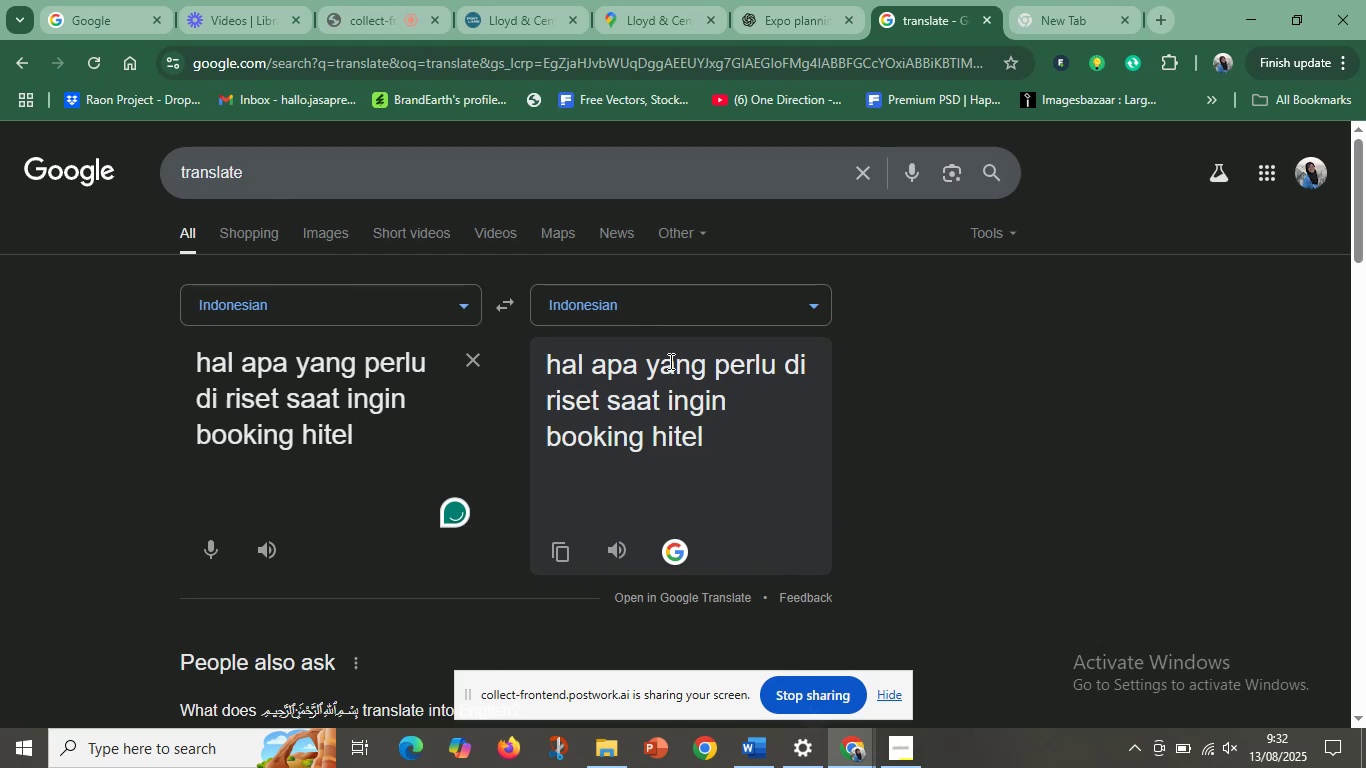 
left_click([718, 285])
 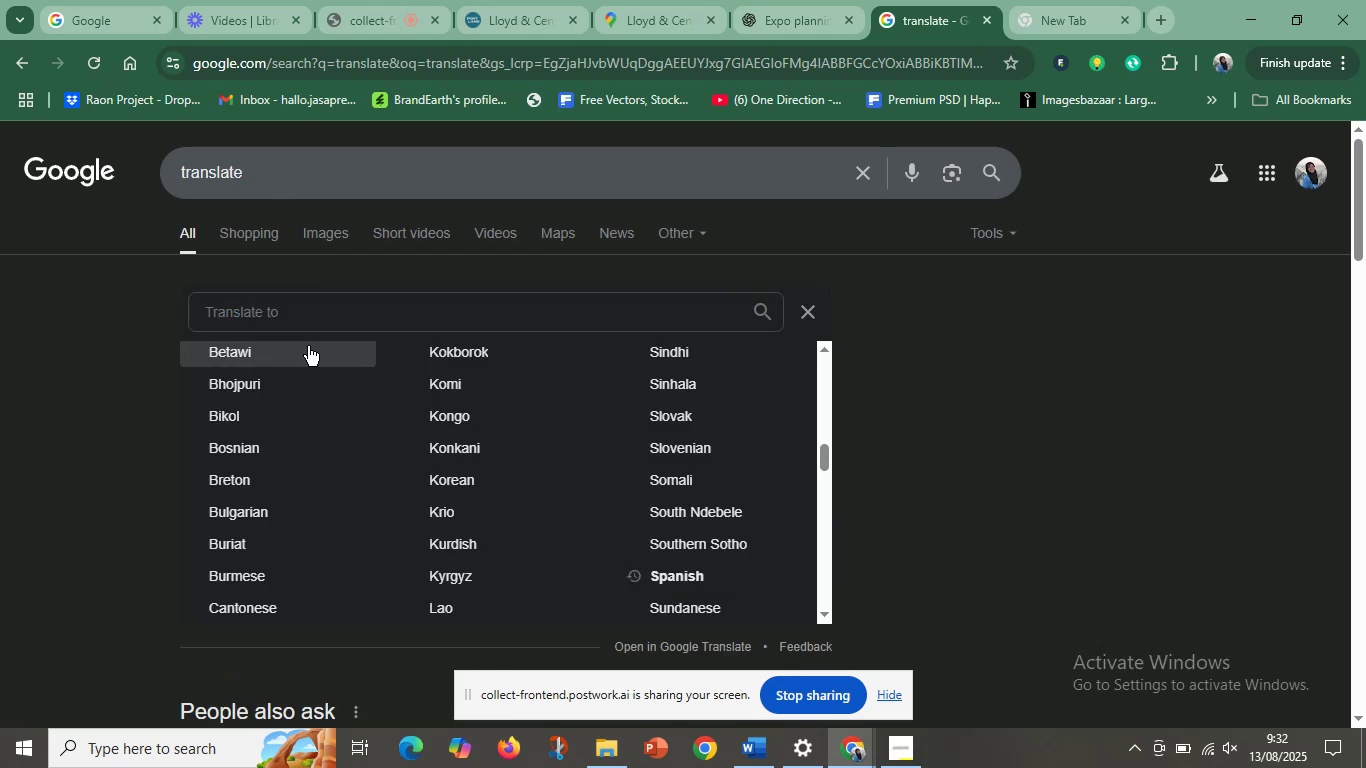 
type(eng)
 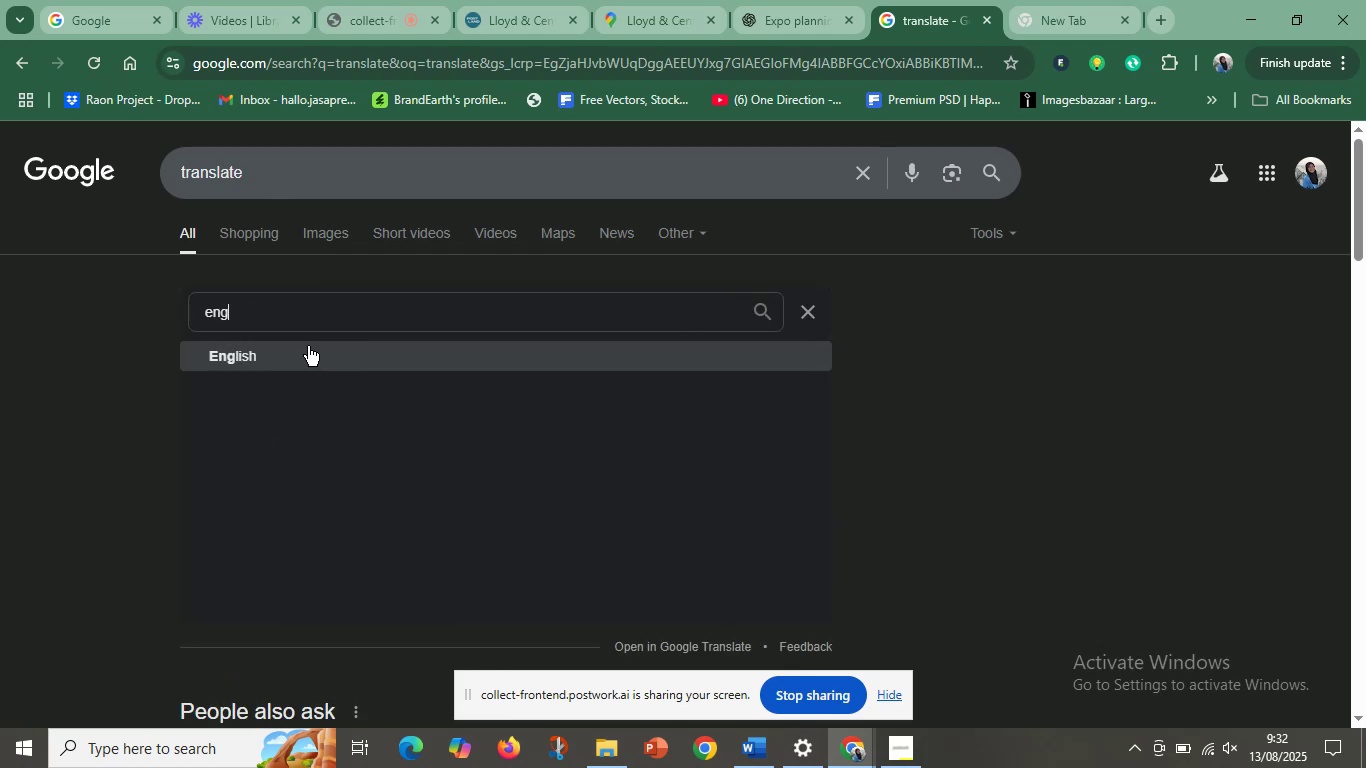 
key(Enter)
 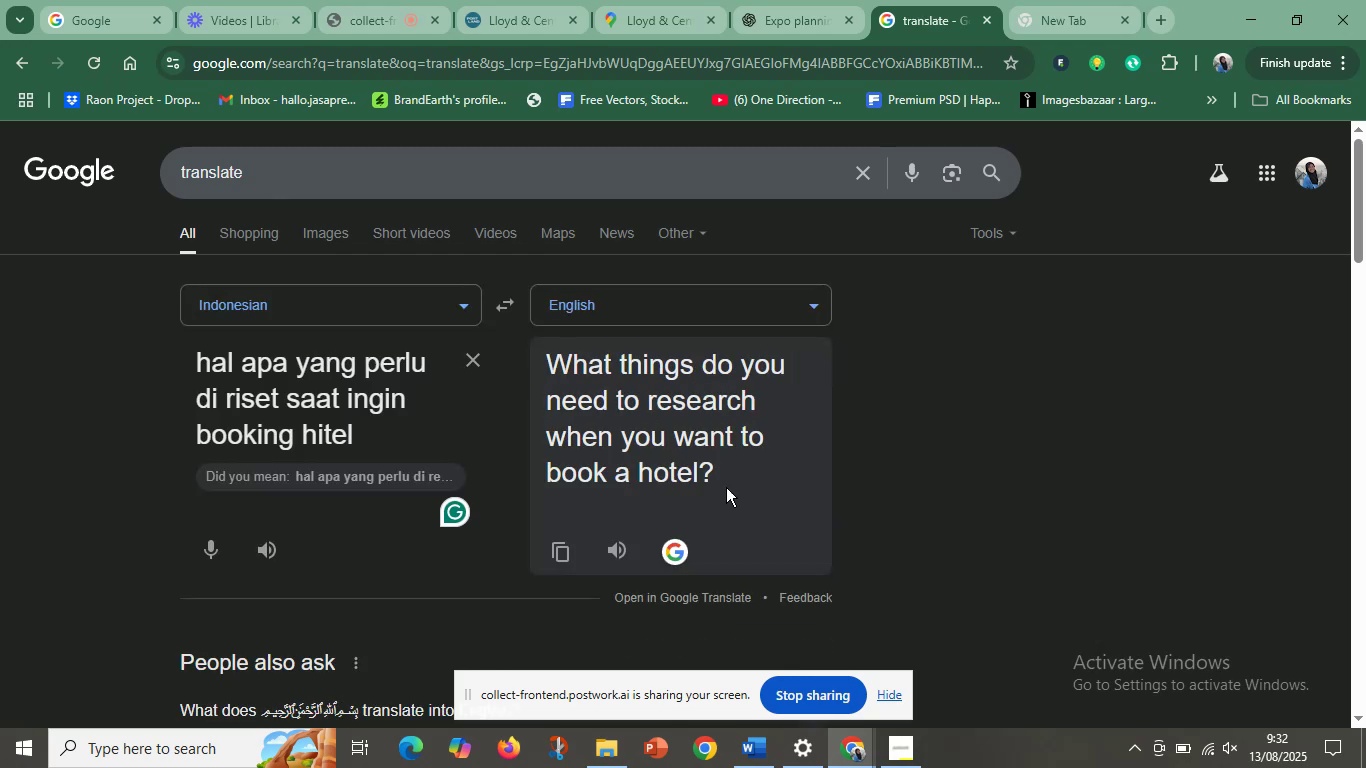 
left_click_drag(start_coordinate=[735, 487], to_coordinate=[536, 350])
 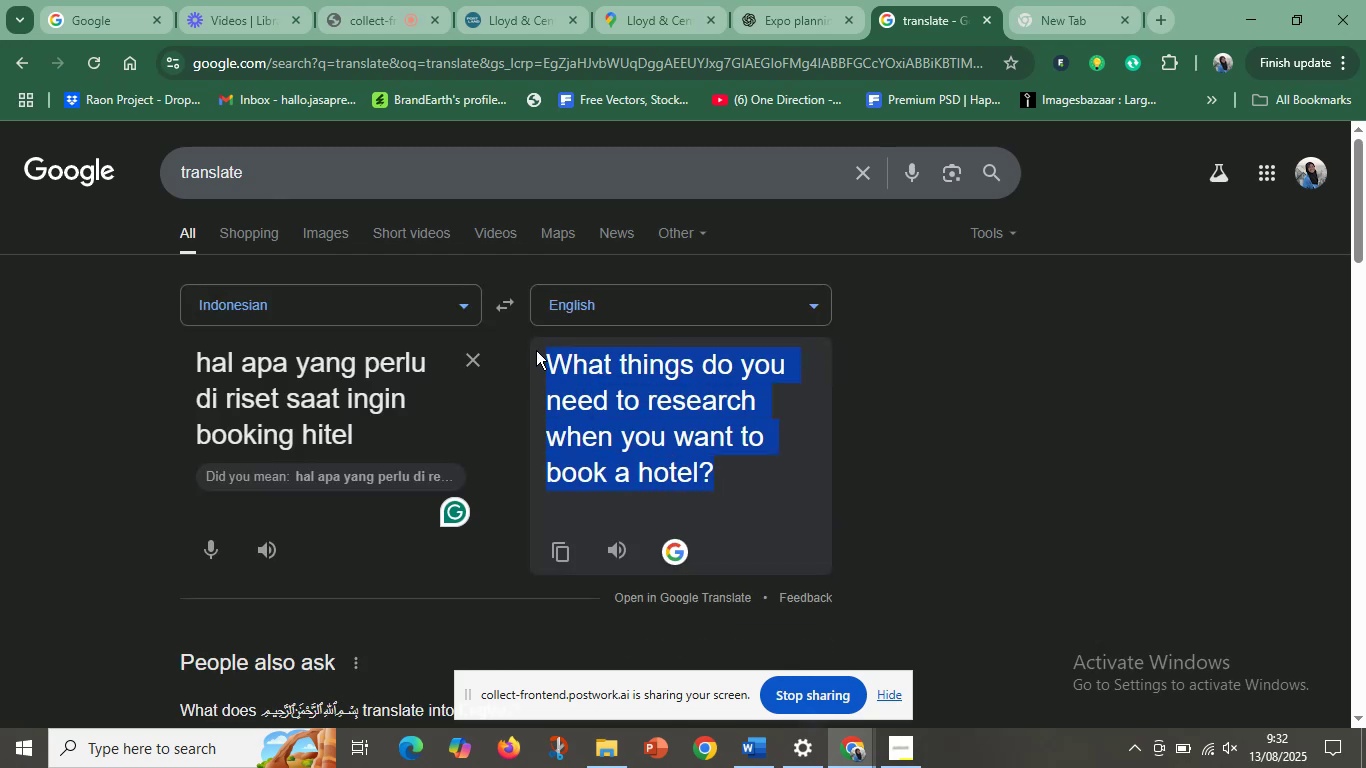 
key(Control+C)
 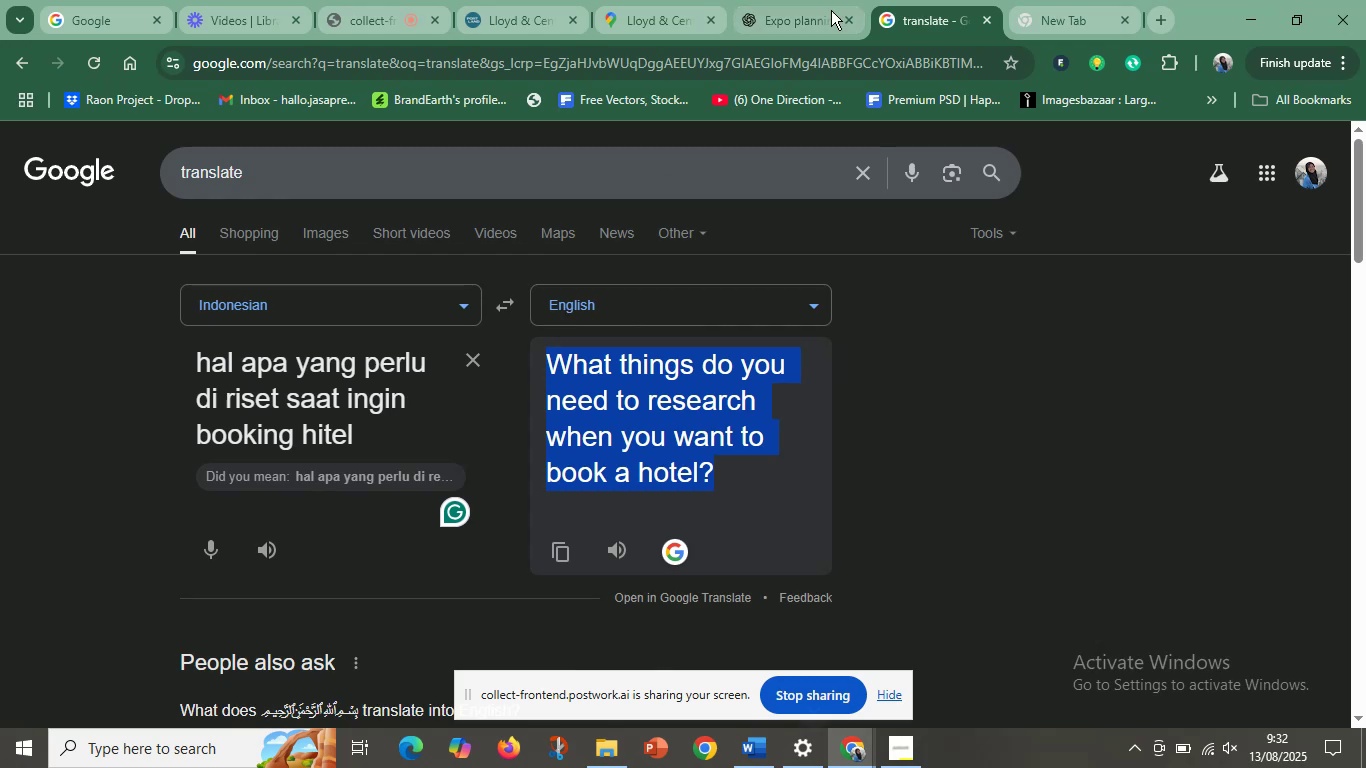 
left_click([809, 11])
 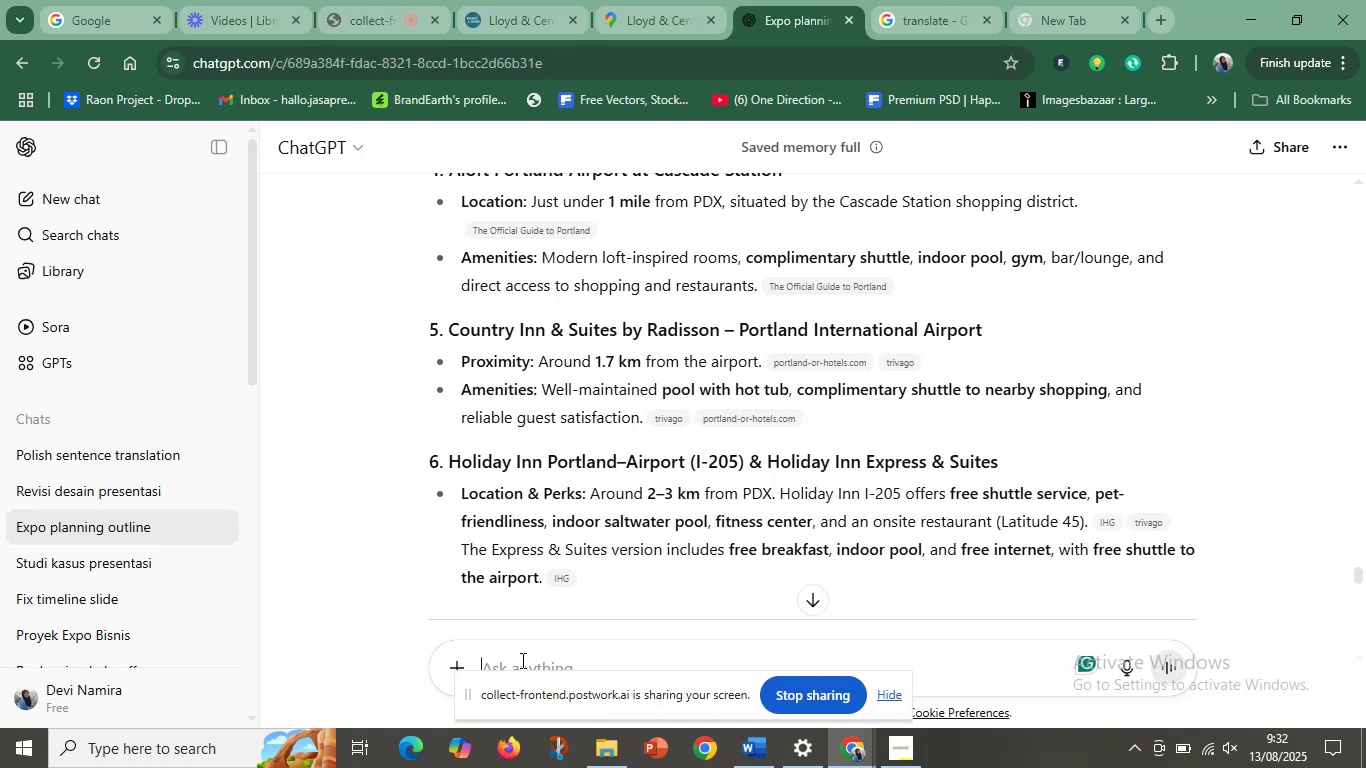 
left_click([521, 660])
 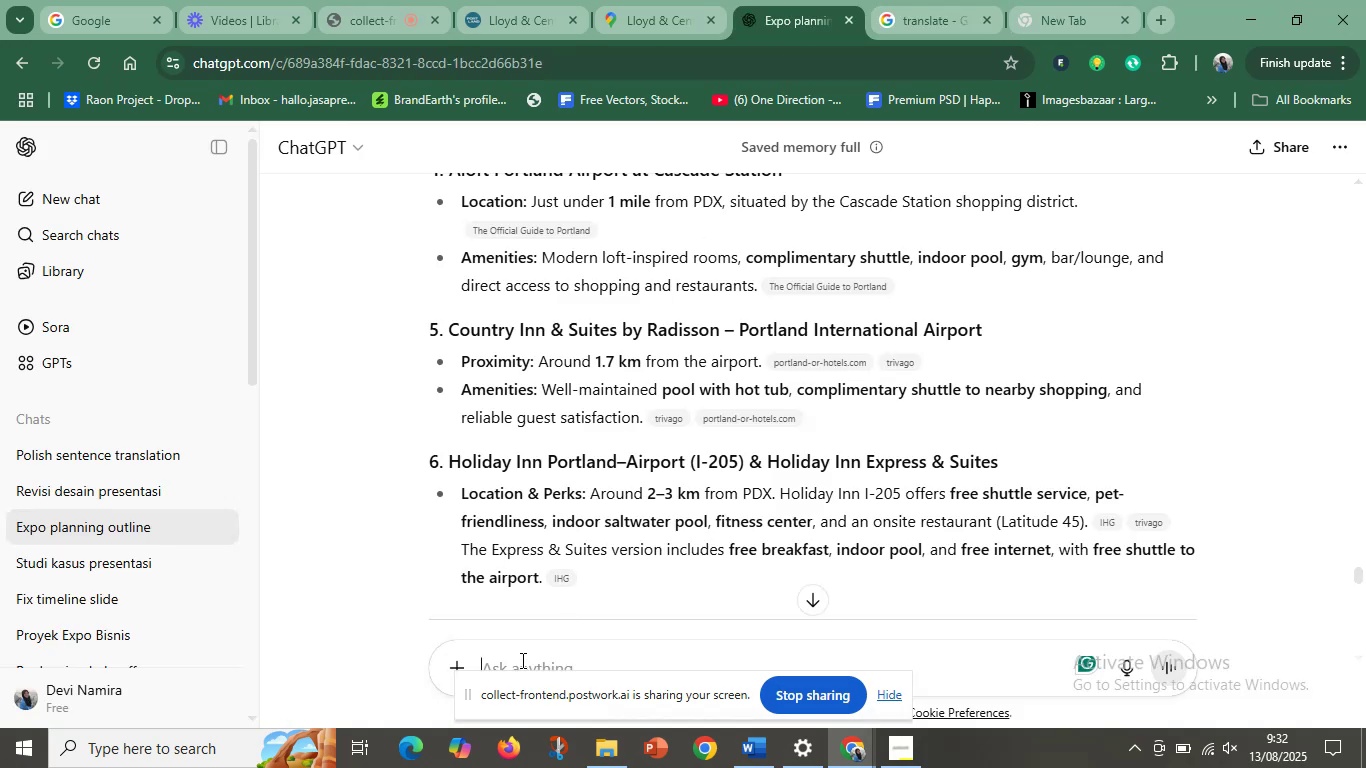 
key(Control+V)
 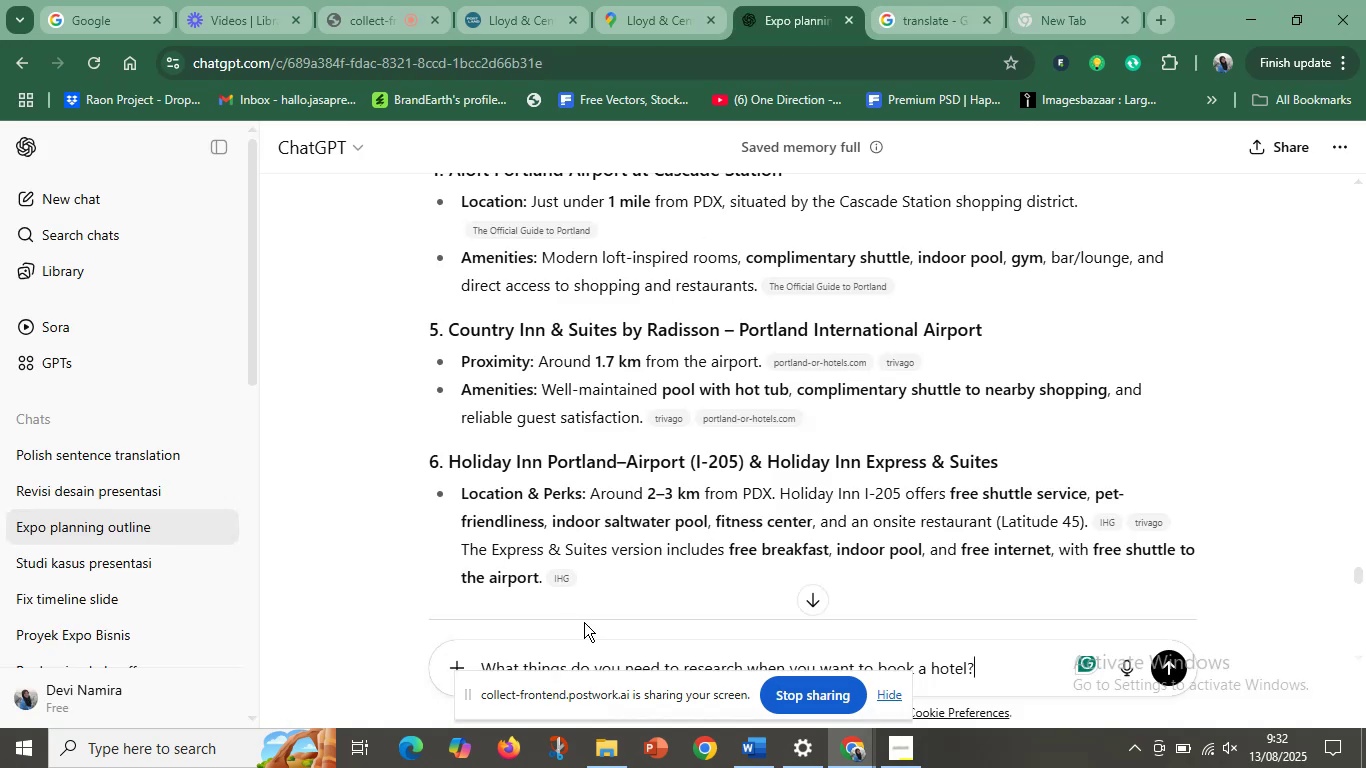 
scroll: coordinate [738, 568], scroll_direction: down, amount: 3.0
 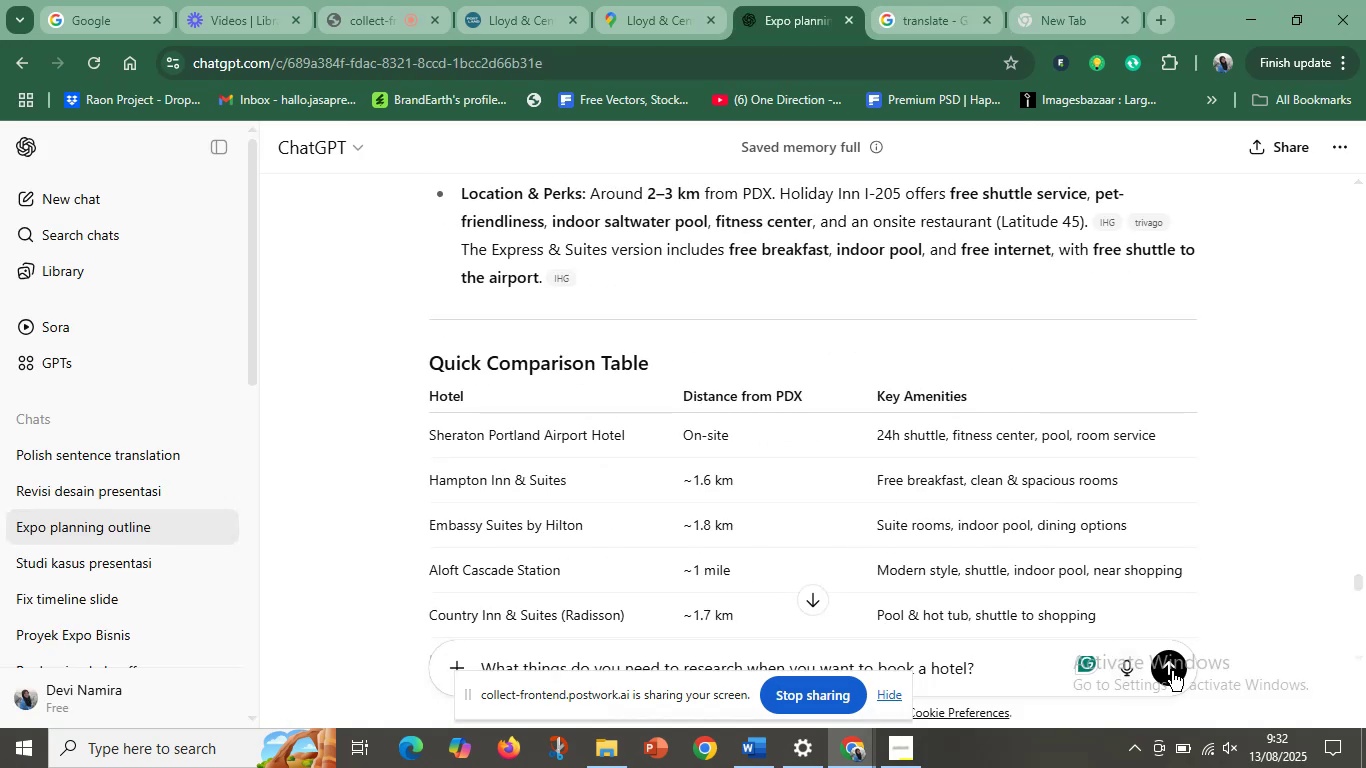 
left_click([1172, 672])
 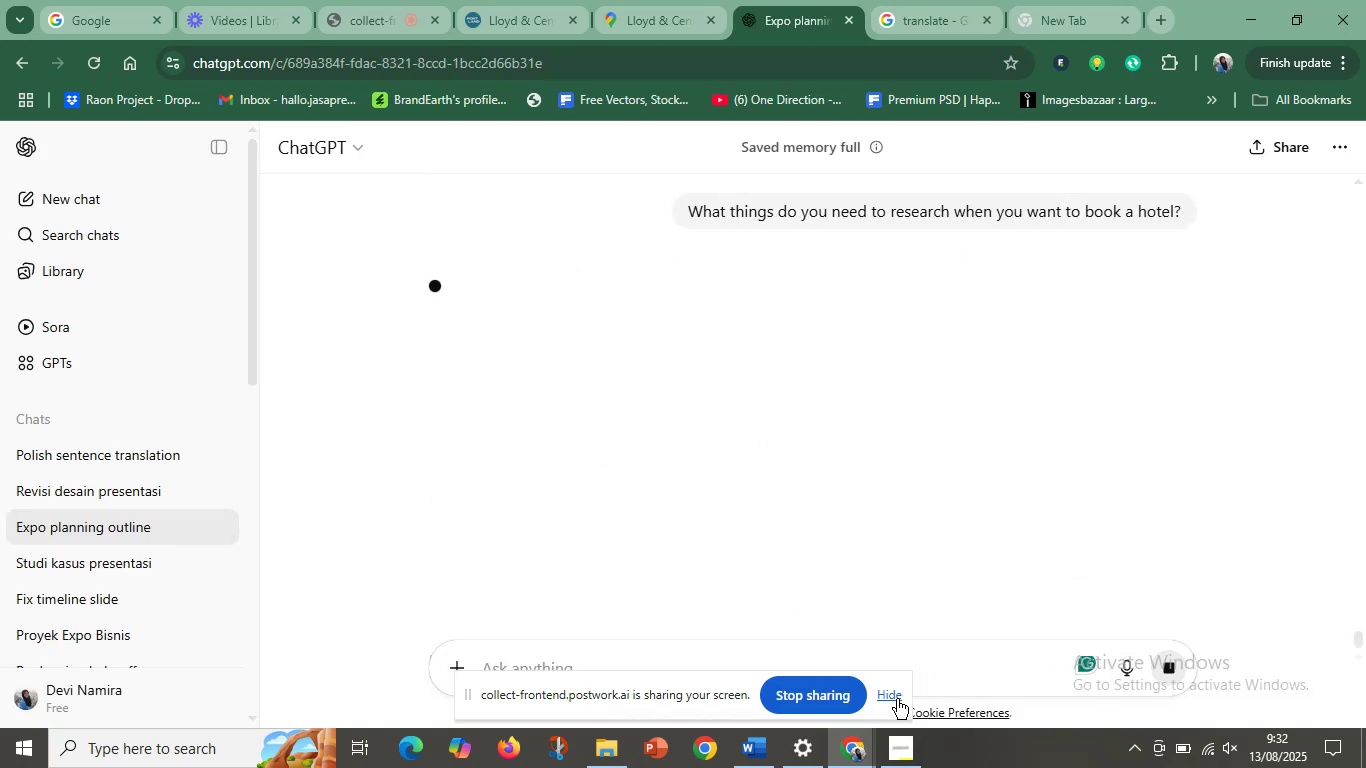 
left_click([897, 699])
 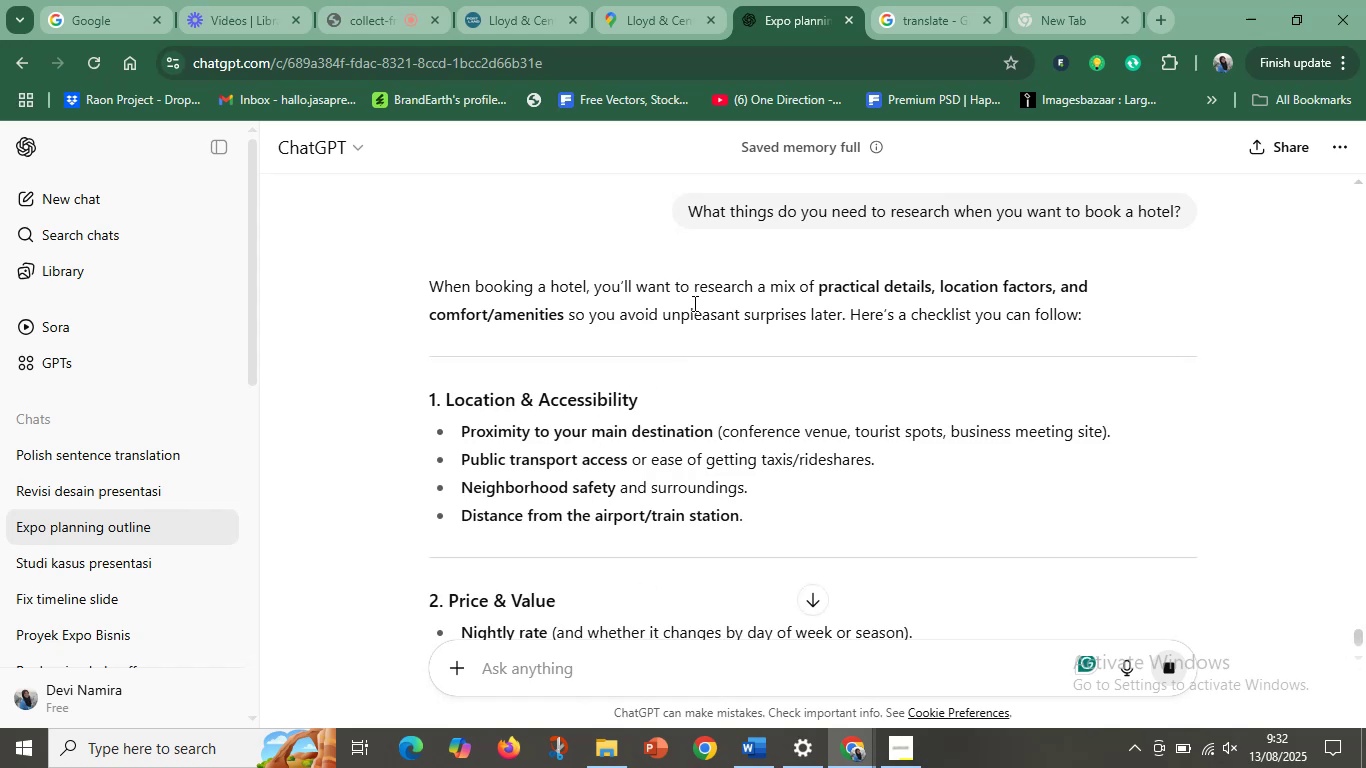 
scroll: coordinate [628, 450], scroll_direction: down, amount: 9.0
 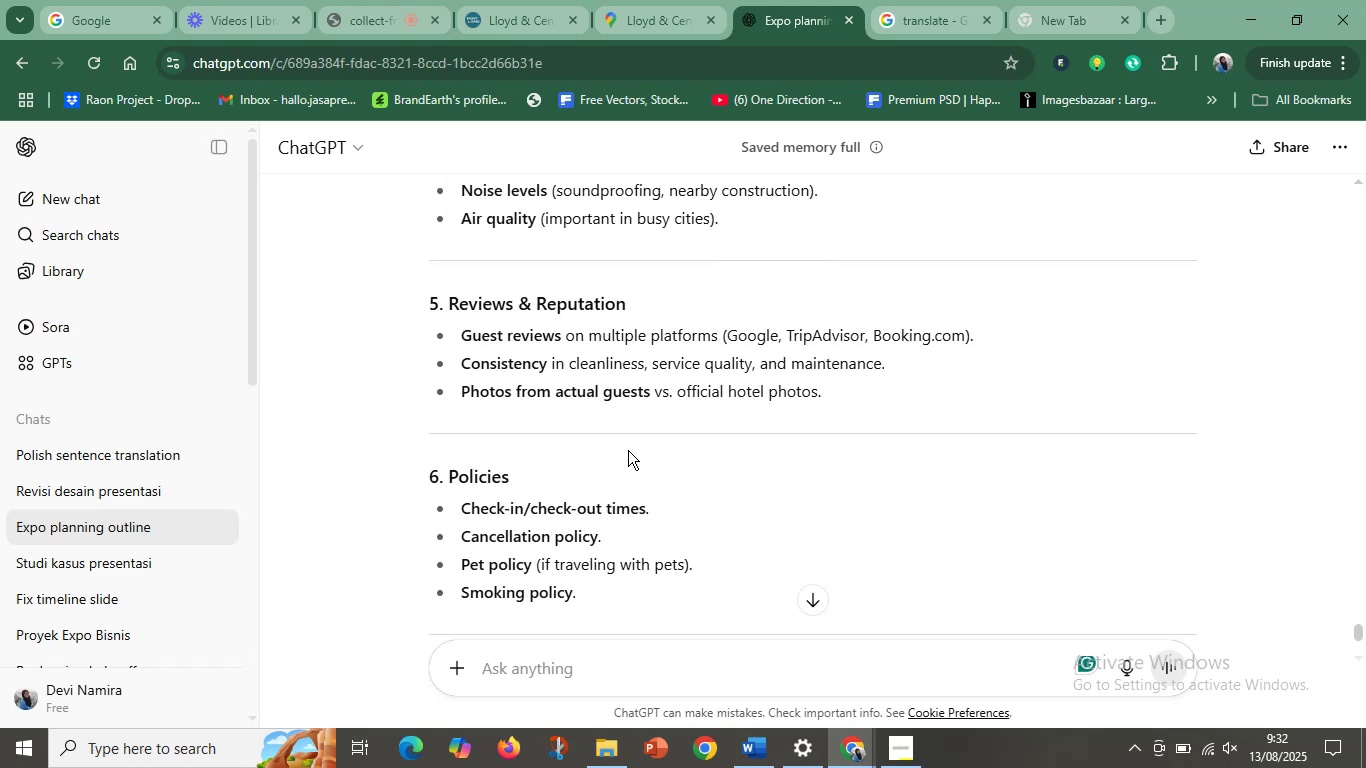 
scroll: coordinate [628, 450], scroll_direction: down, amount: 5.0
 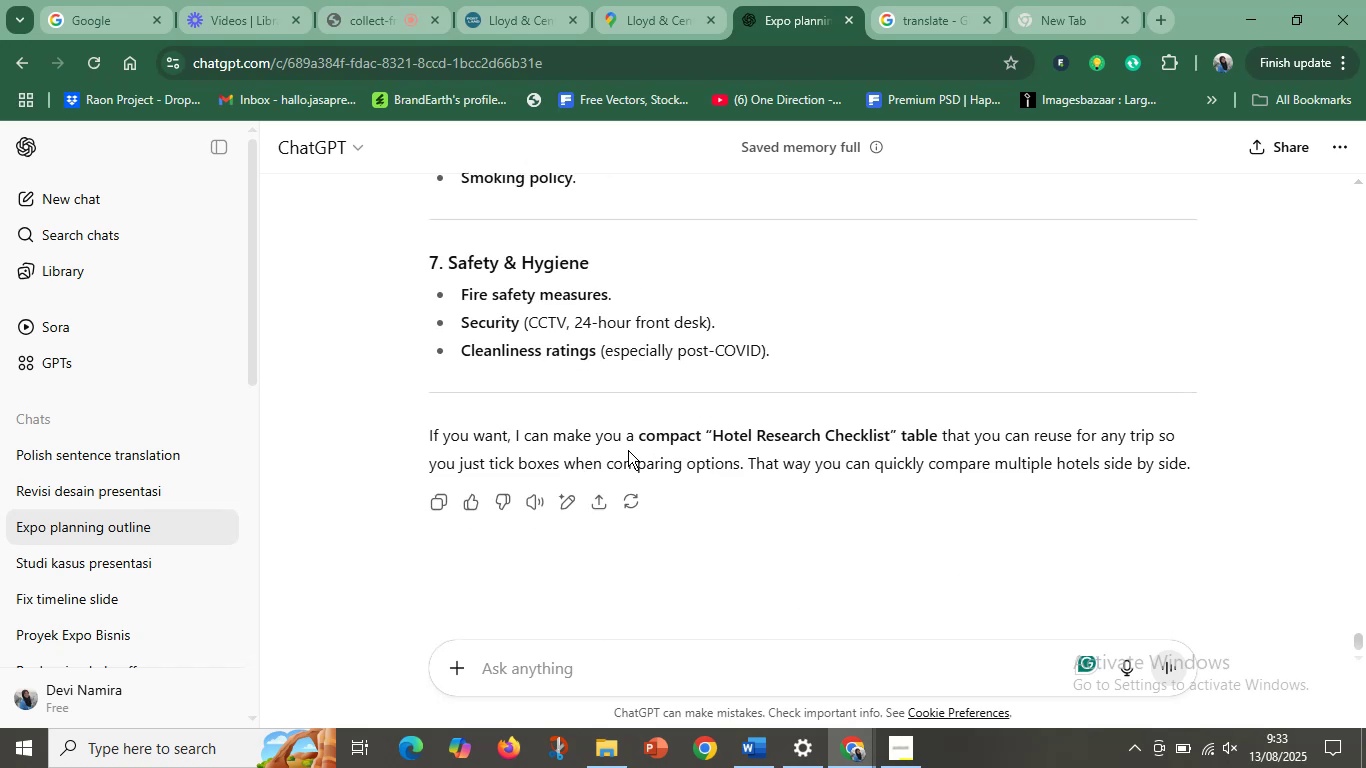 
scroll: coordinate [508, 267], scroll_direction: up, amount: 13.0
 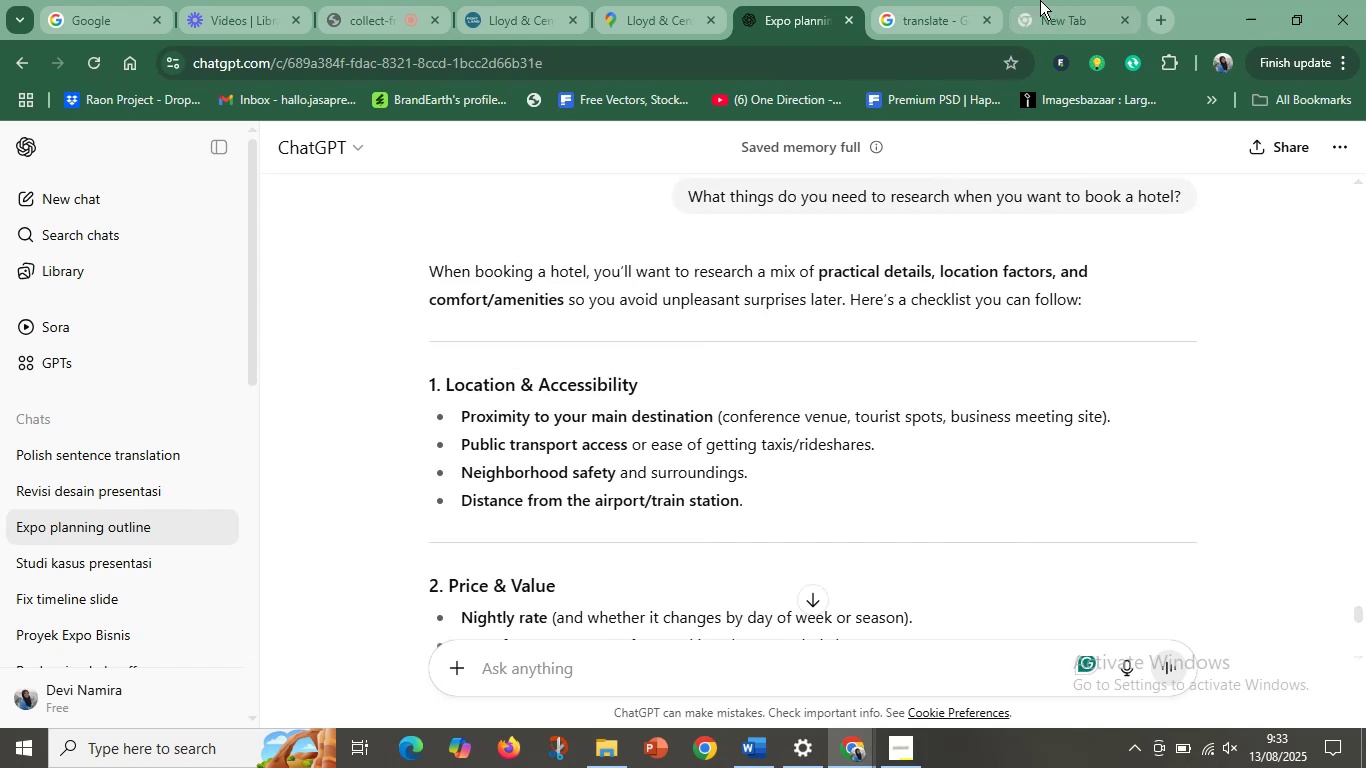 
left_click([941, 0])
 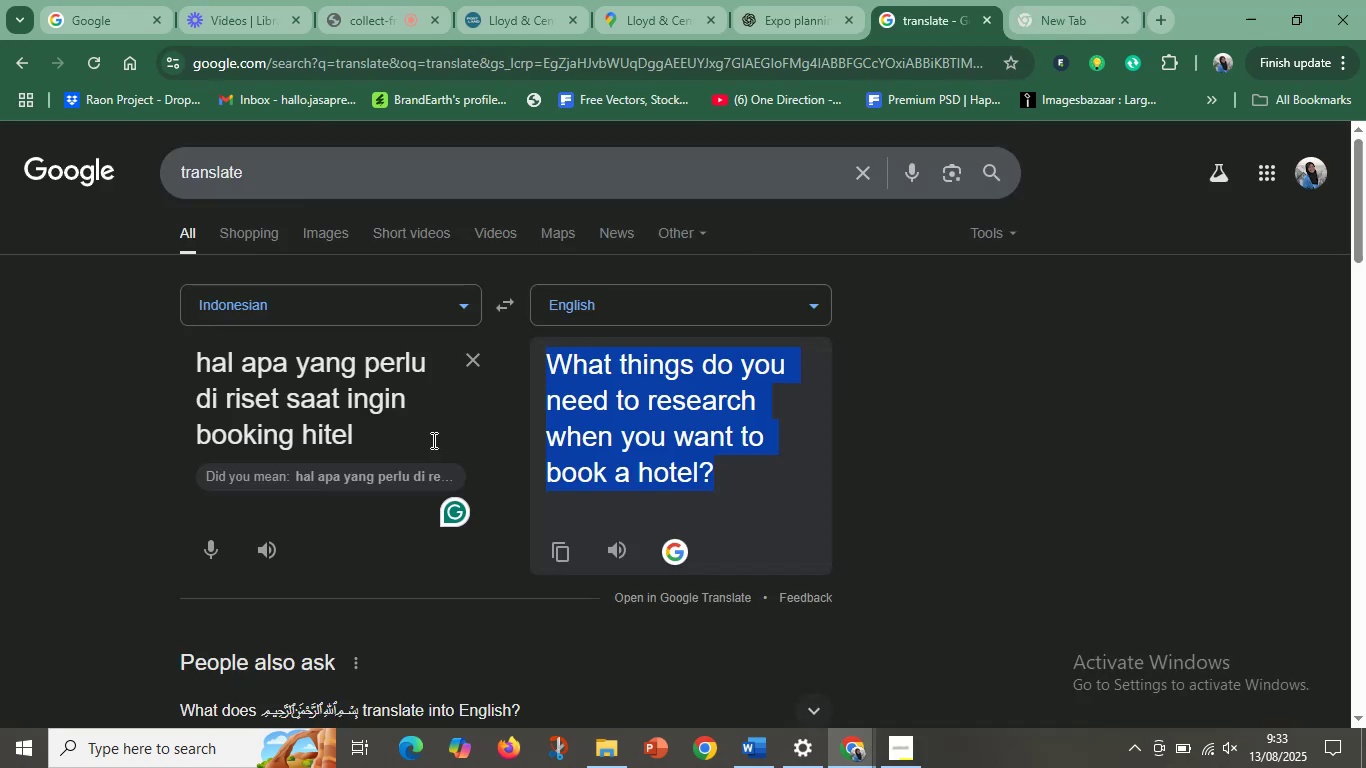 
left_click_drag(start_coordinate=[421, 440], to_coordinate=[189, 393])
 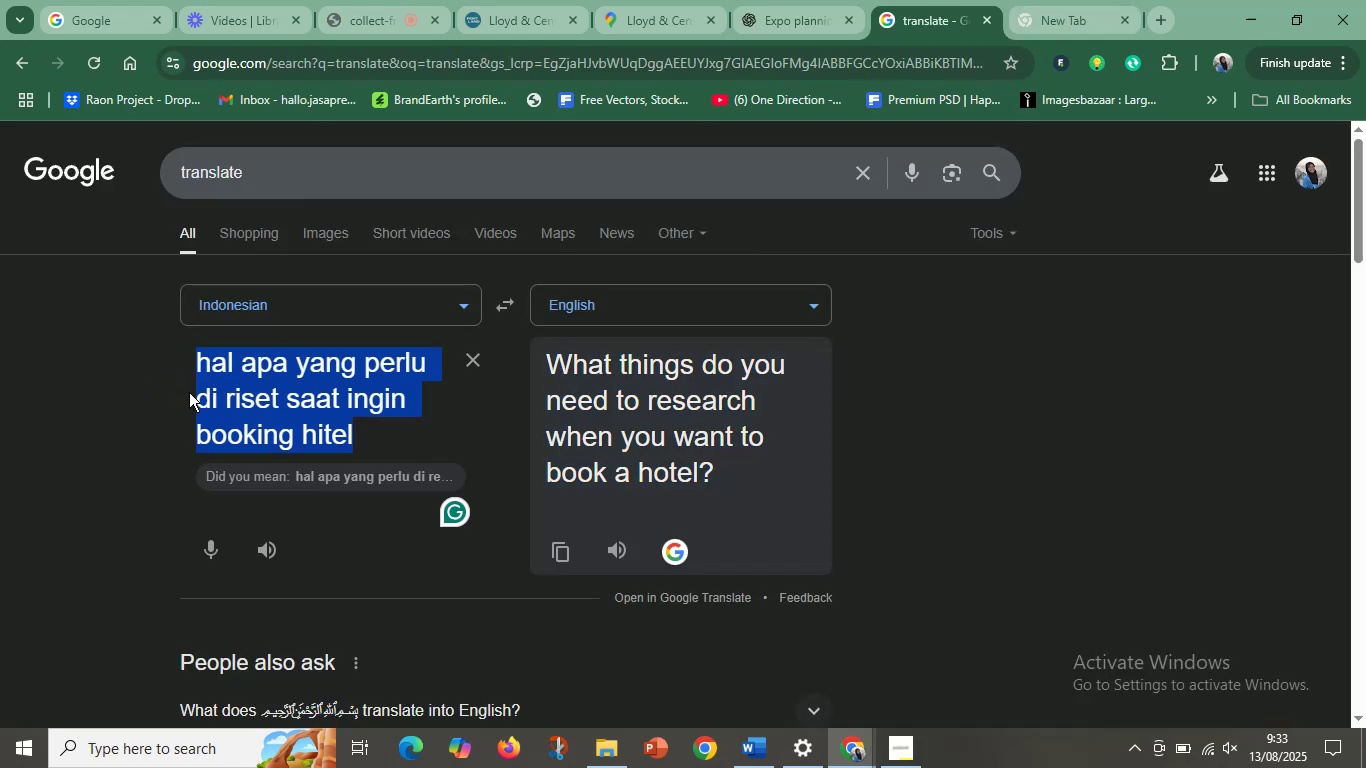 
type(sebutkan lkasi )
key(Backspace)
key(Backspace)
key(Backspace)
key(Backspace)
key(Backspace)
type(okasi dari near hotel)
 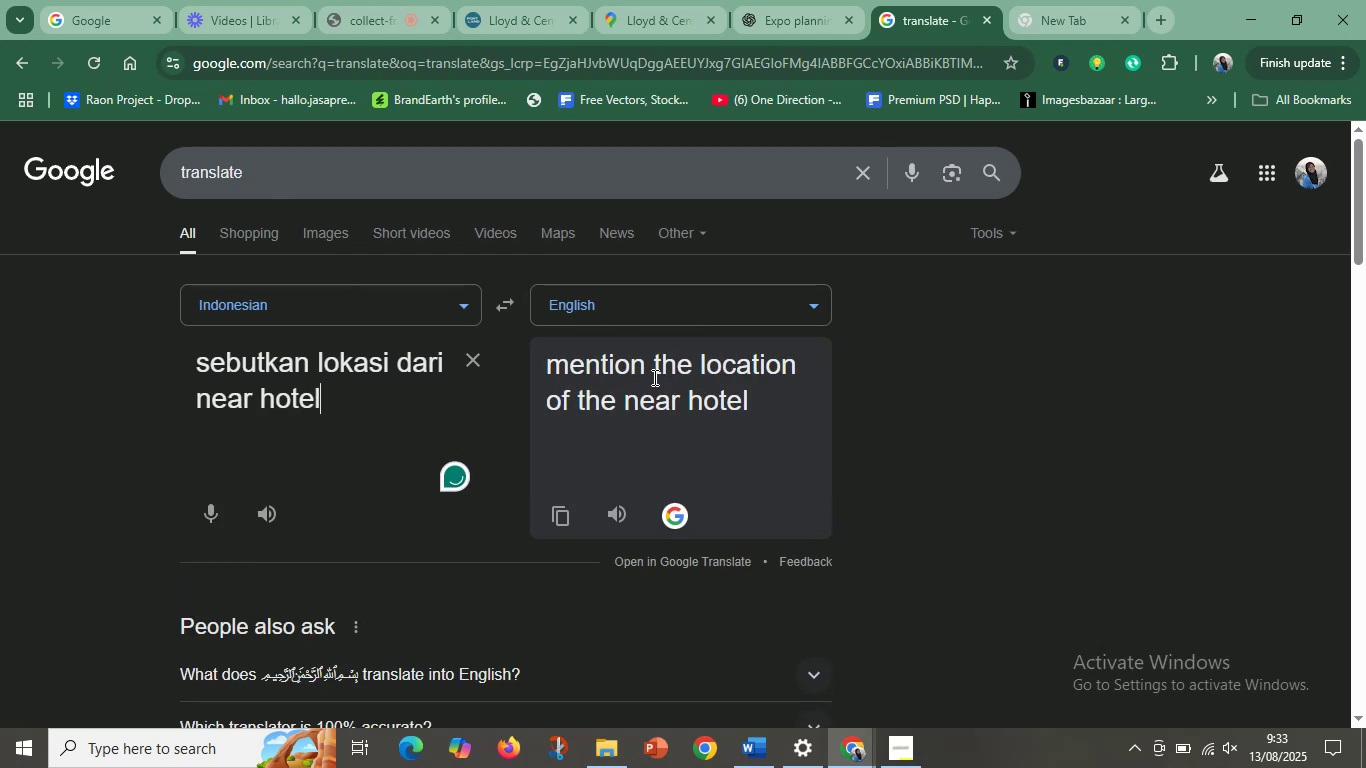 
left_click_drag(start_coordinate=[653, 374], to_coordinate=[532, 371])
 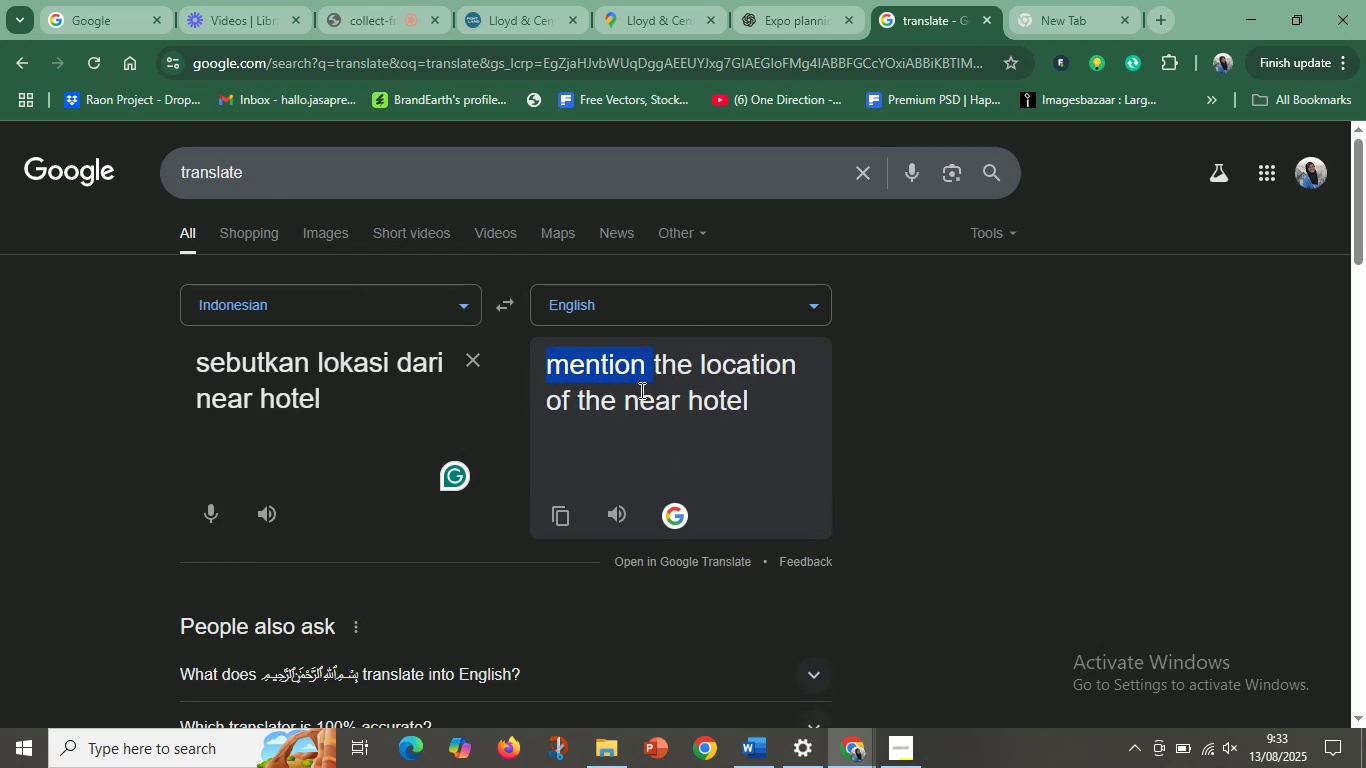 
left_click([683, 395])
 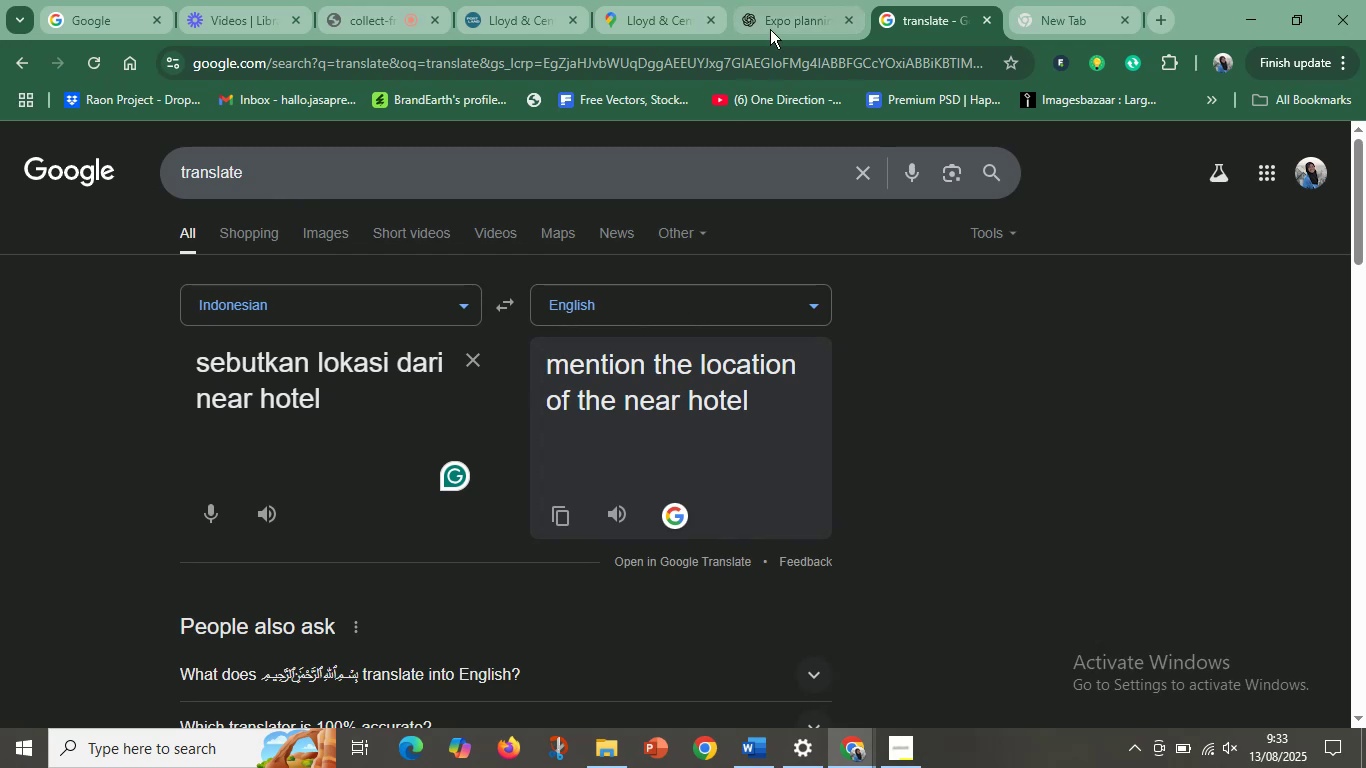 
left_click([773, 0])
 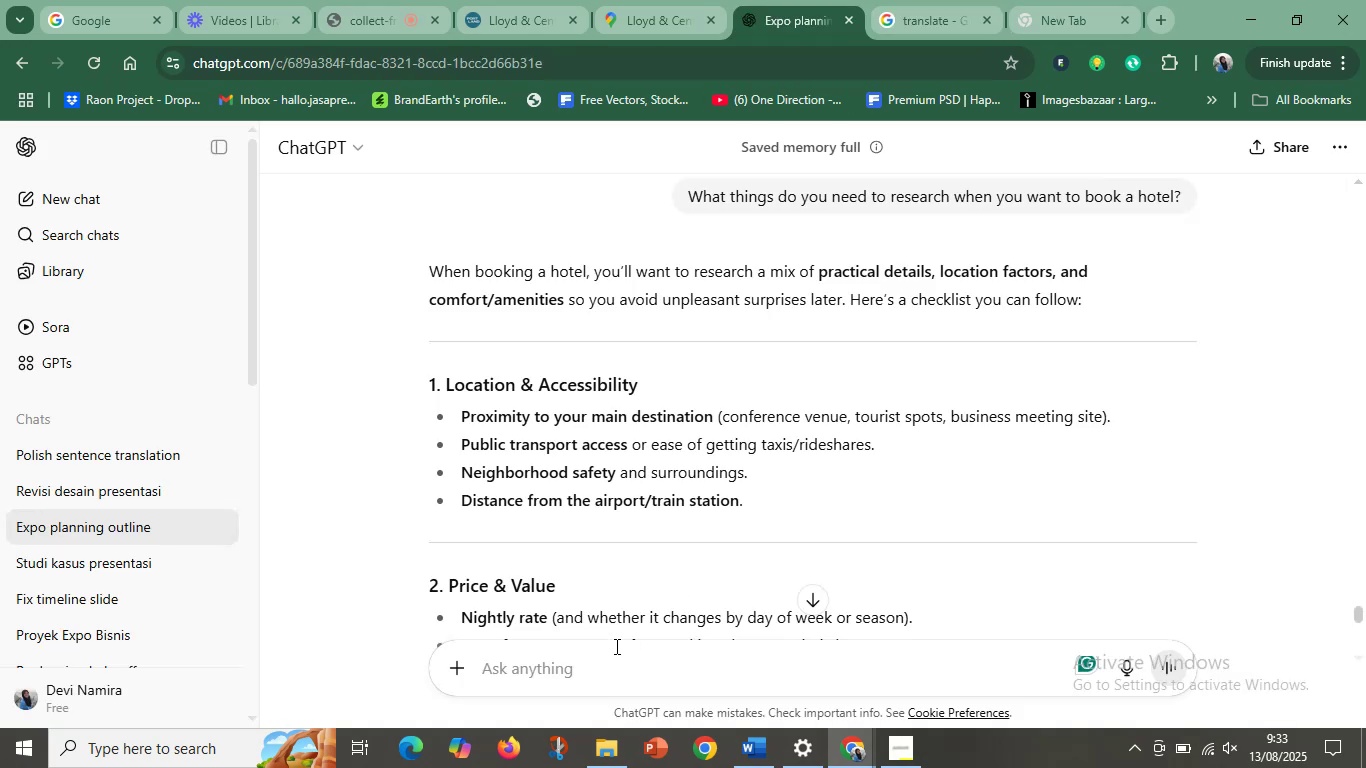 
left_click([589, 661])
 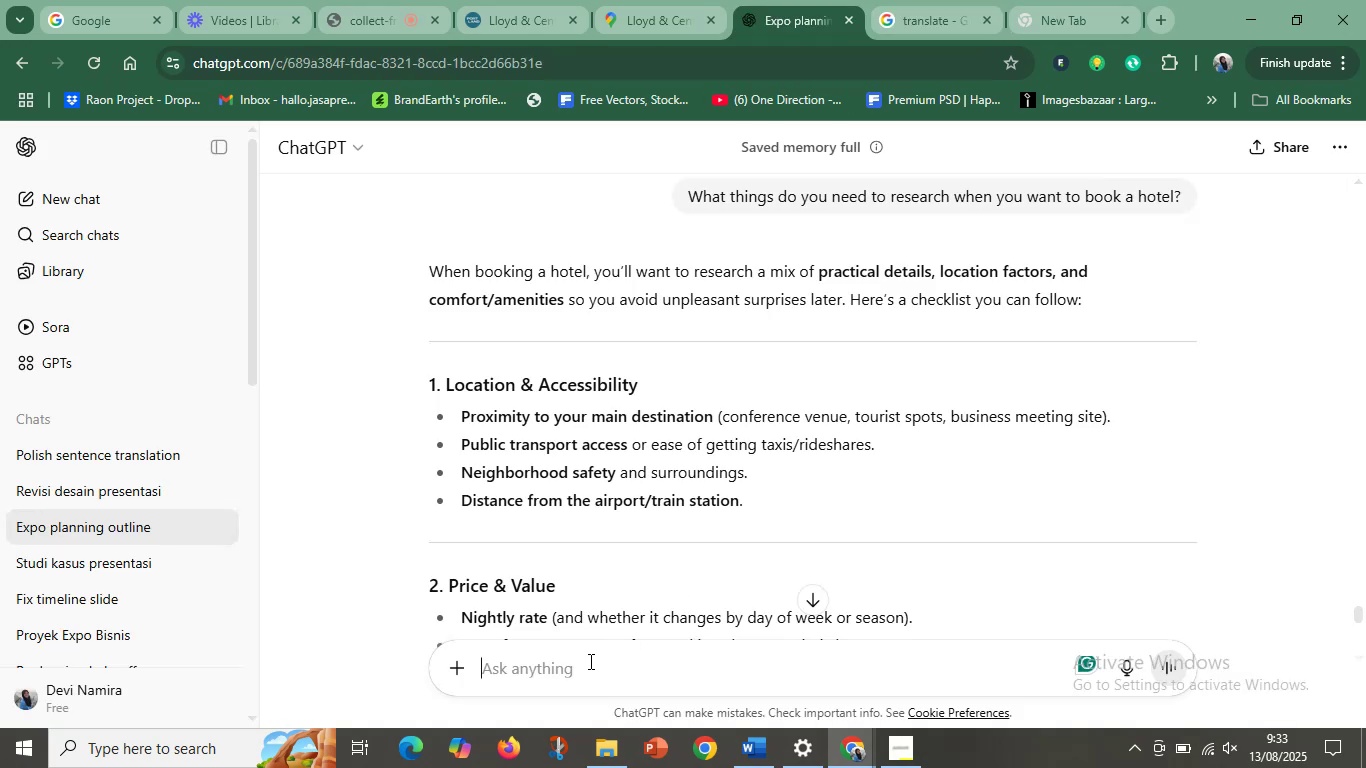 
type(mention )
 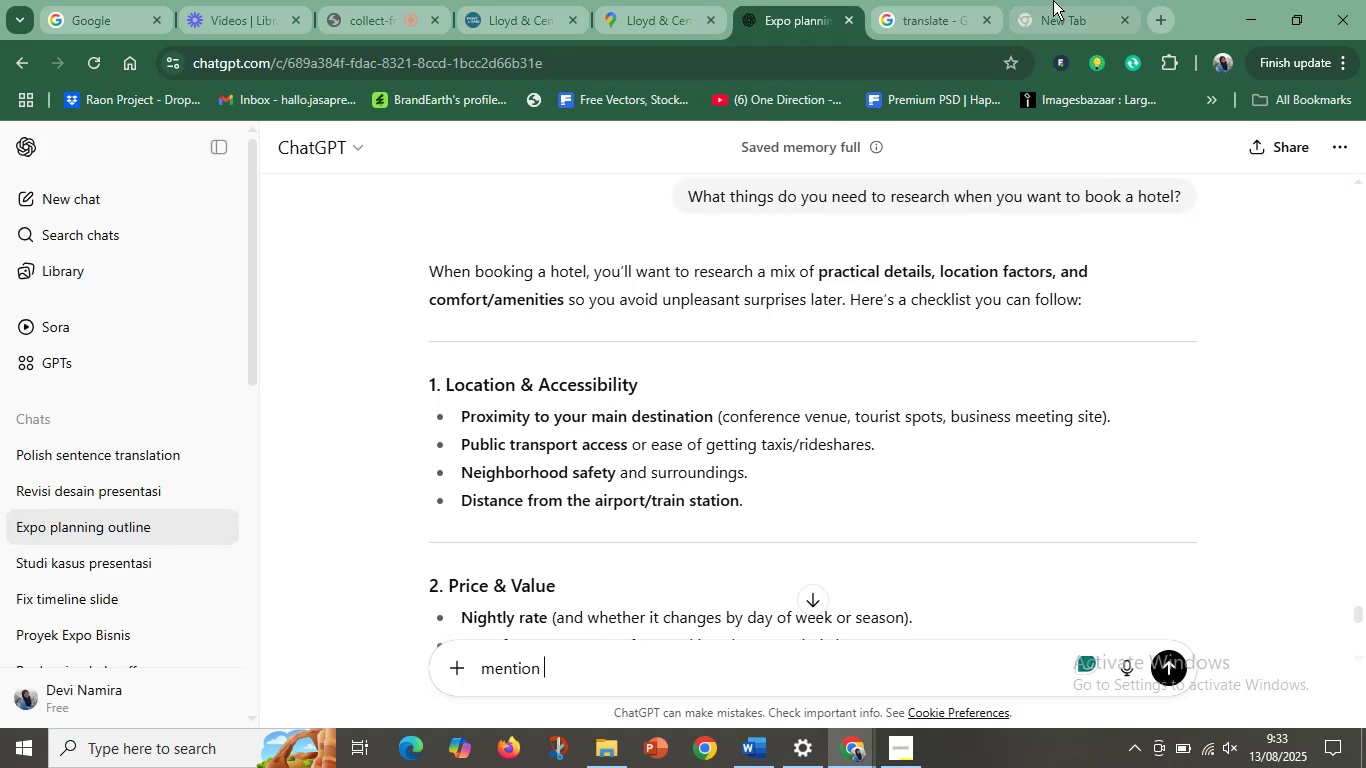 
left_click([969, 0])
 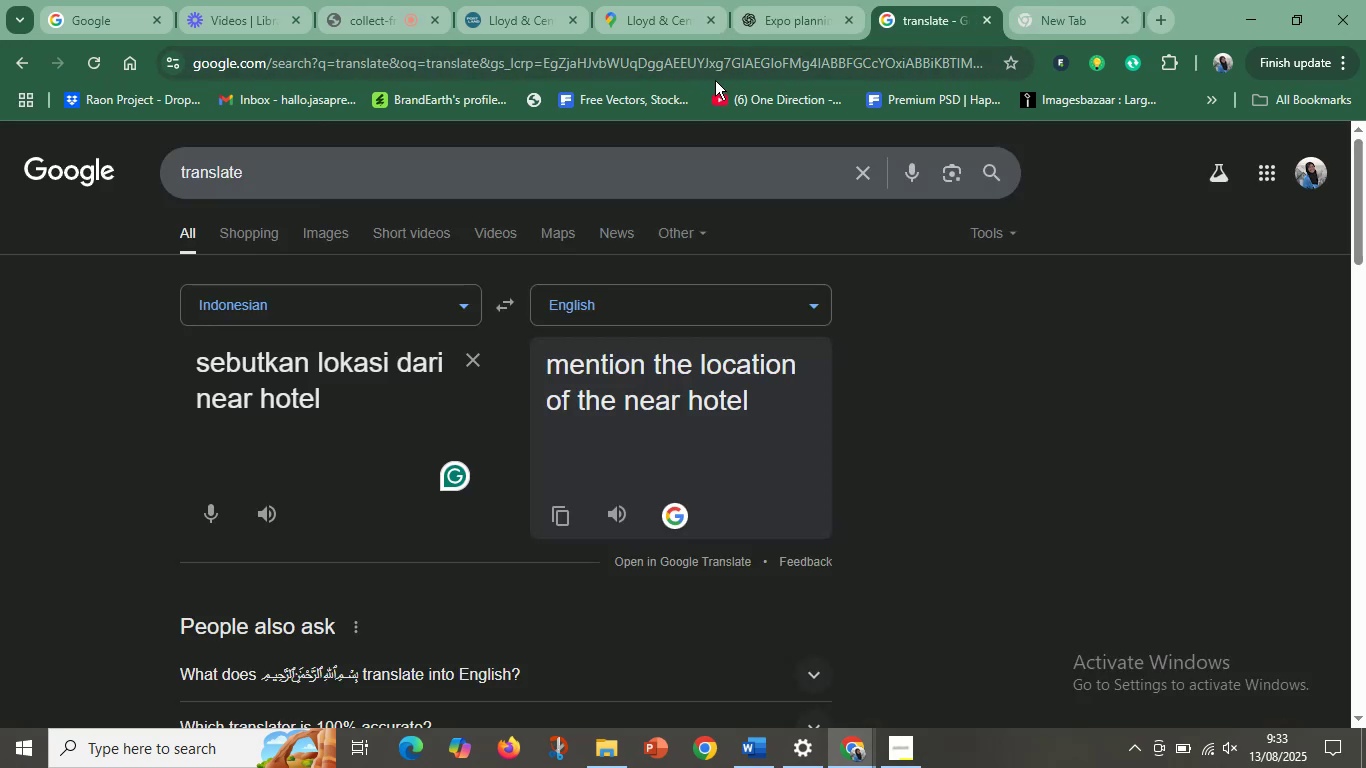 
left_click([777, 6])
 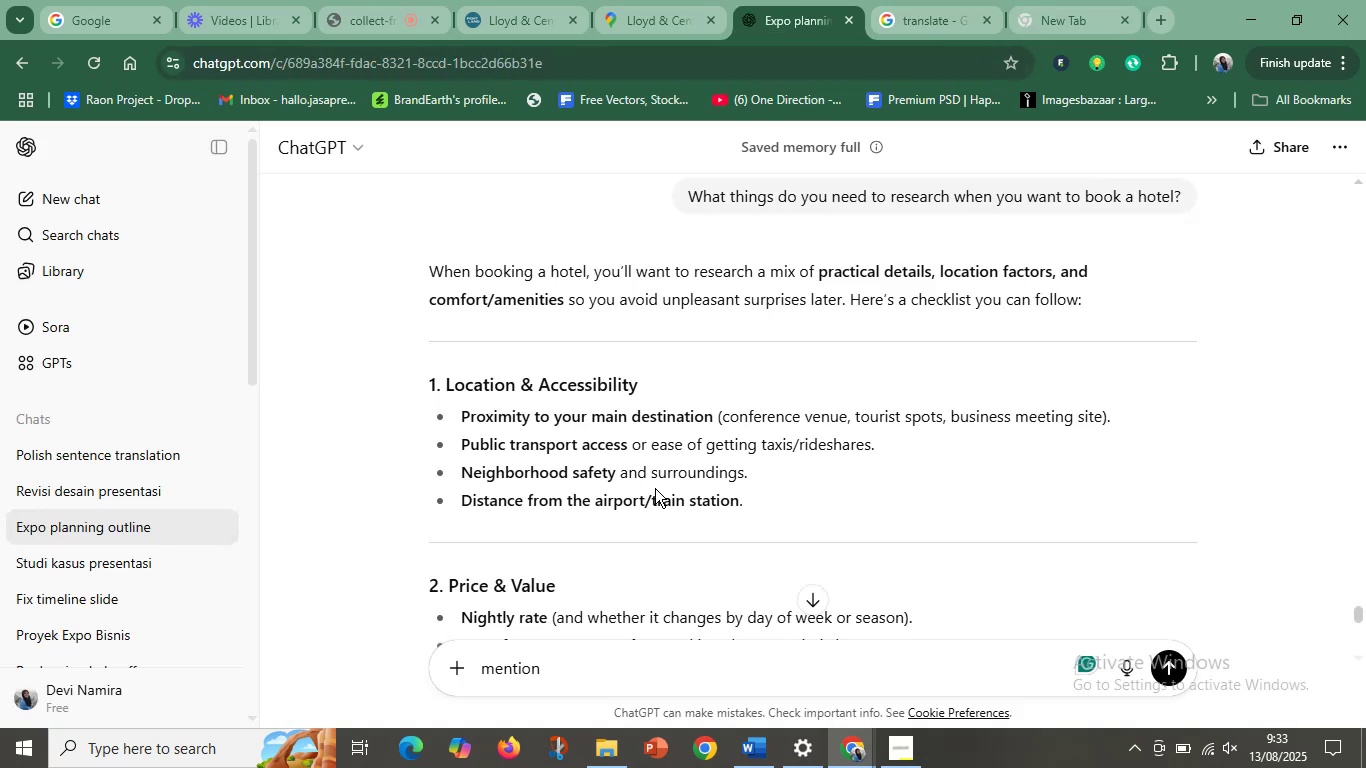 
type(the )
 